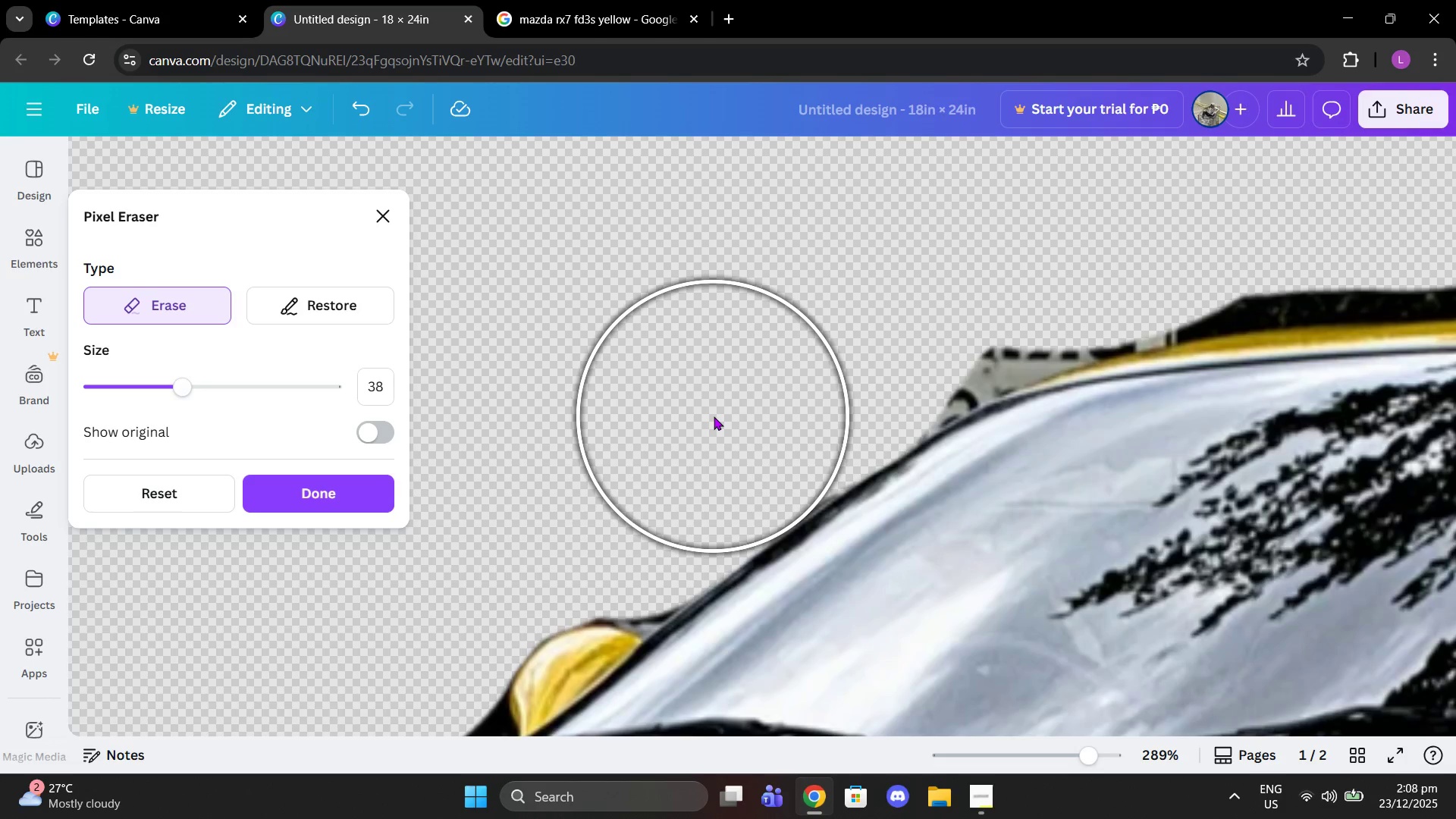 
left_click([714, 416])
 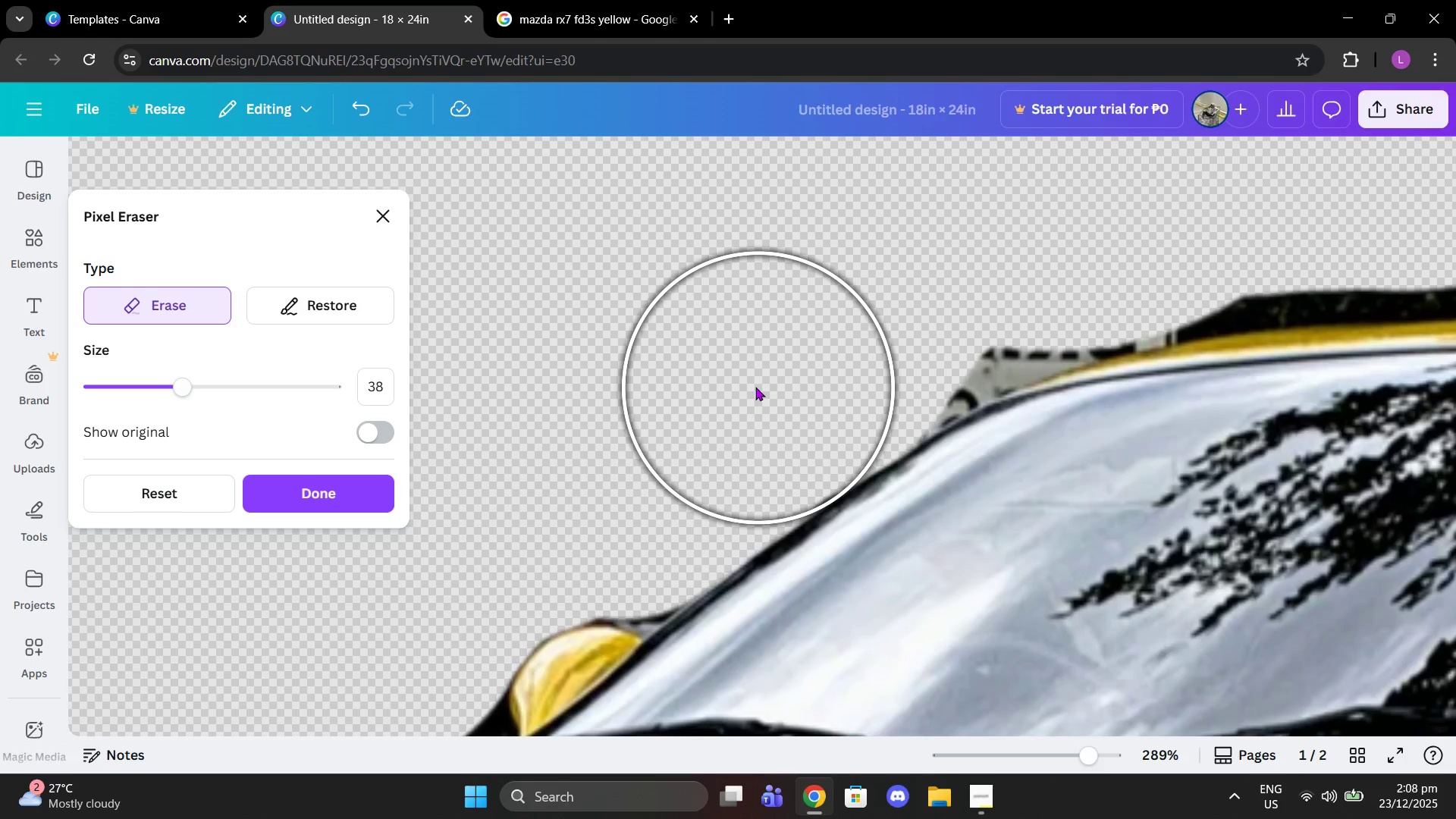 
left_click([752, 386])
 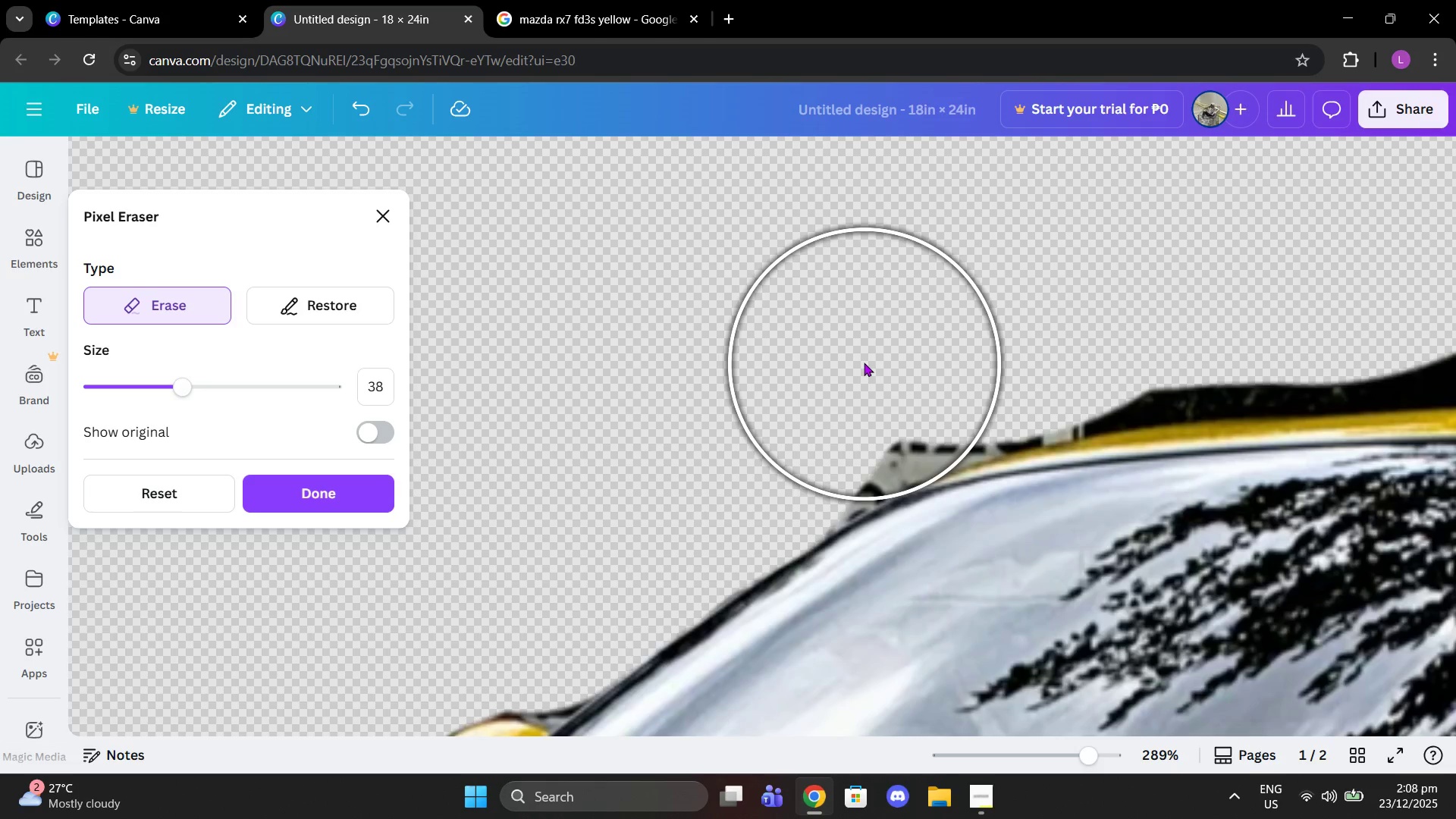 
left_click([861, 361])
 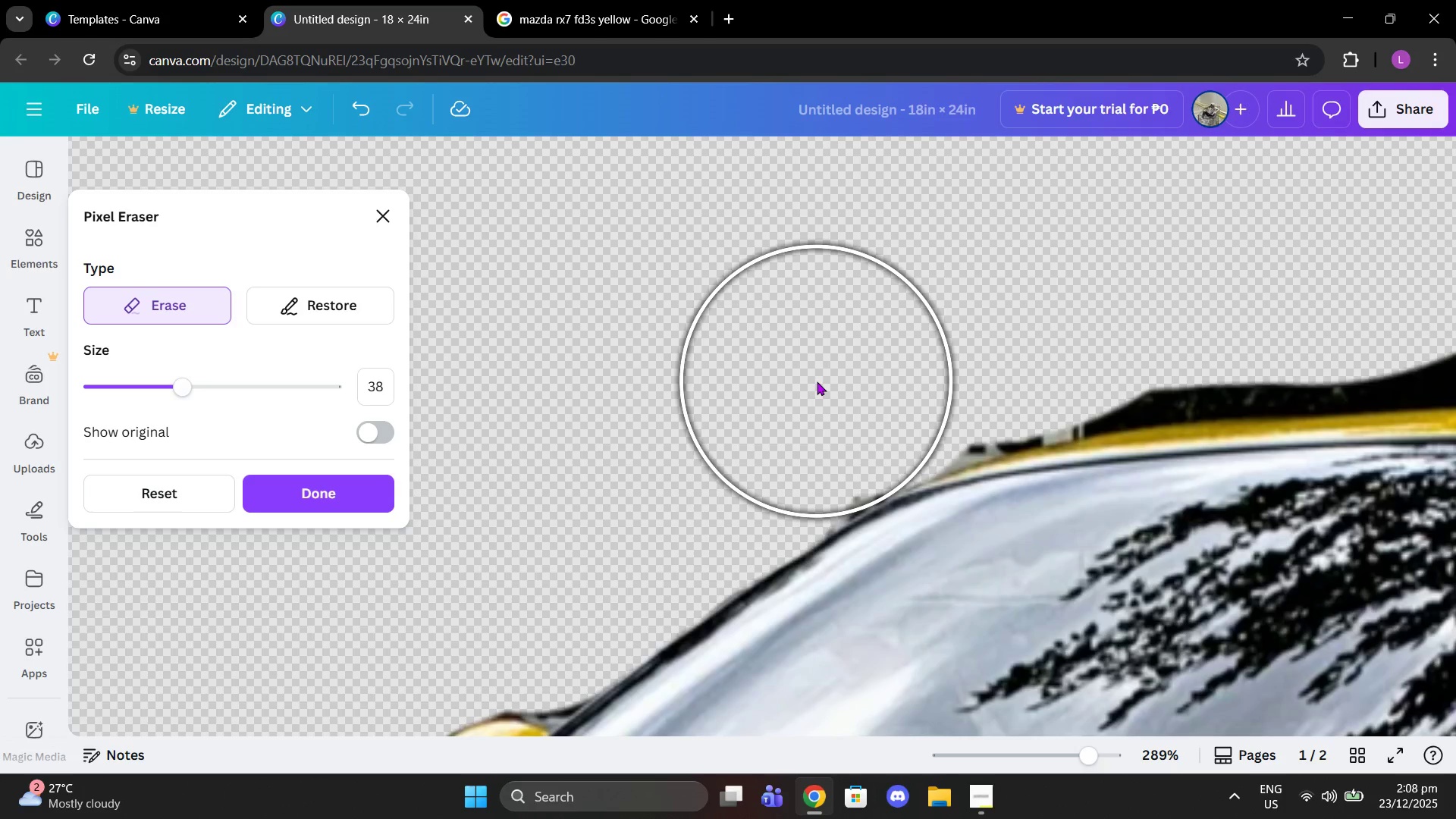 
left_click([817, 381])
 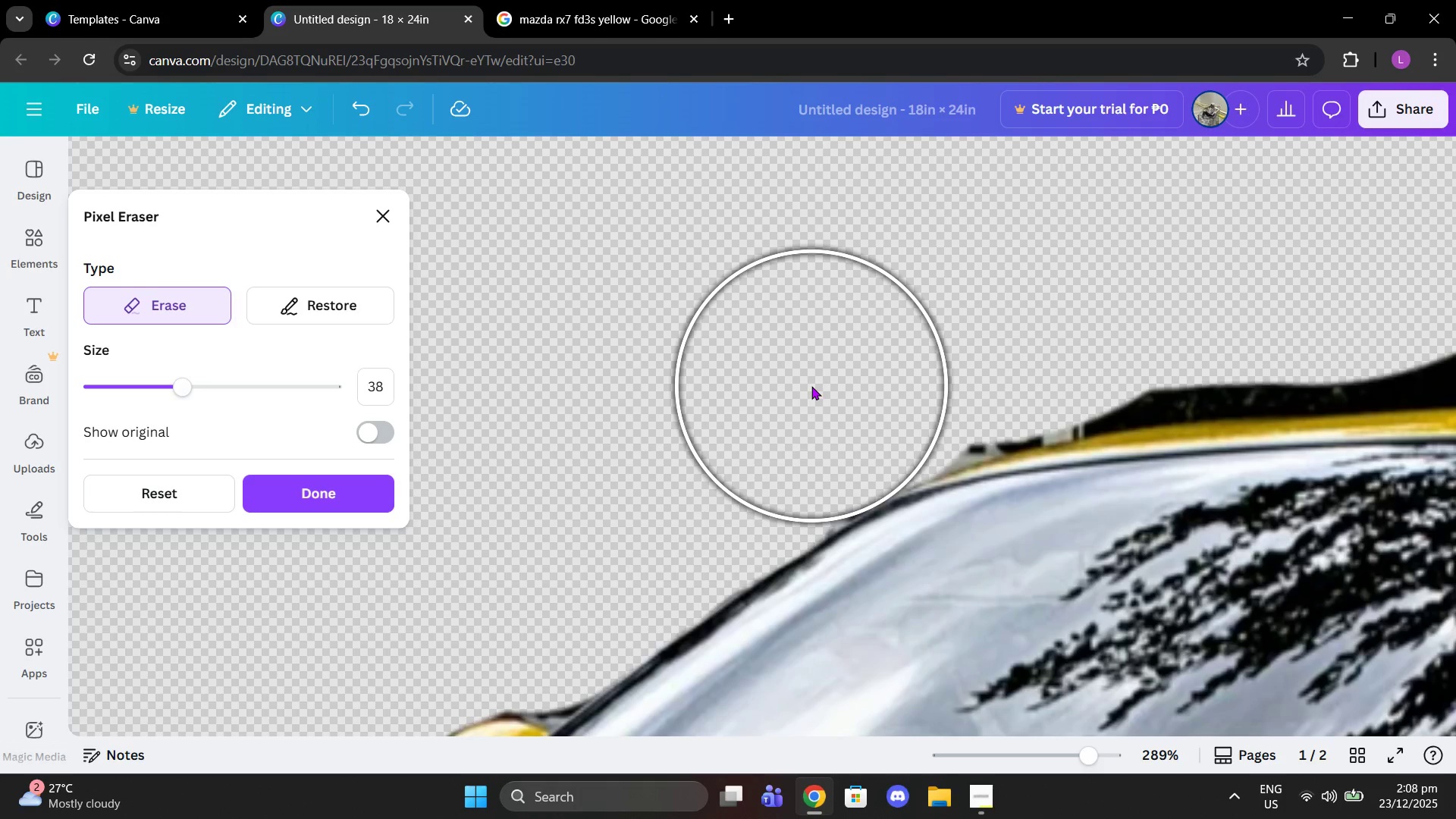 
left_click([811, 386])
 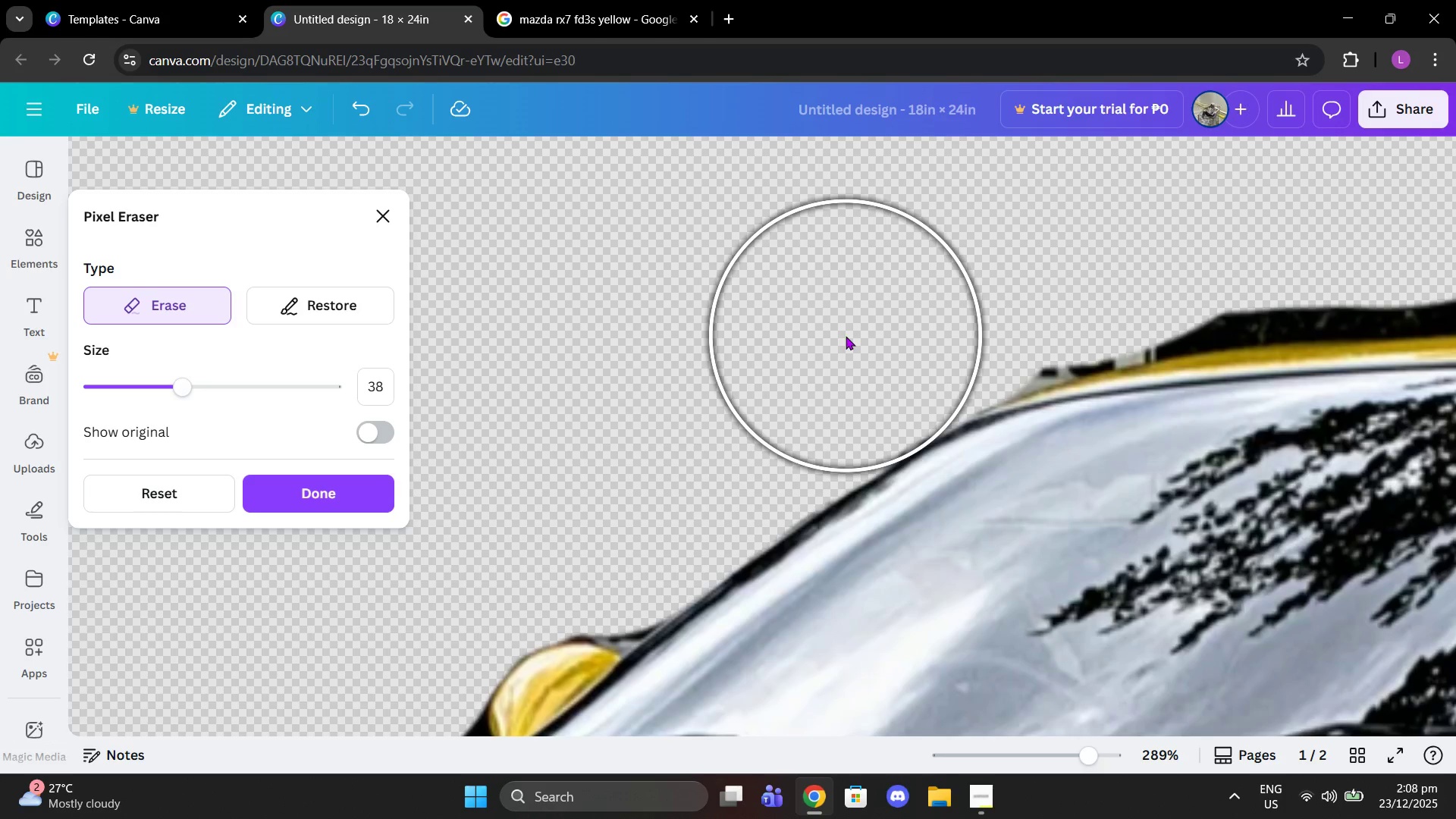 
left_click([839, 336])
 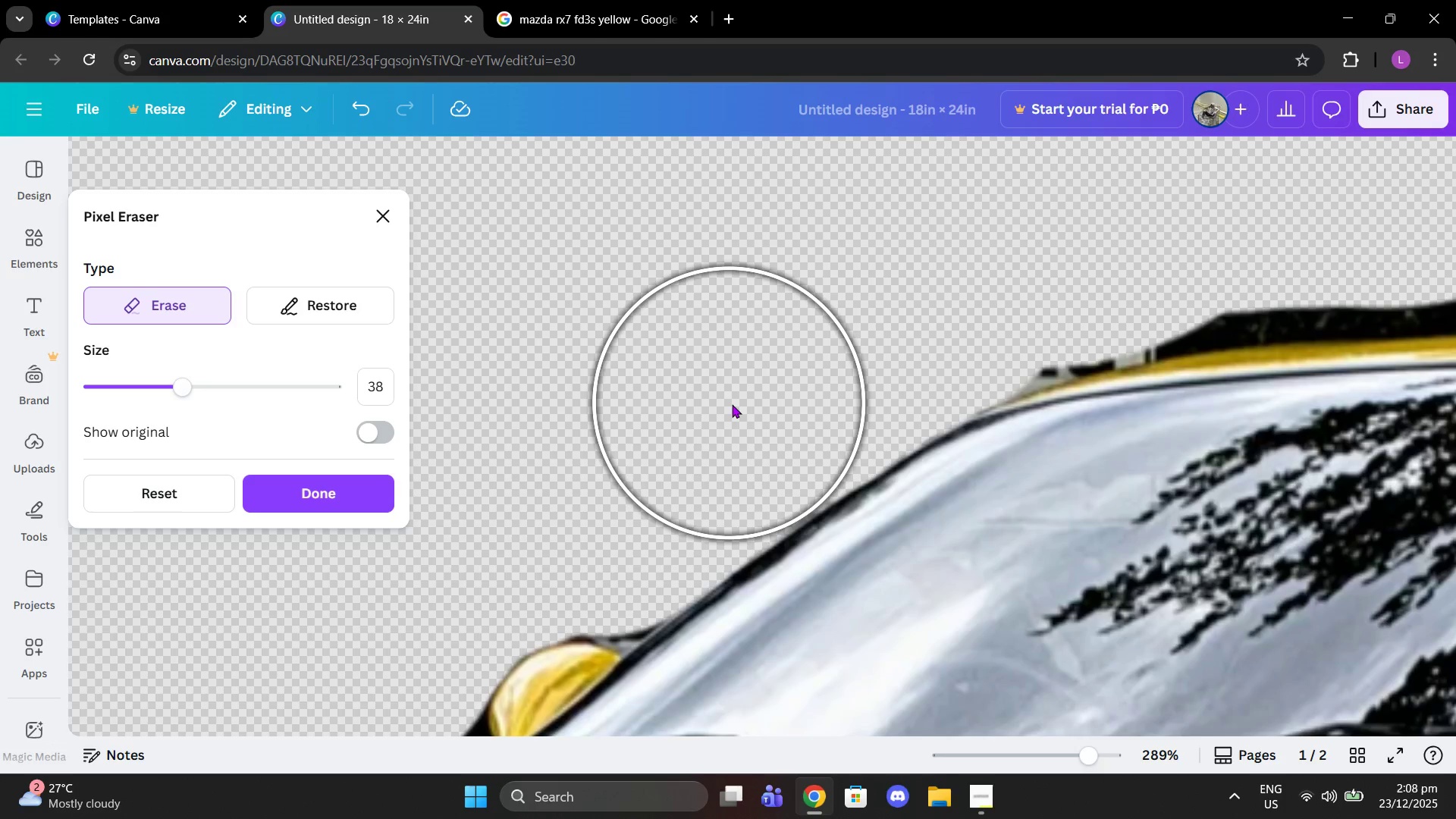 
left_click([737, 404])
 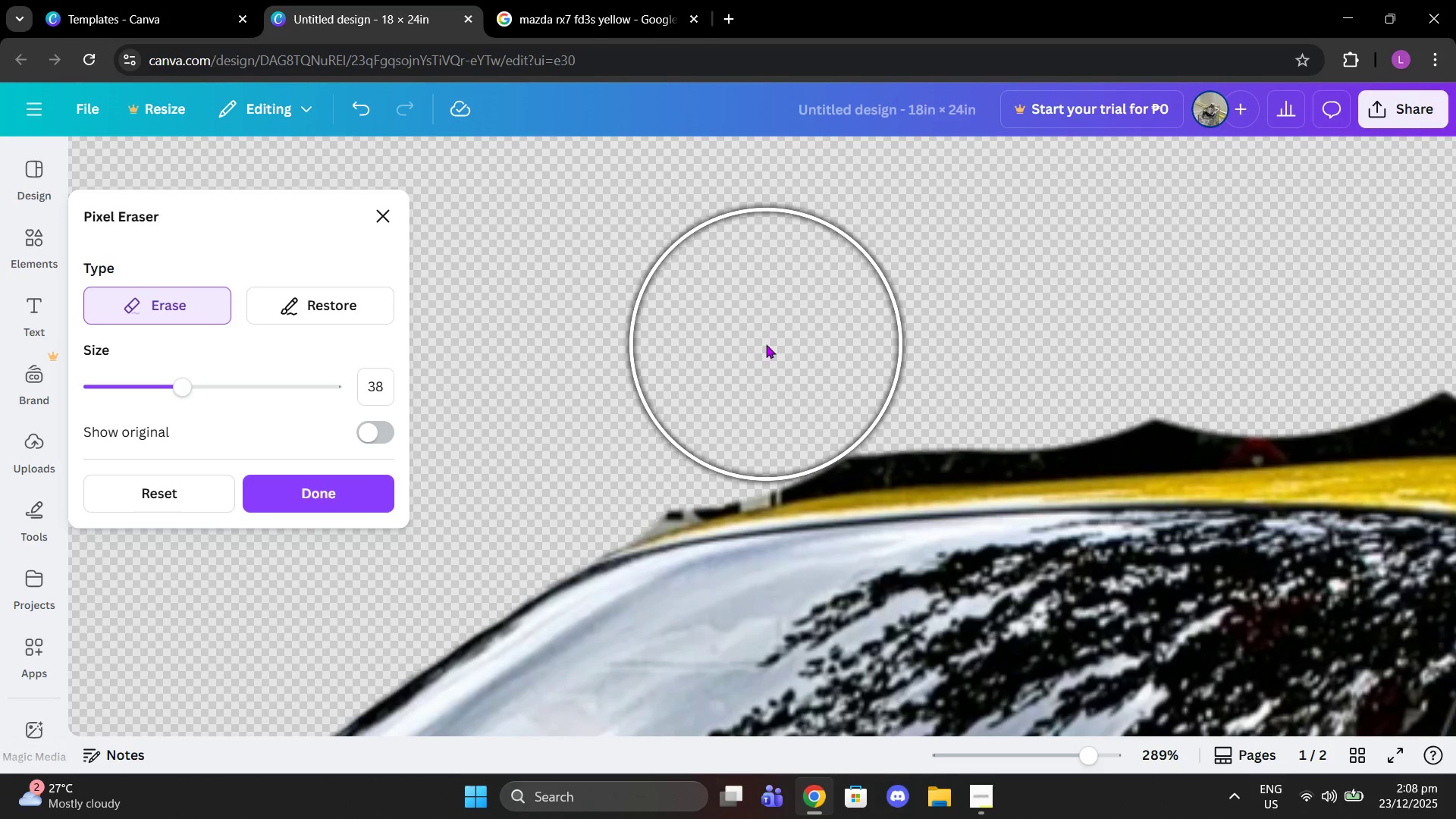 
left_click([803, 359])
 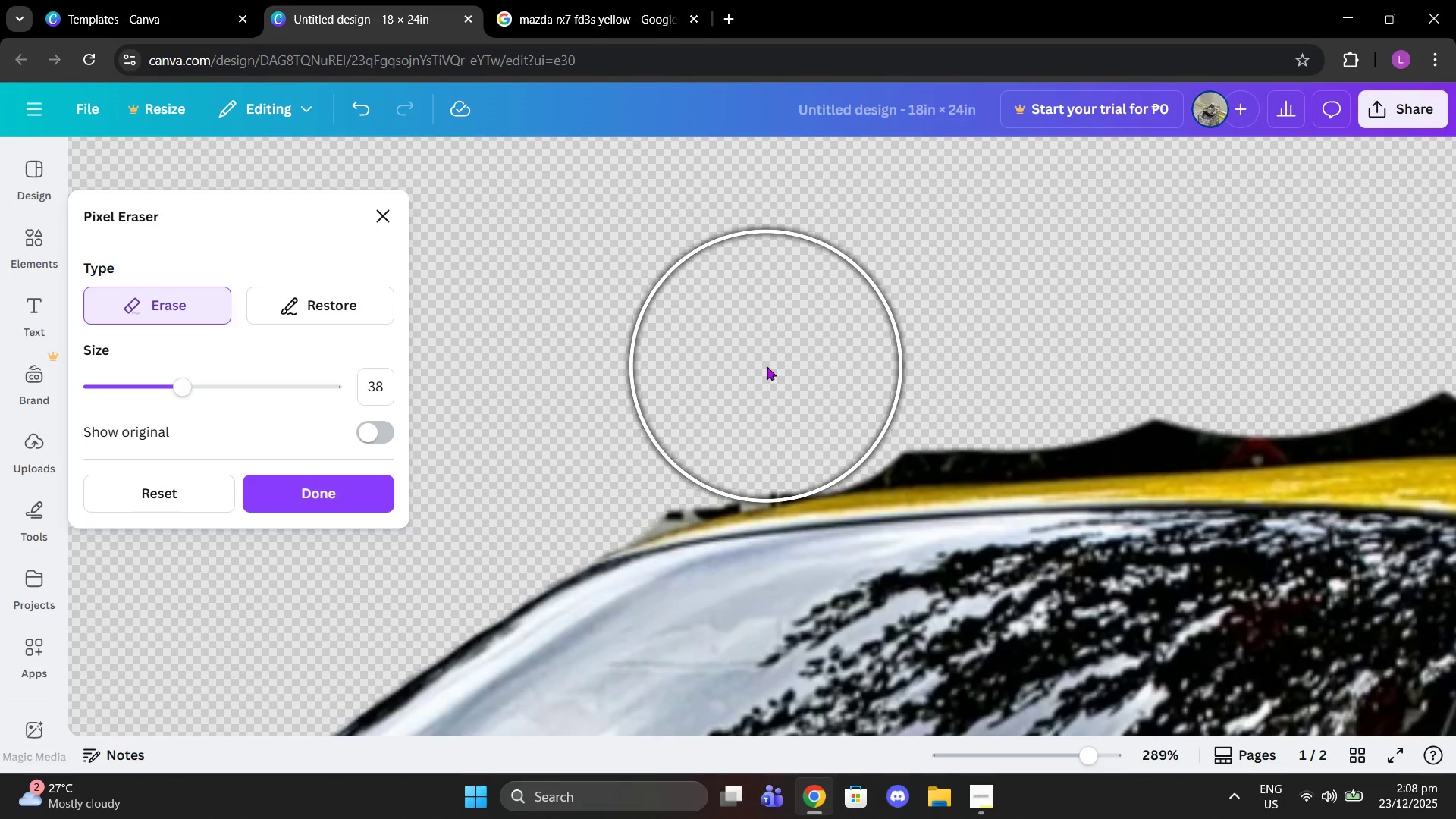 
left_click([767, 366])
 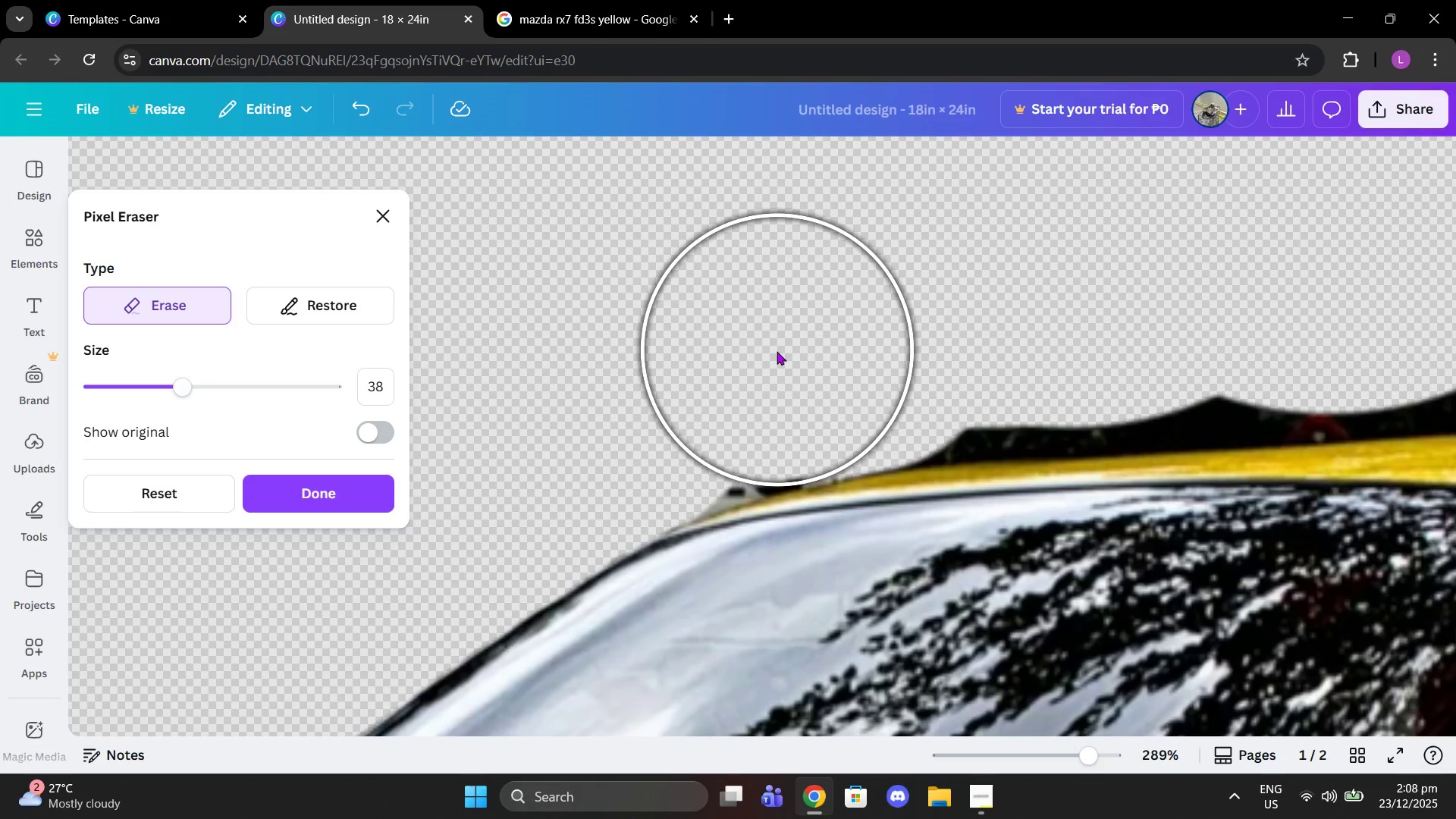 
left_click([776, 353])
 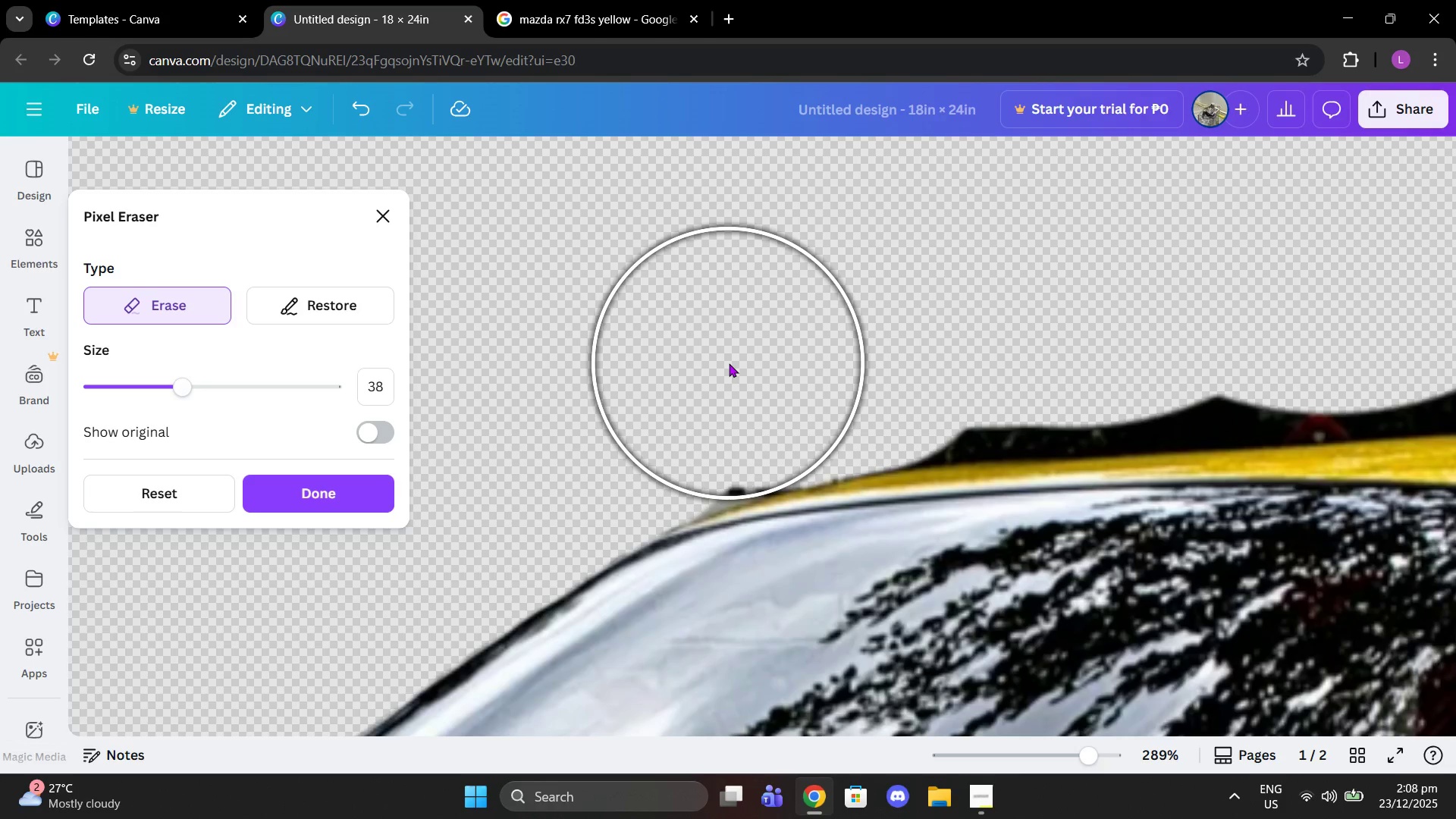 
left_click([729, 363])
 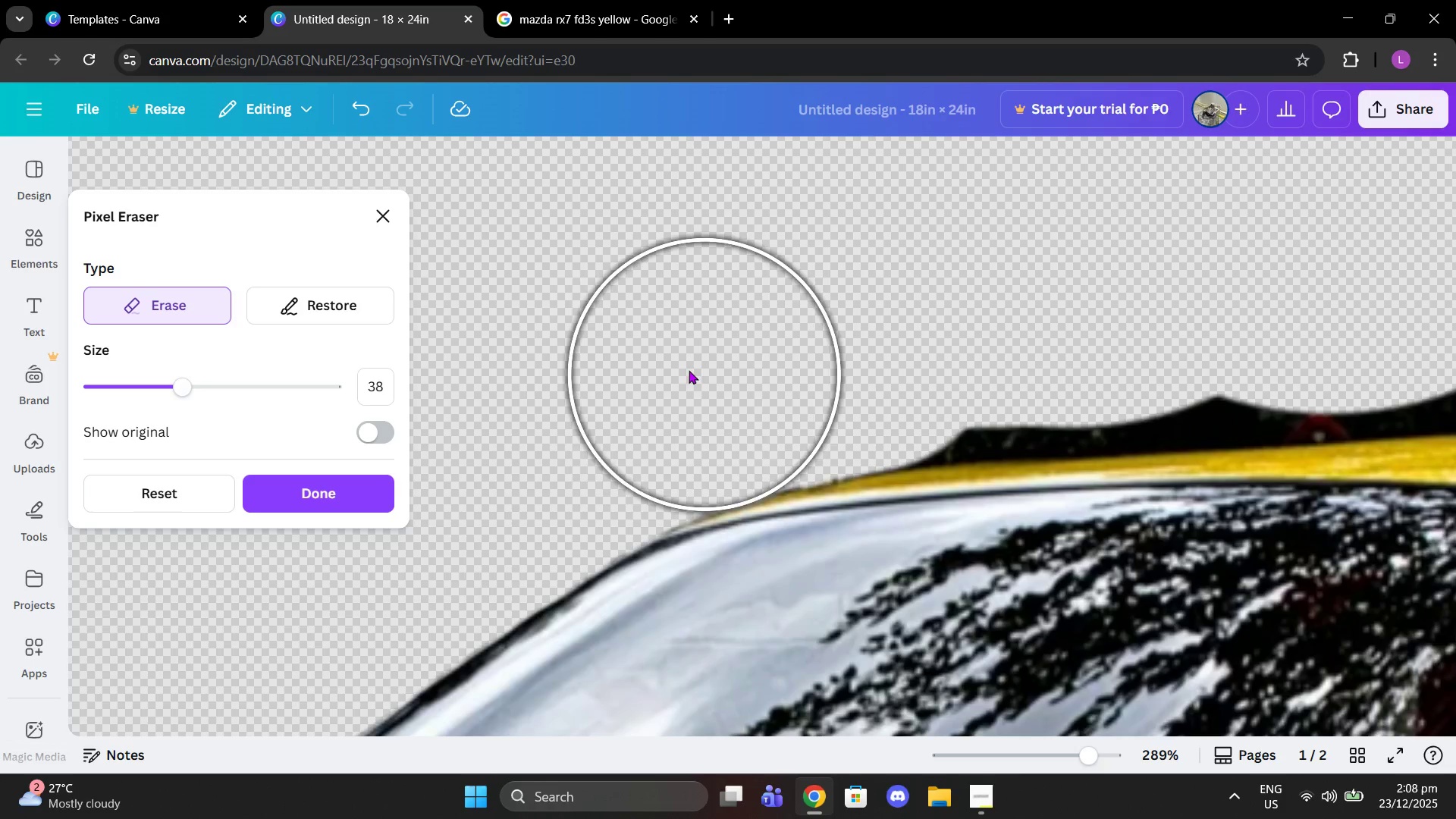 
left_click([654, 361])
 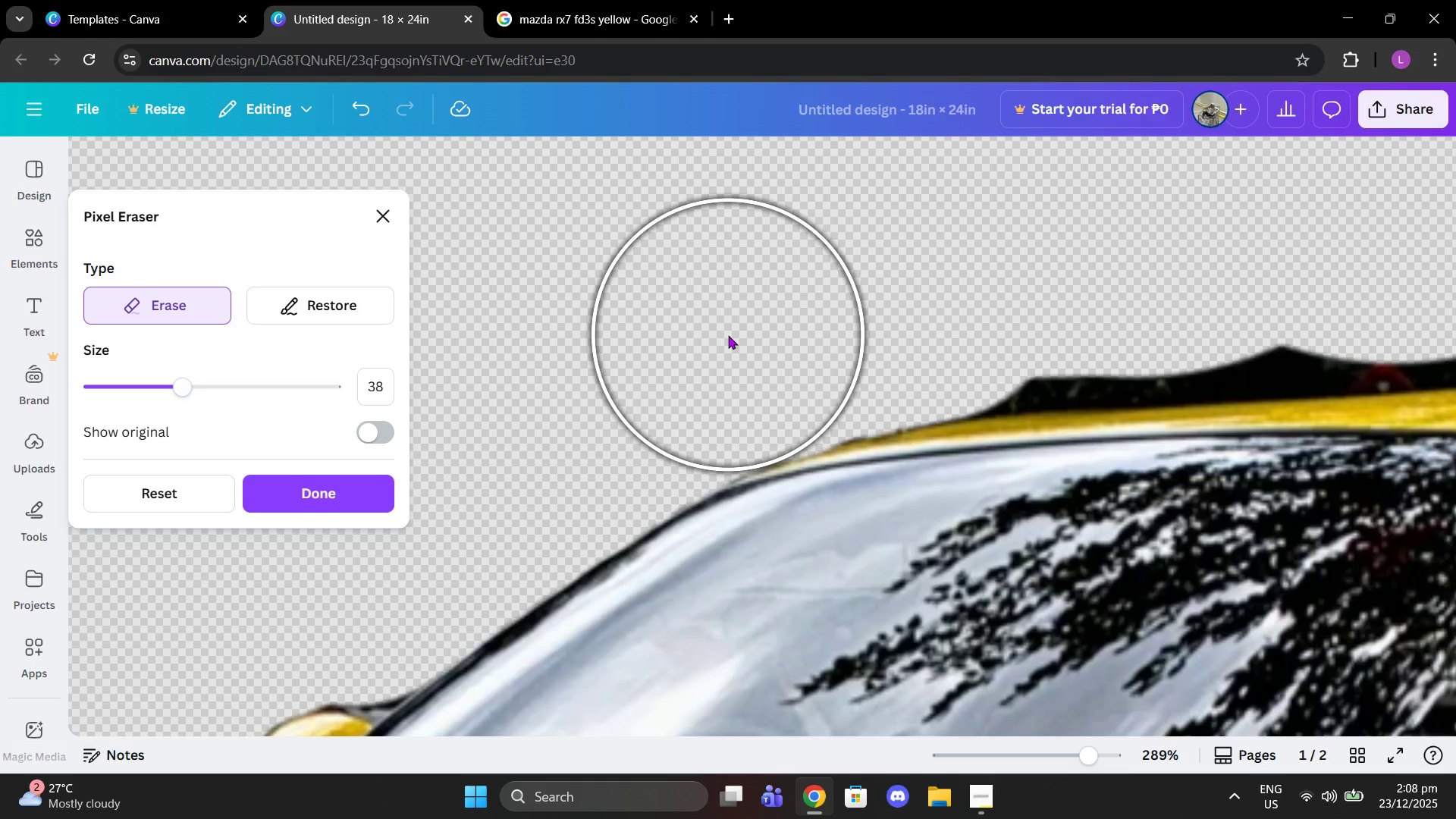 
left_click([733, 337])
 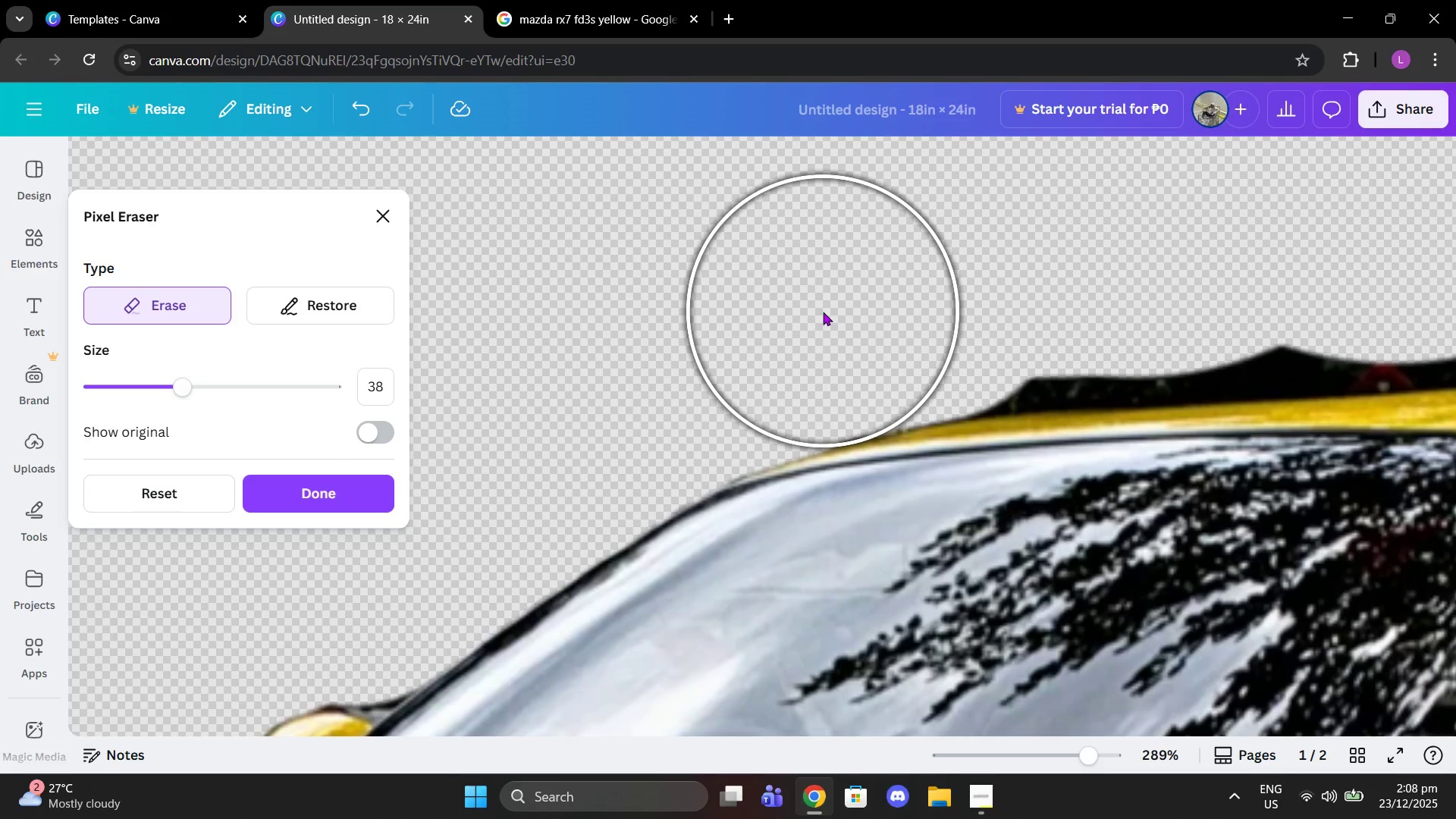 
left_click([815, 310])
 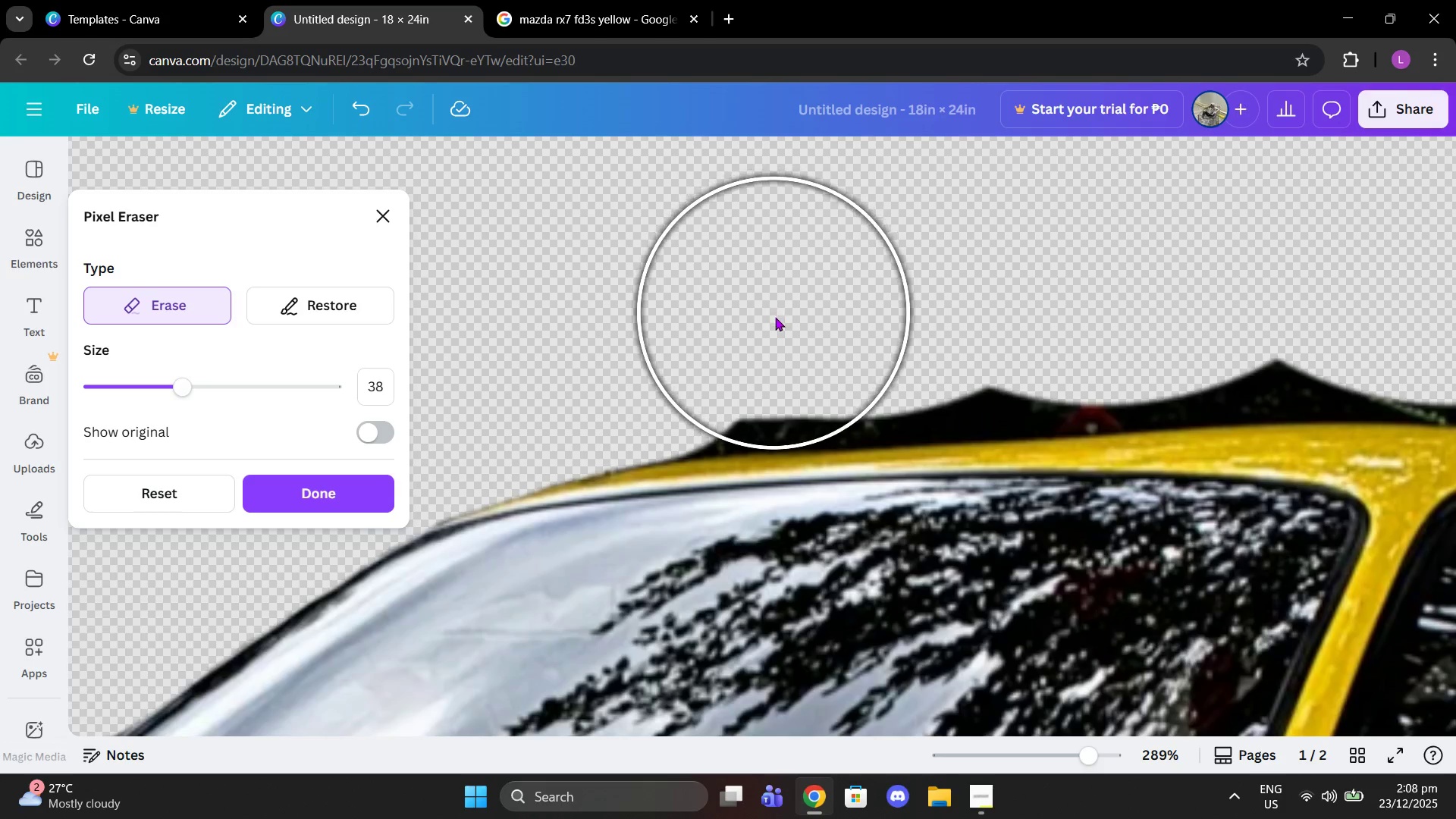 
left_click([775, 318])
 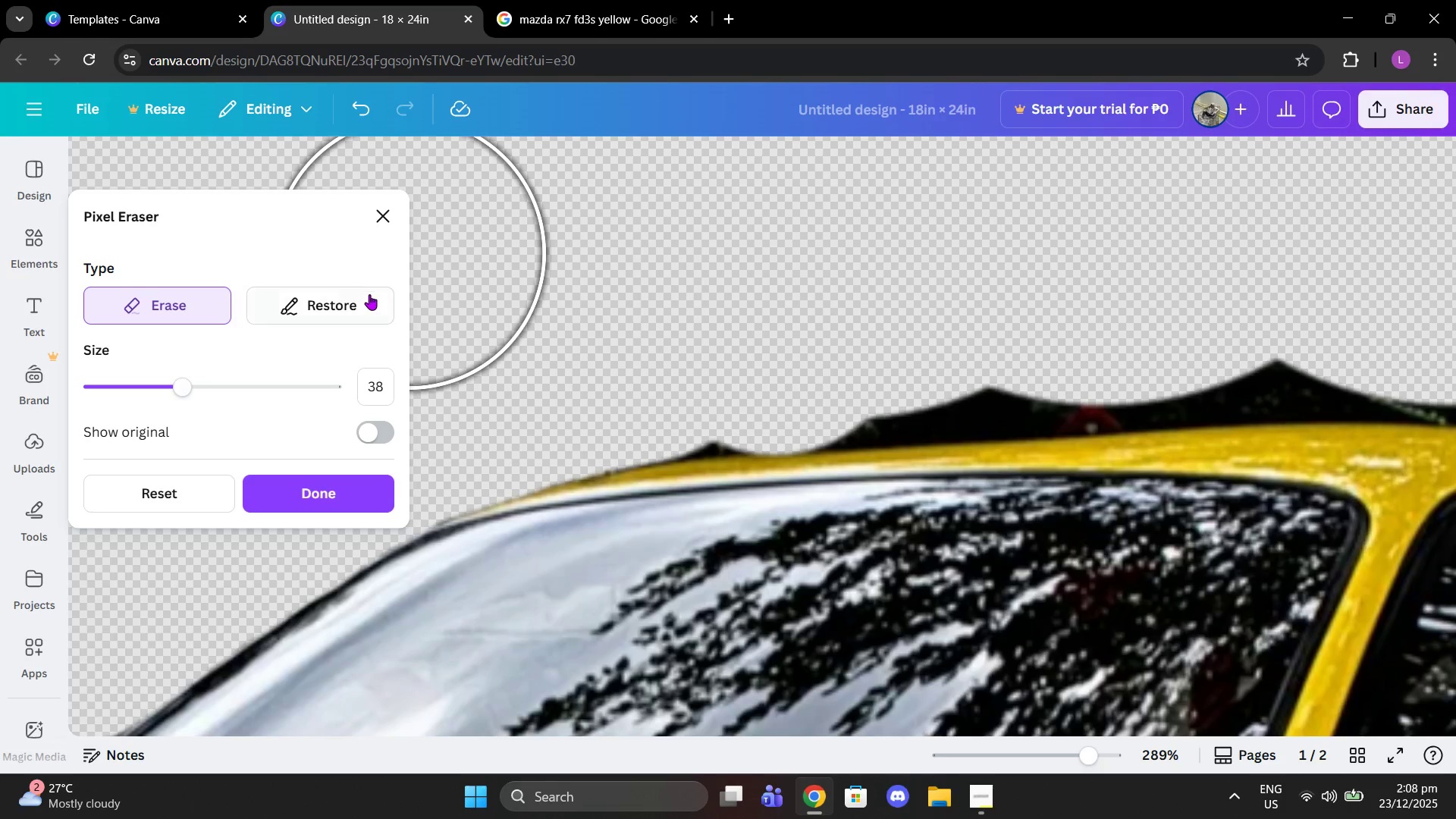 
left_click([355, 305])
 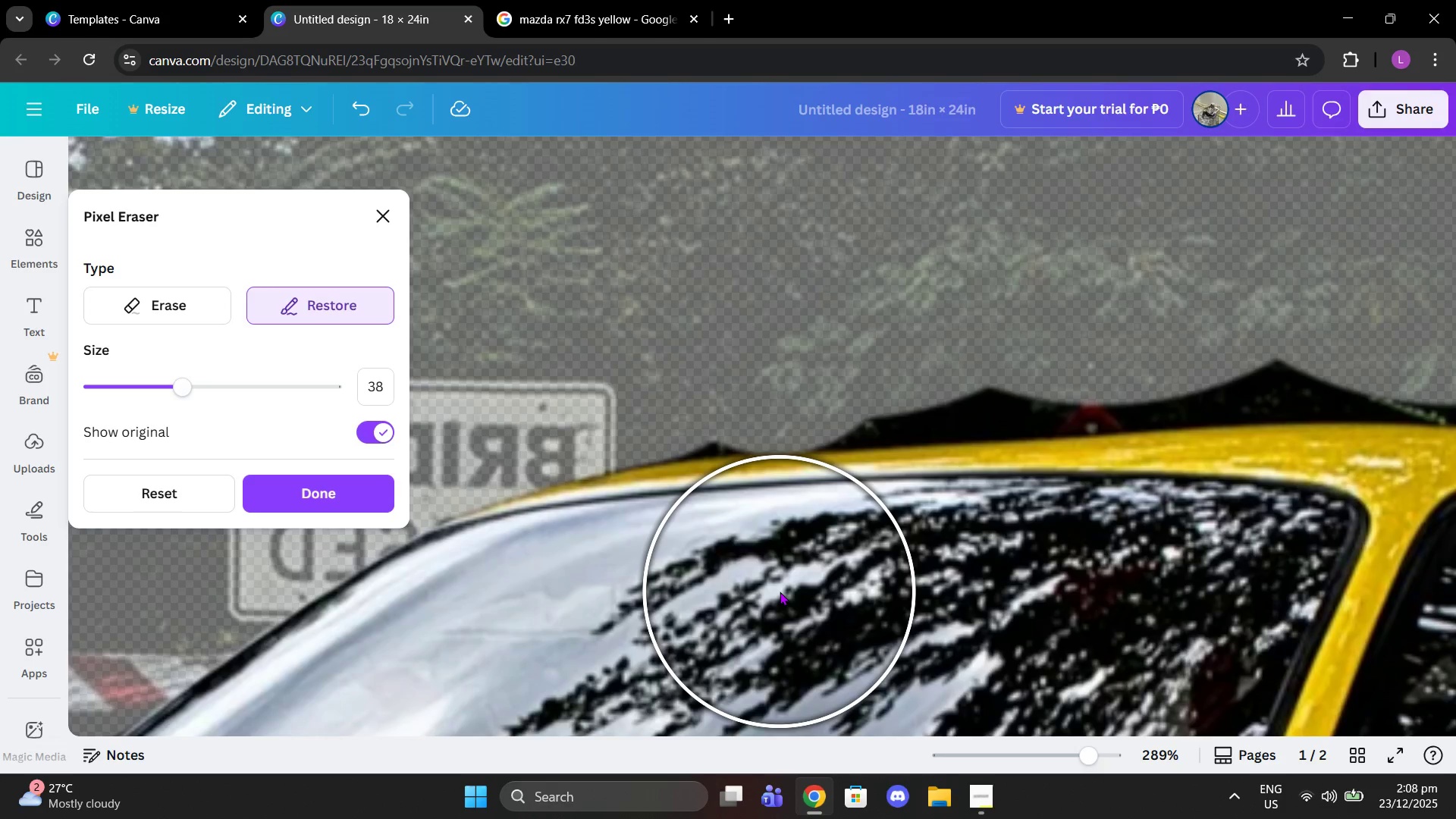 
left_click([780, 582])
 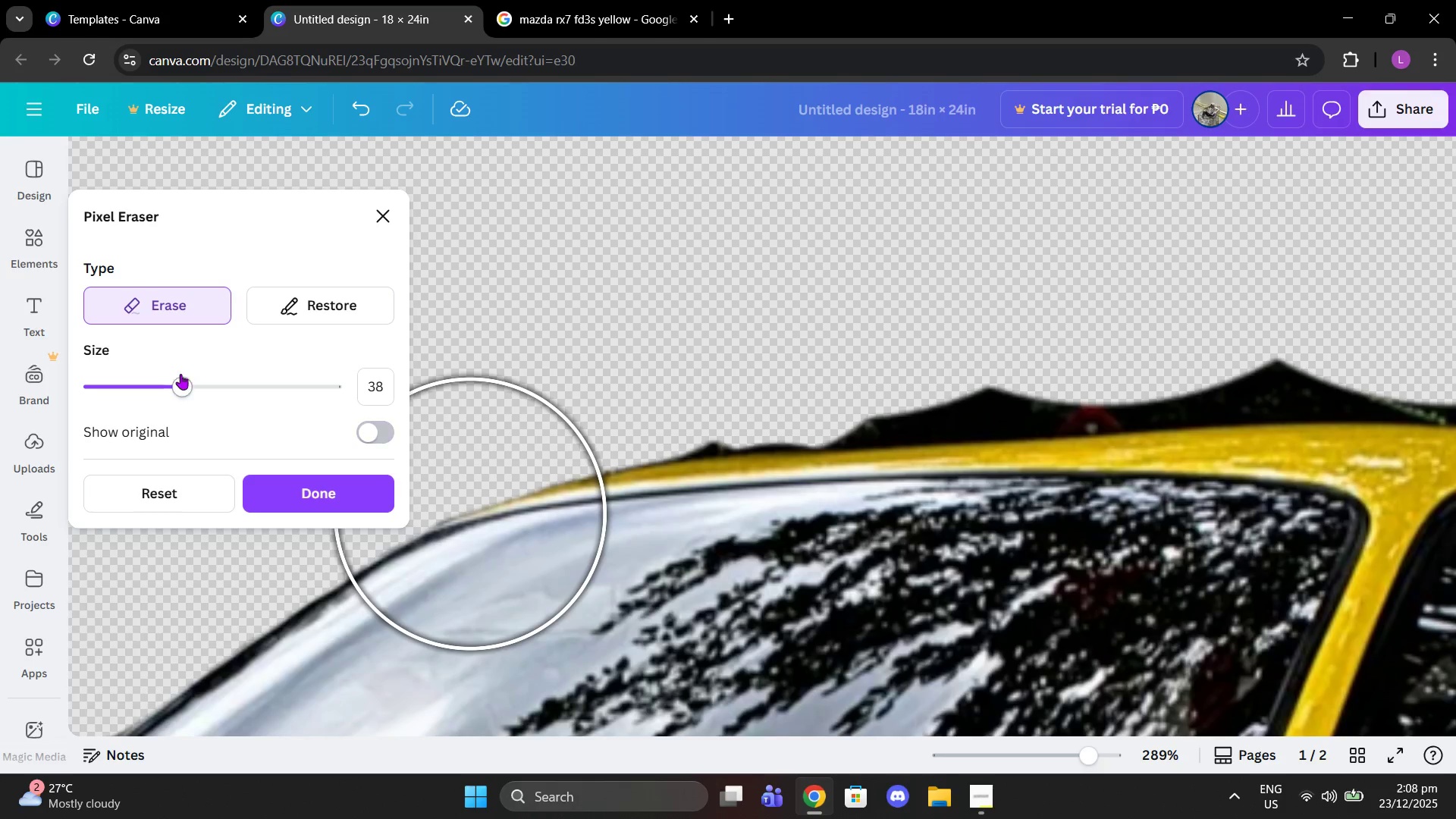 
left_click_drag(start_coordinate=[178, 378], to_coordinate=[152, 375])
 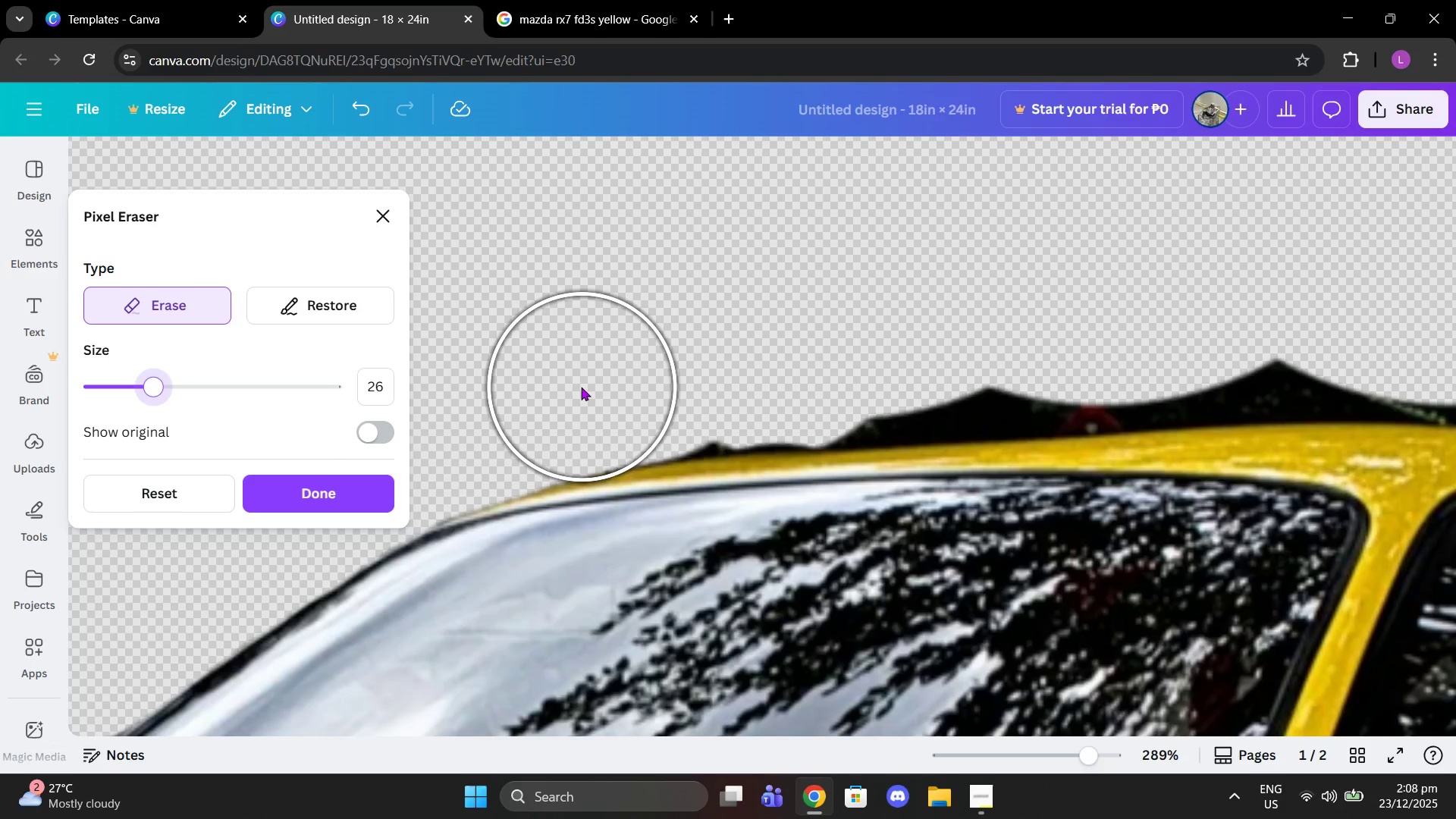 
left_click([575, 384])
 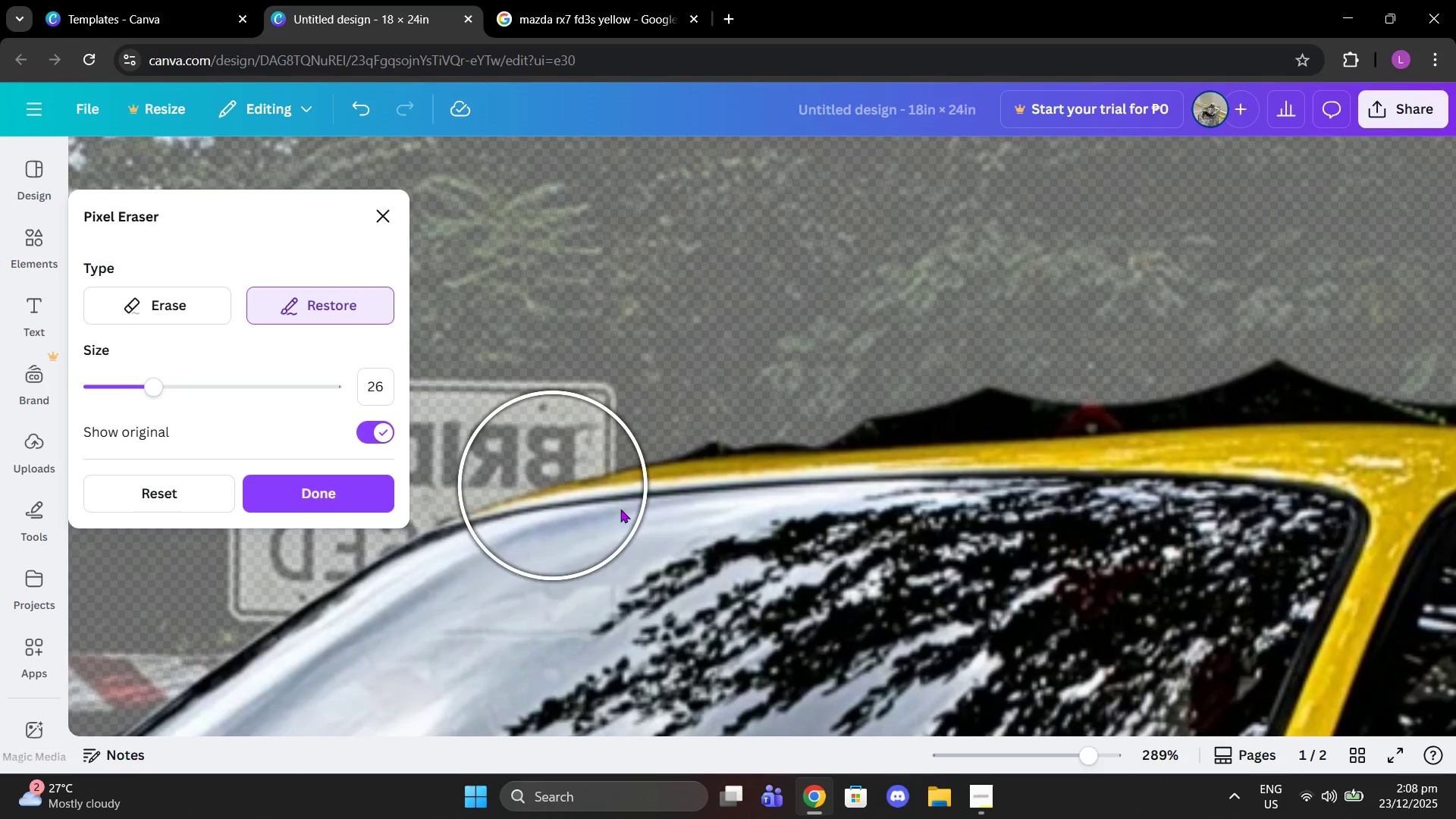 
left_click([618, 561])
 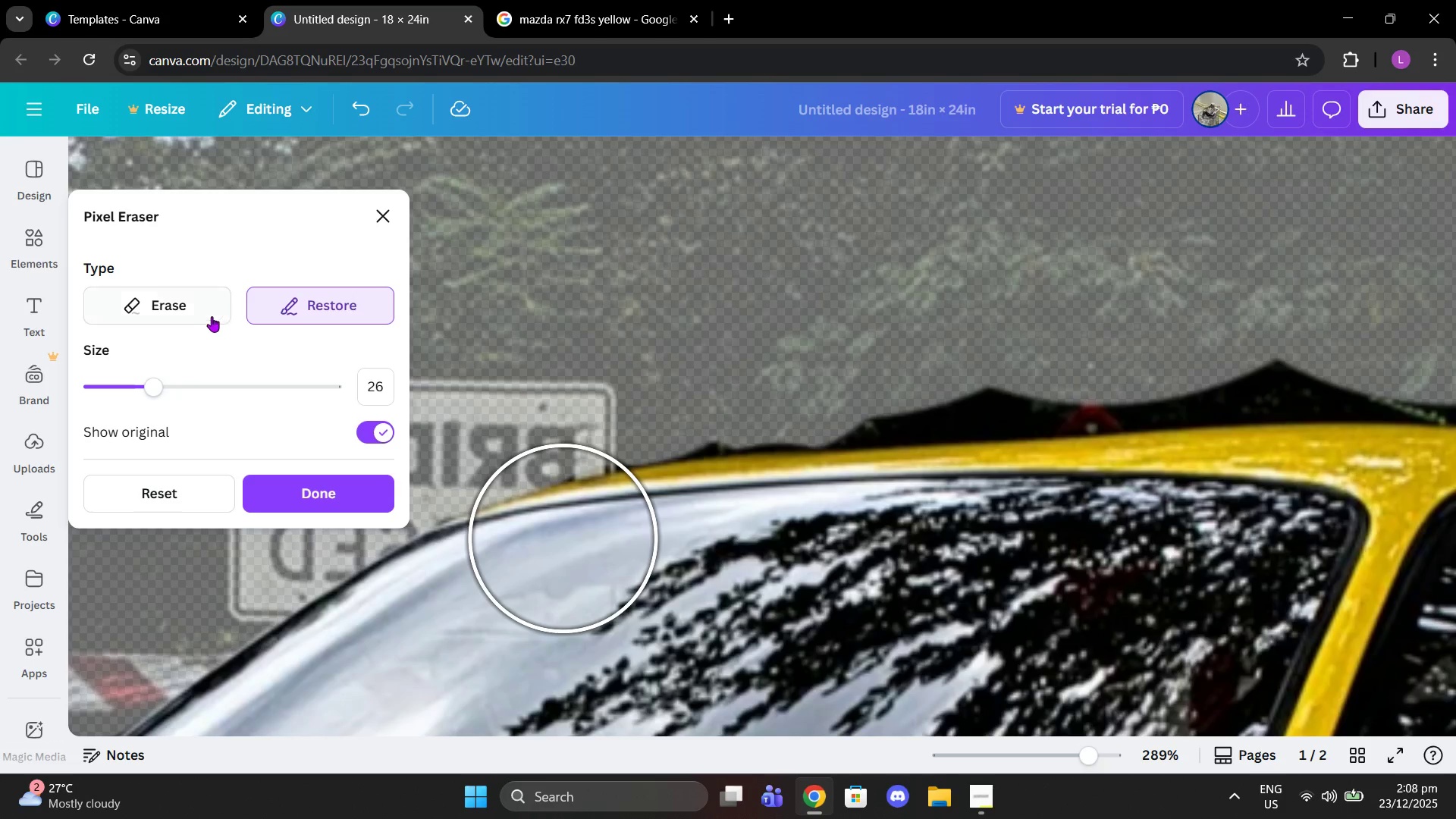 
left_click([207, 314])
 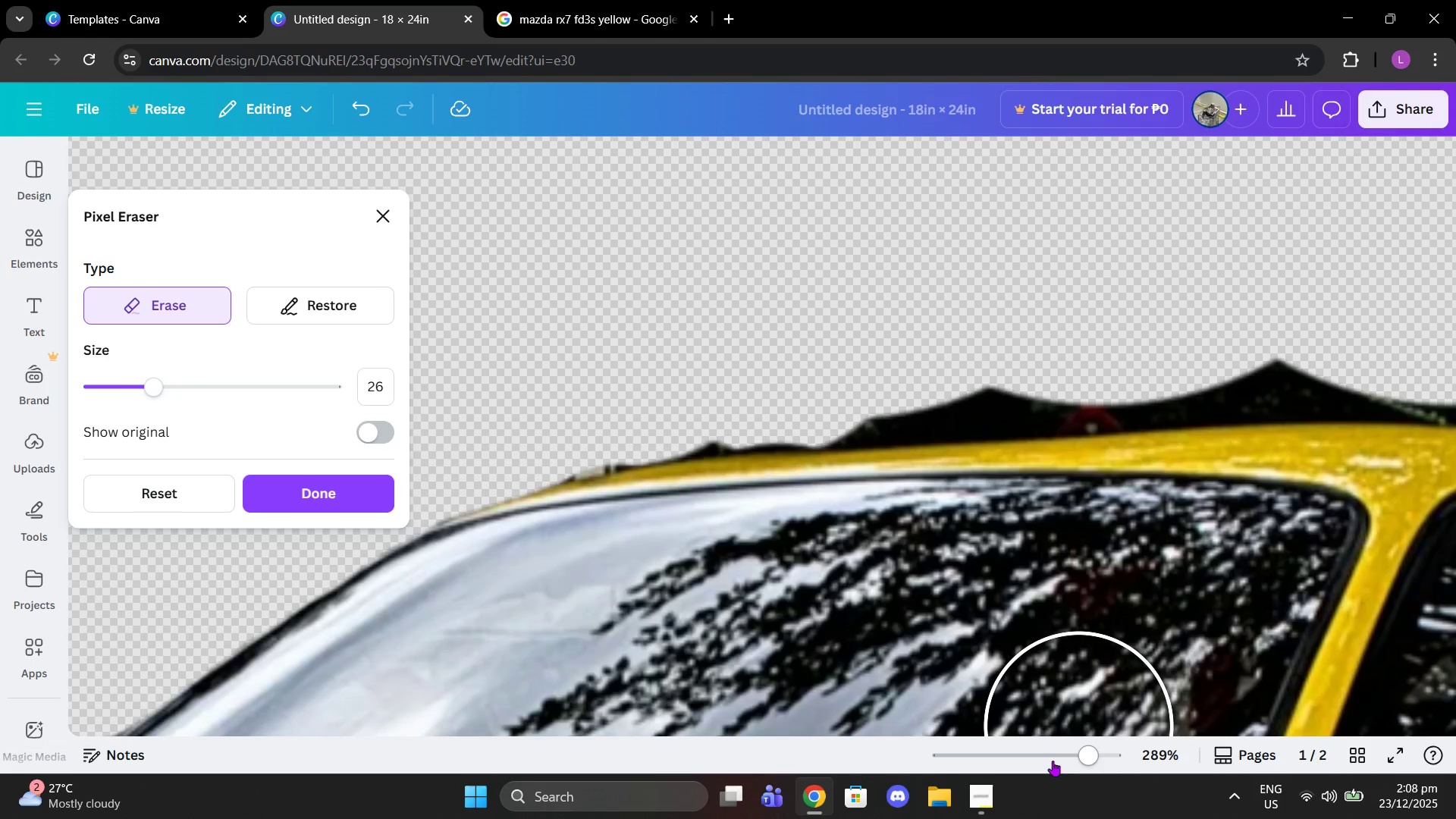 
left_click_drag(start_coordinate=[1081, 753], to_coordinate=[1159, 740])
 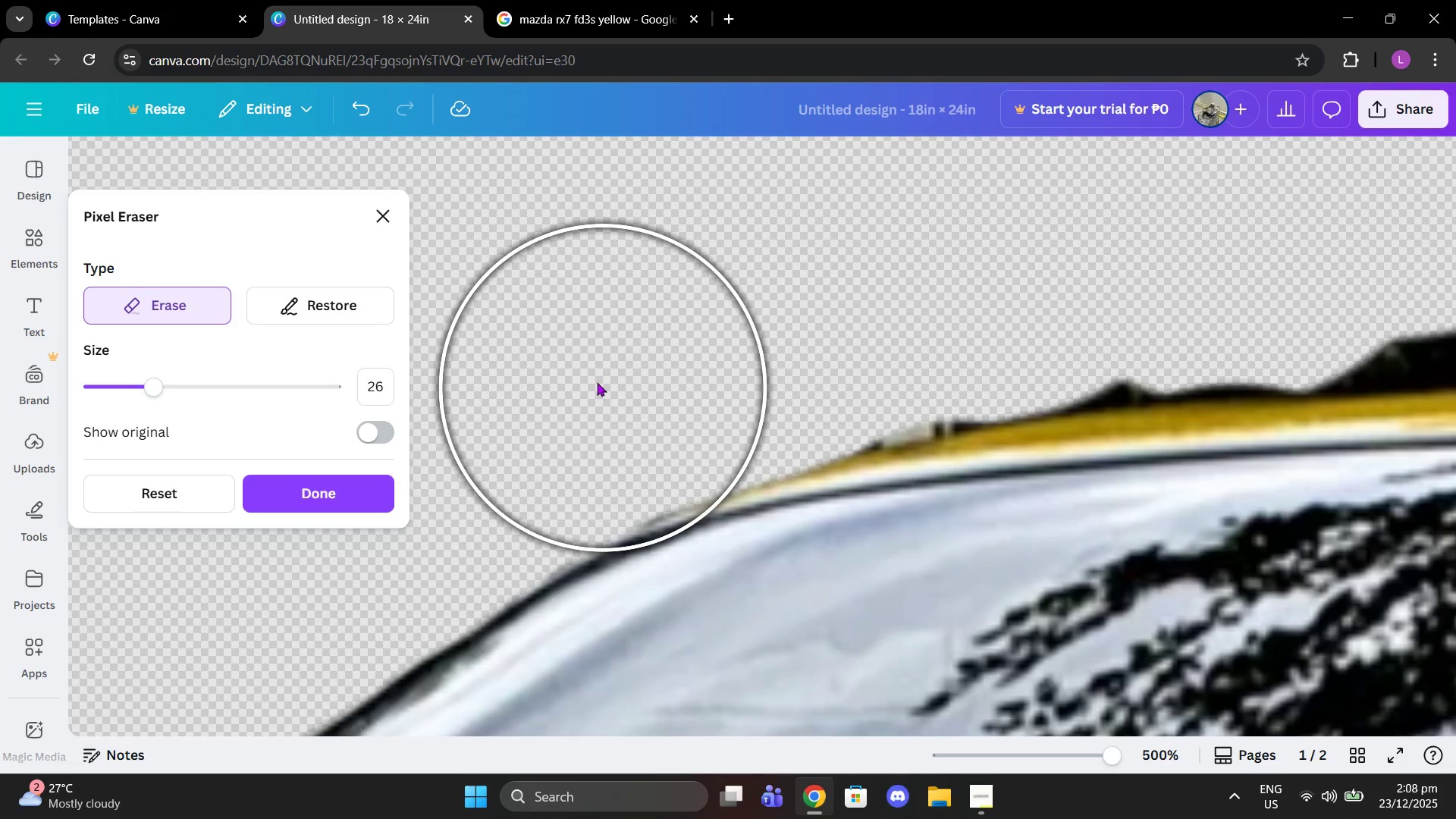 
left_click([585, 372])
 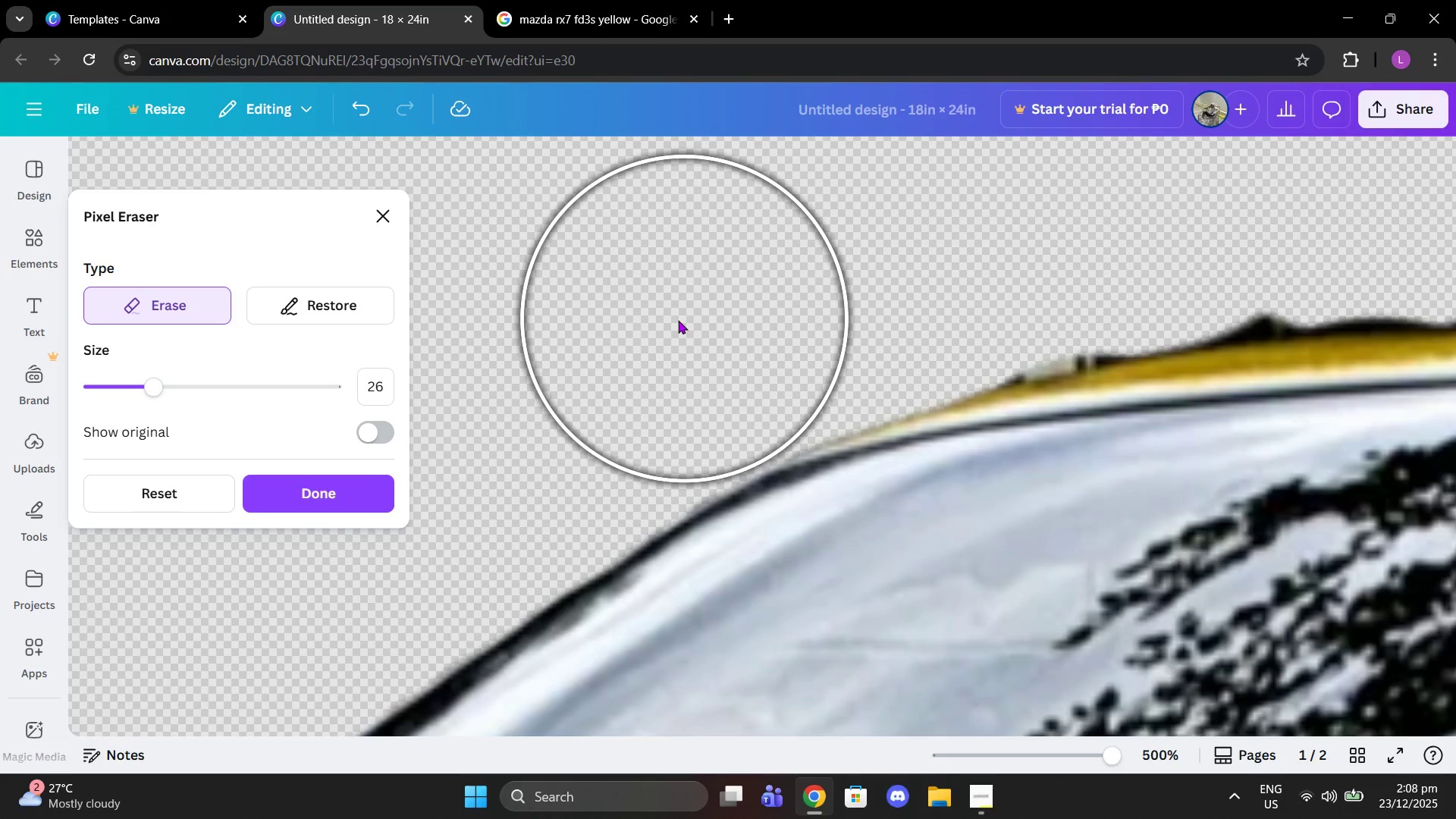 
wait(5.34)
 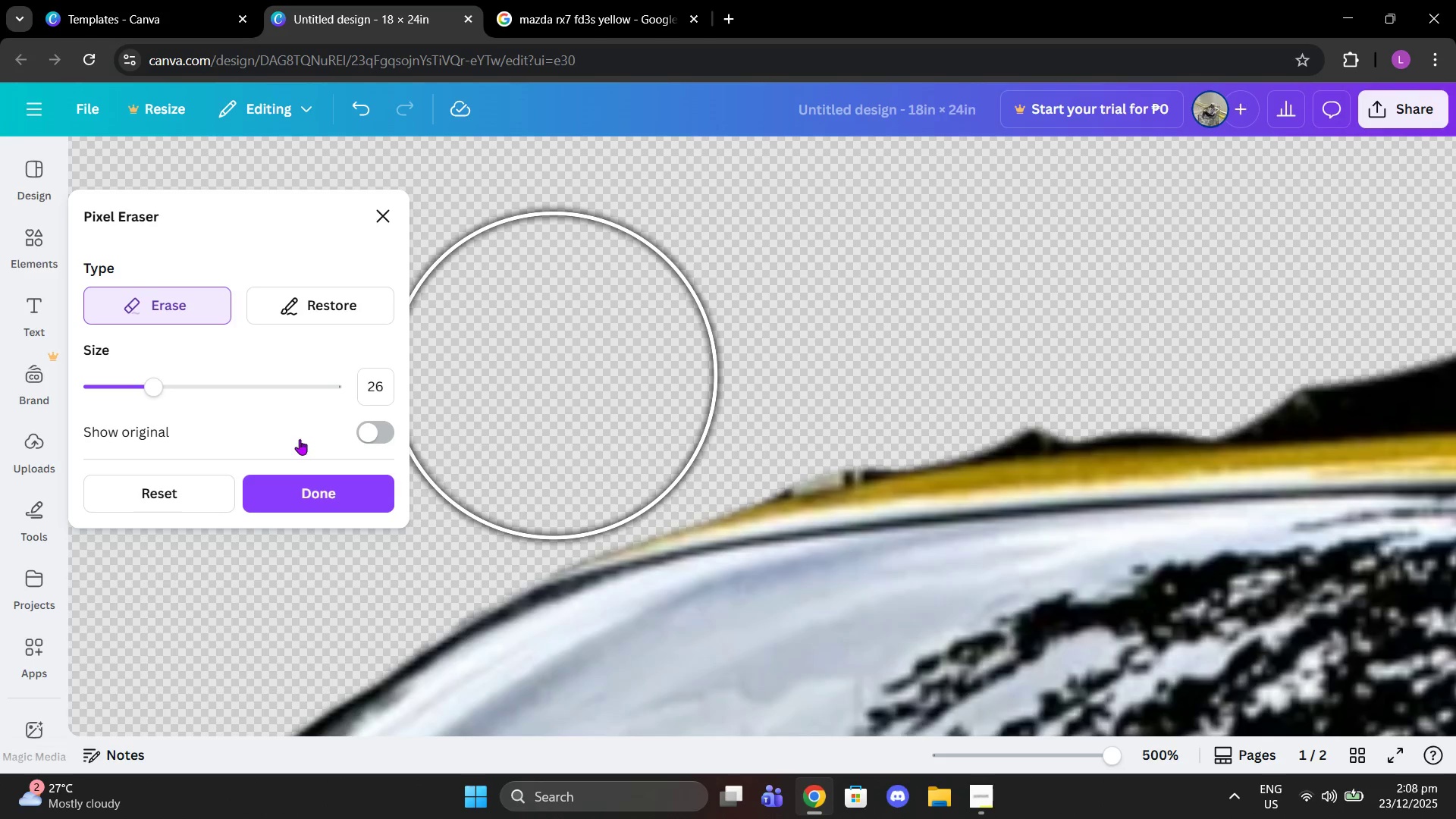 
left_click([644, 352])
 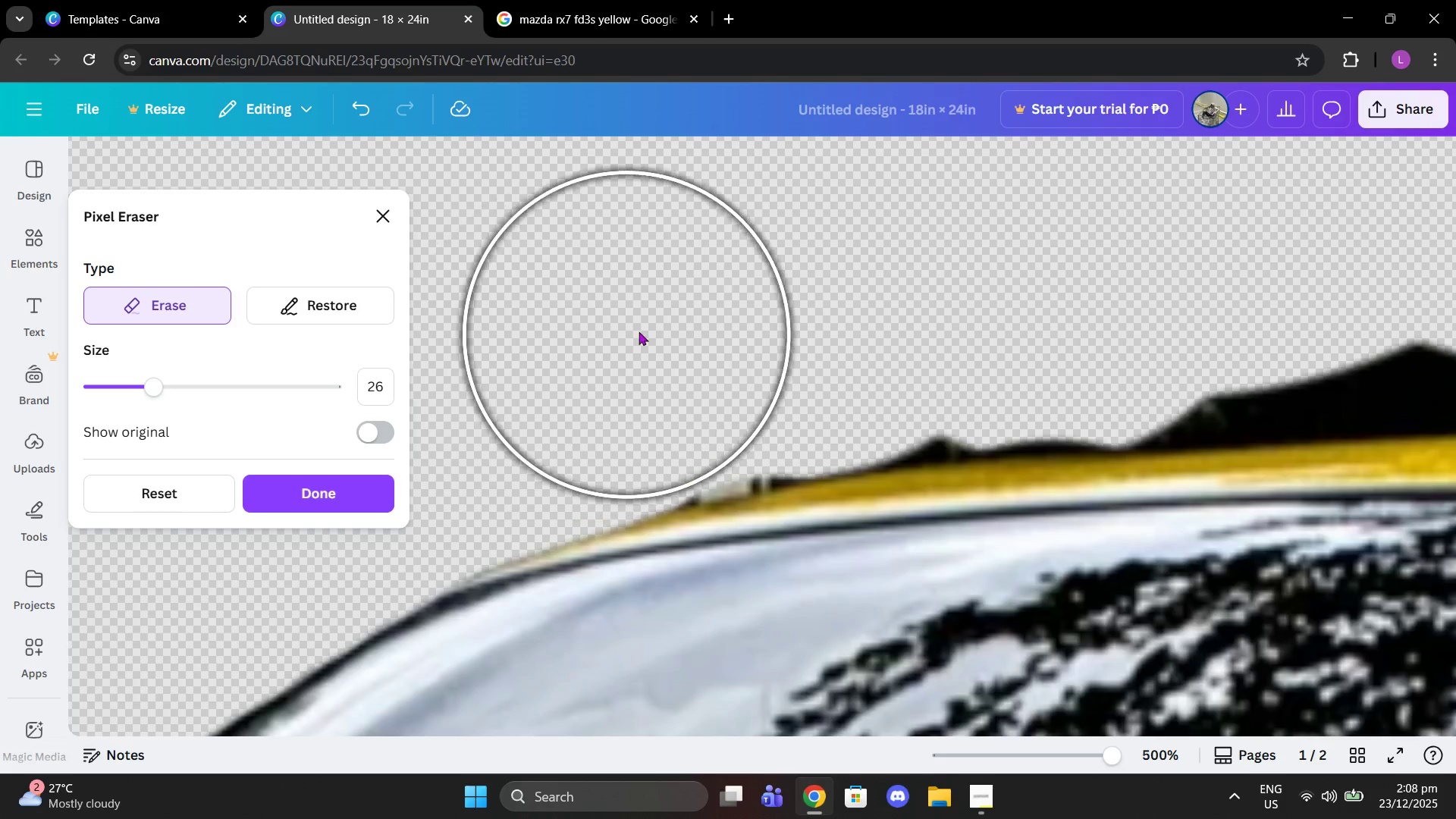 
left_click([680, 334])
 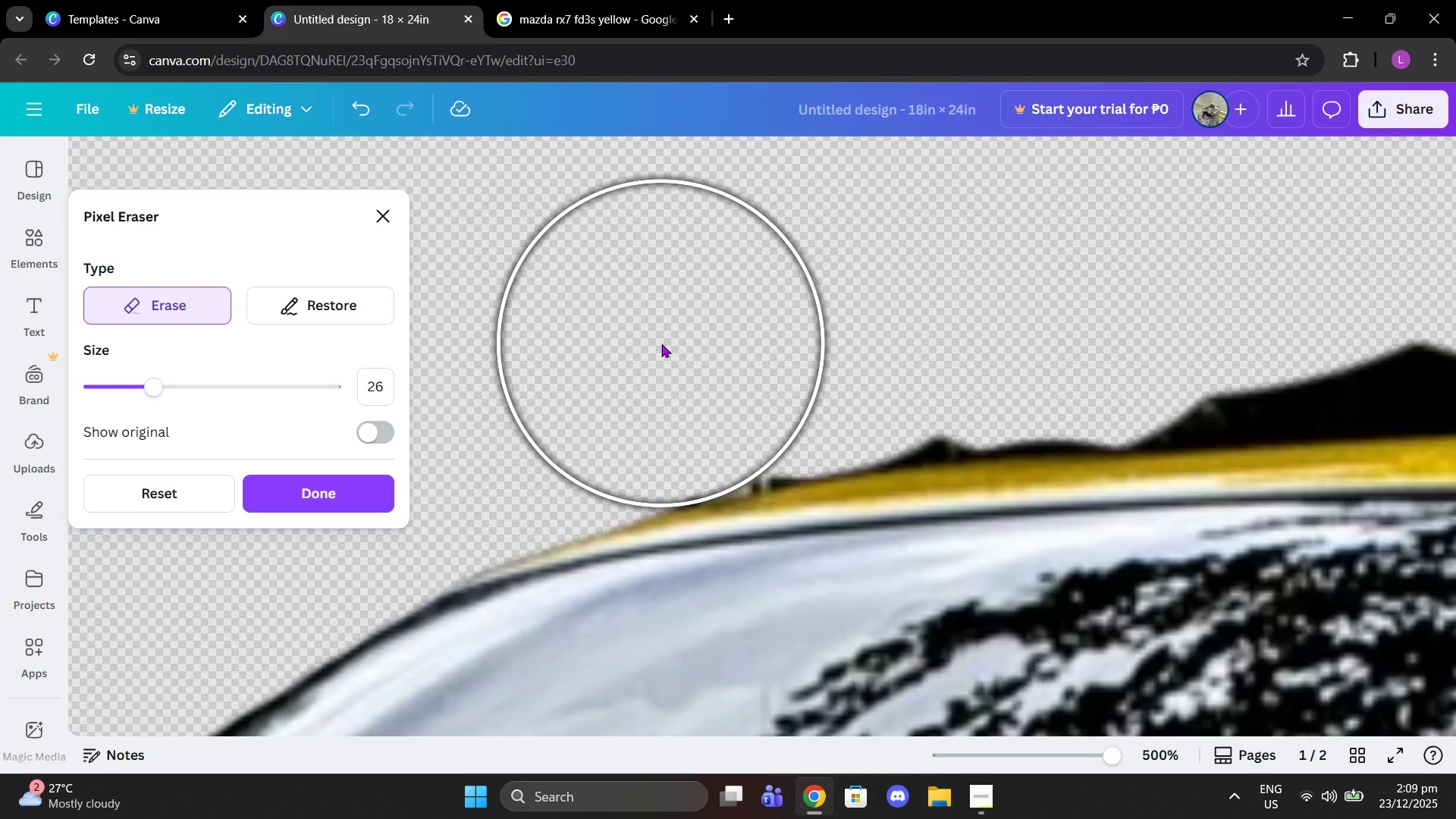 
left_click([661, 344])
 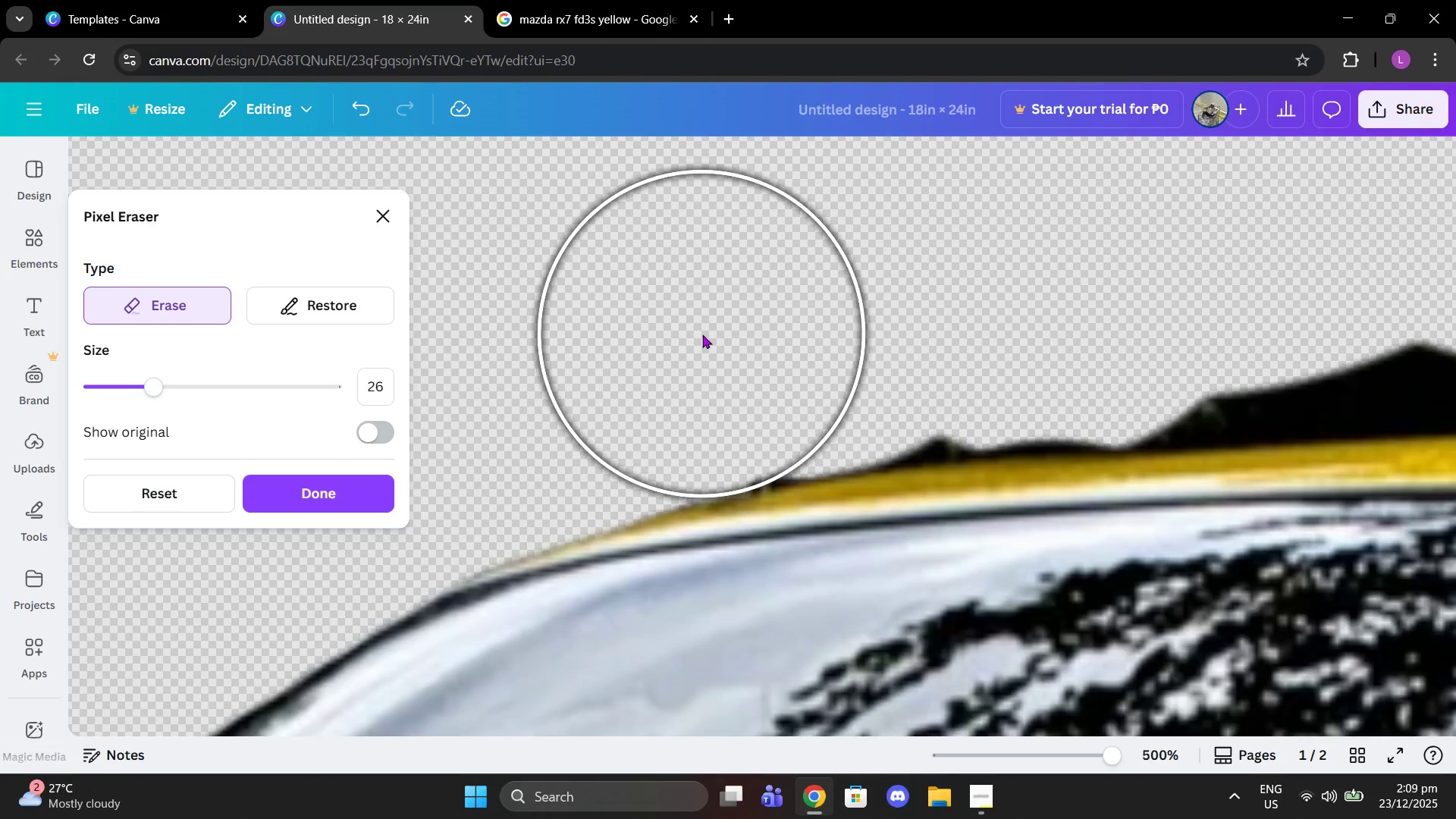 
left_click([705, 335])
 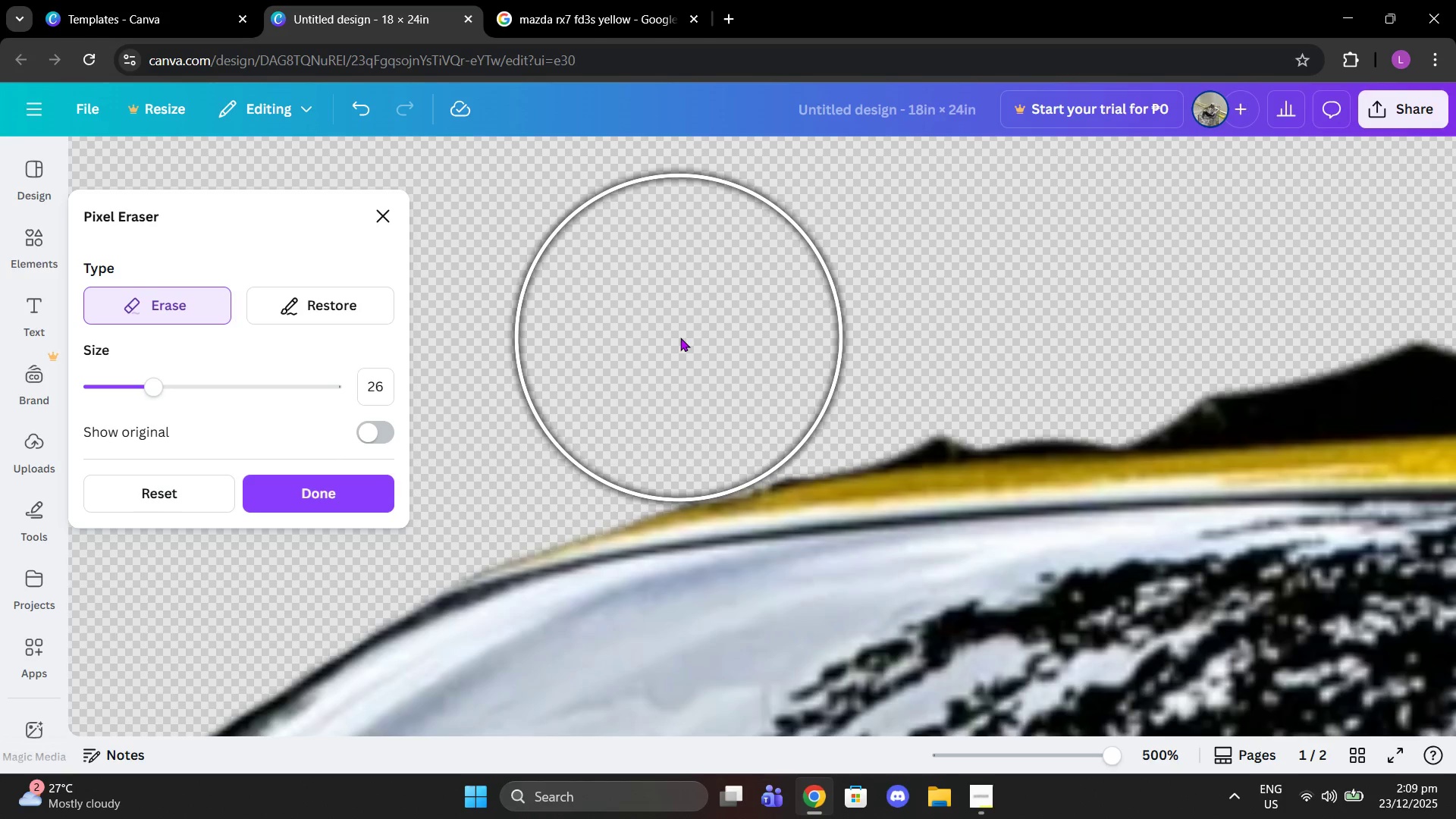 
left_click([681, 337])
 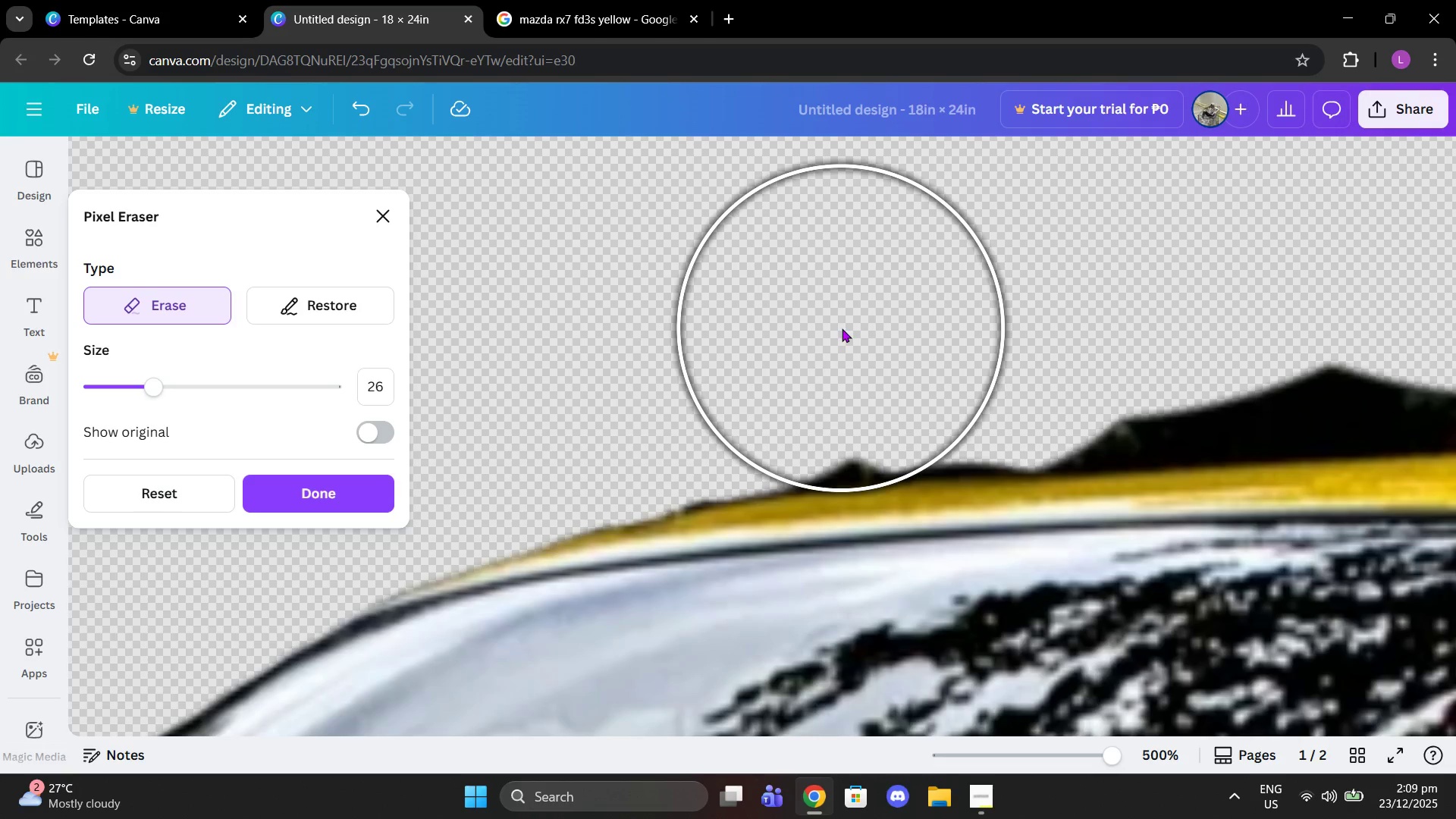 
left_click([843, 321])
 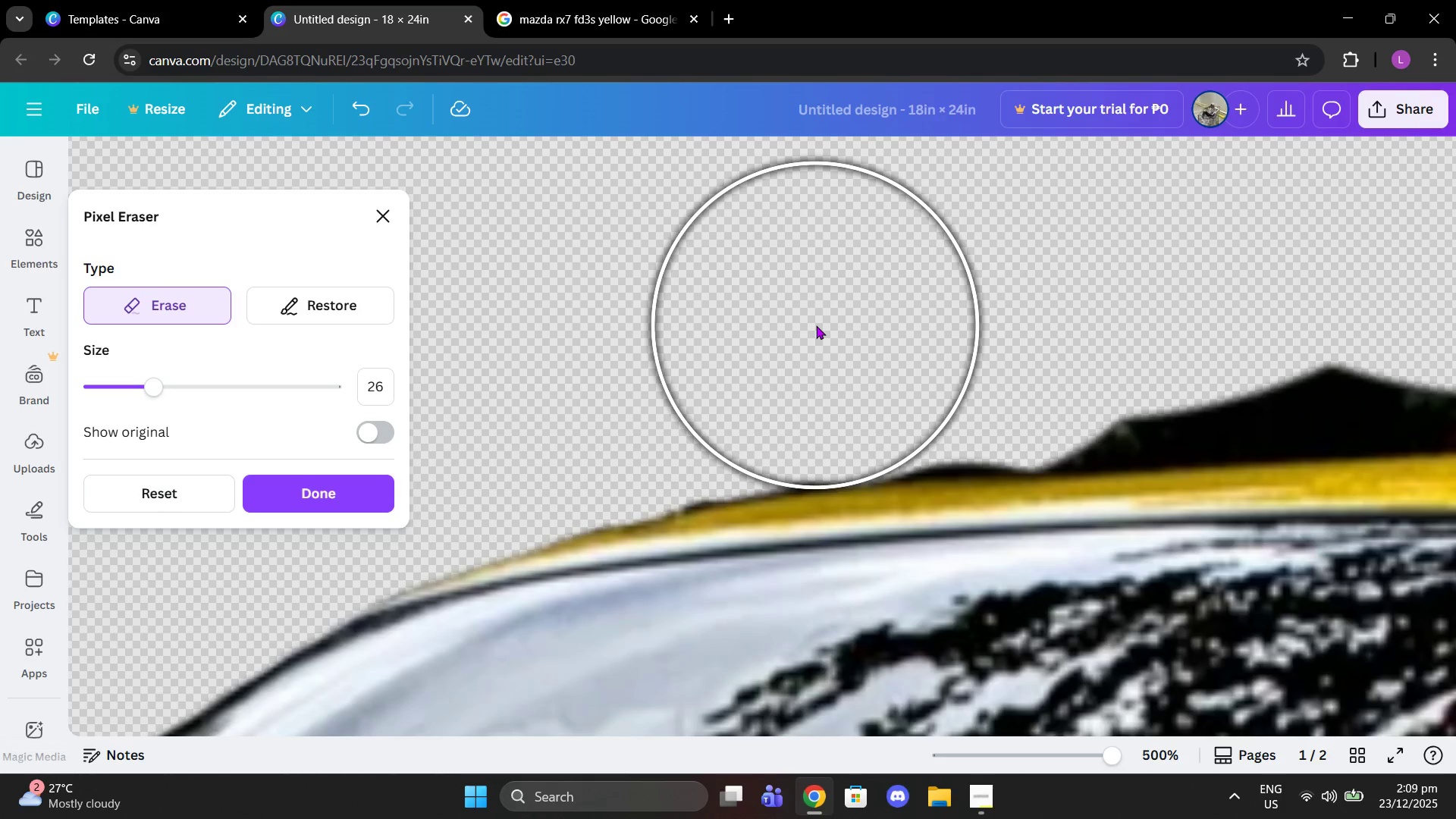 
left_click([816, 325])
 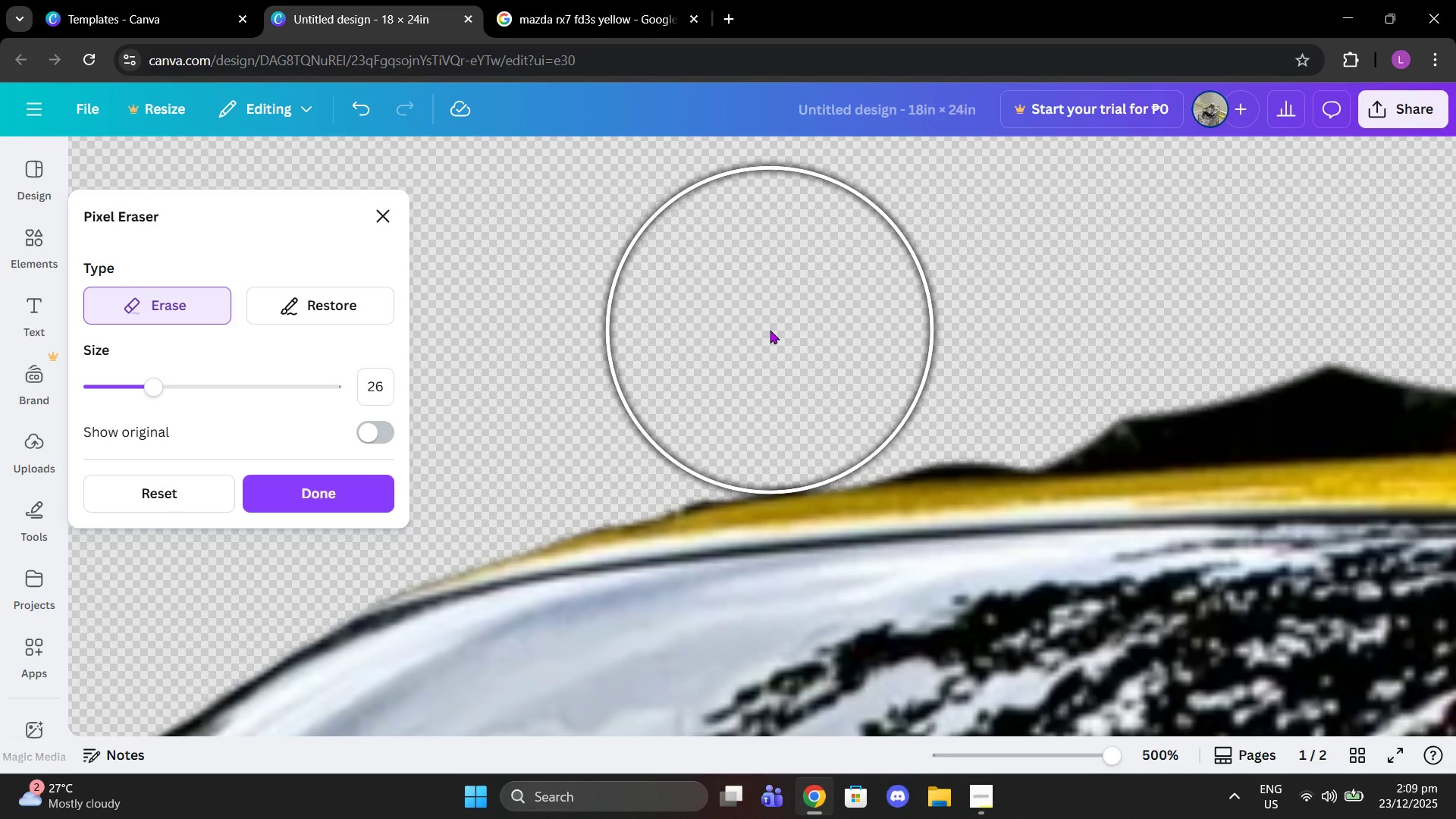 
left_click([770, 330])
 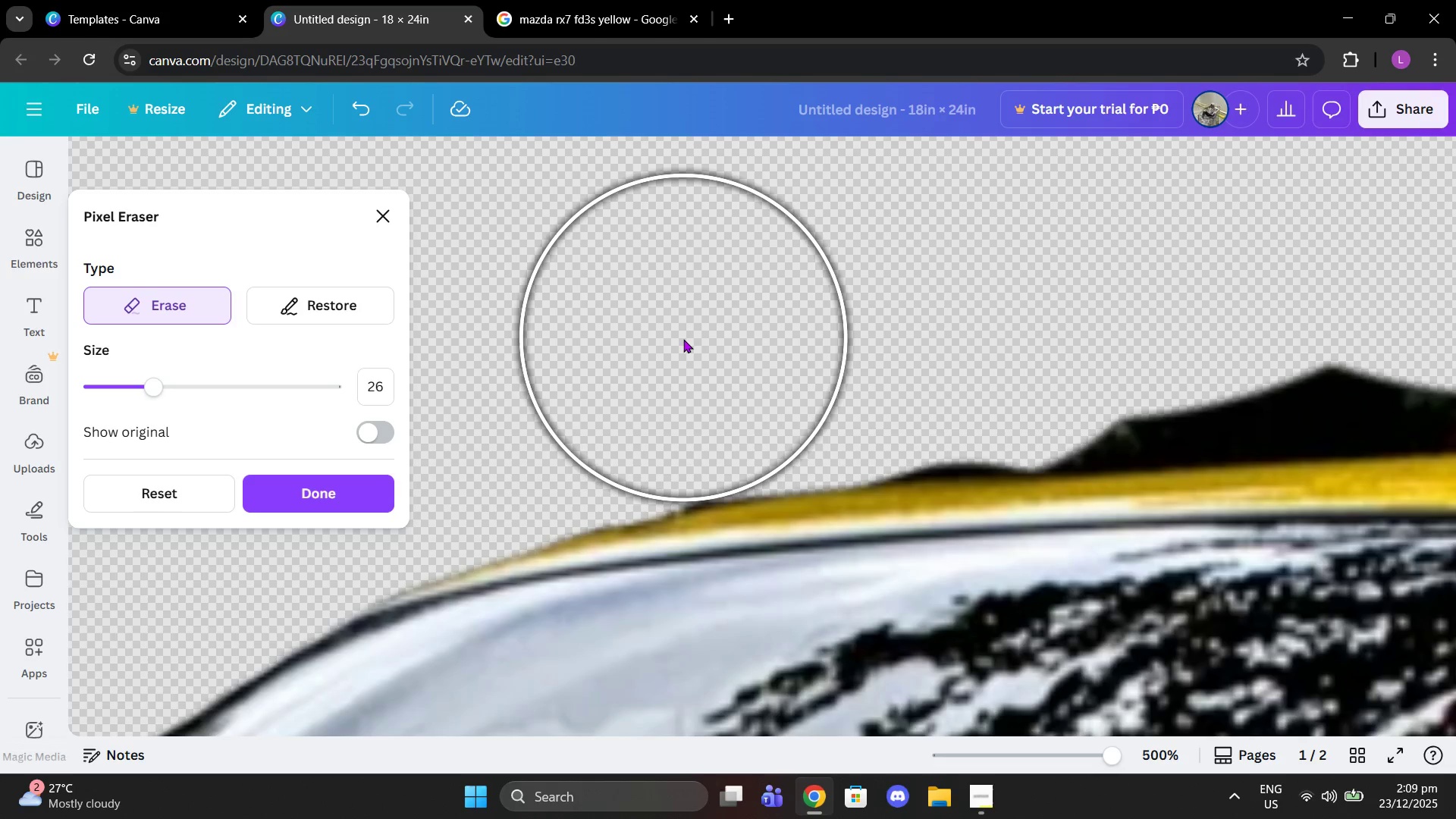 
left_click([683, 339])
 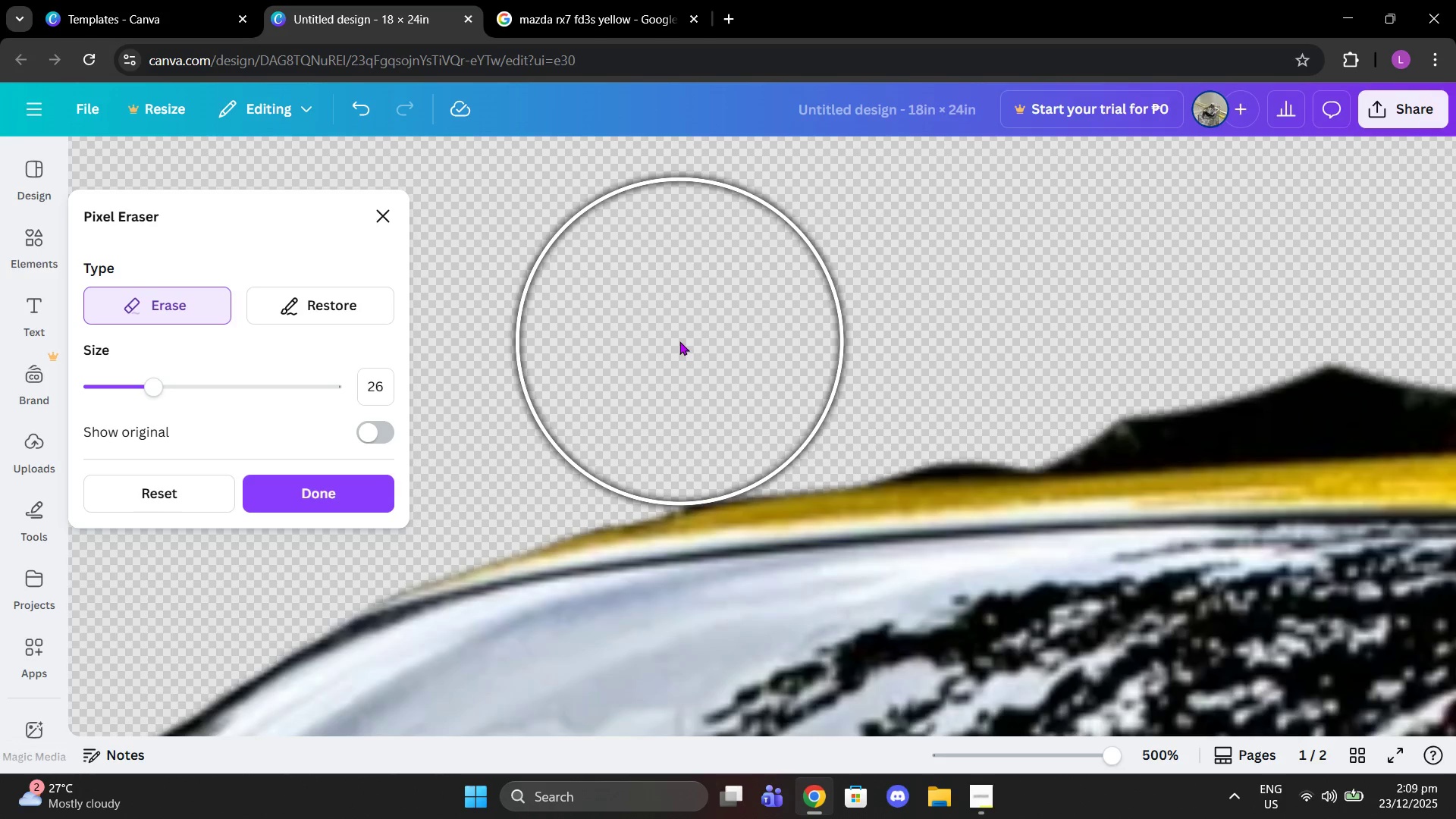 
left_click([679, 341])
 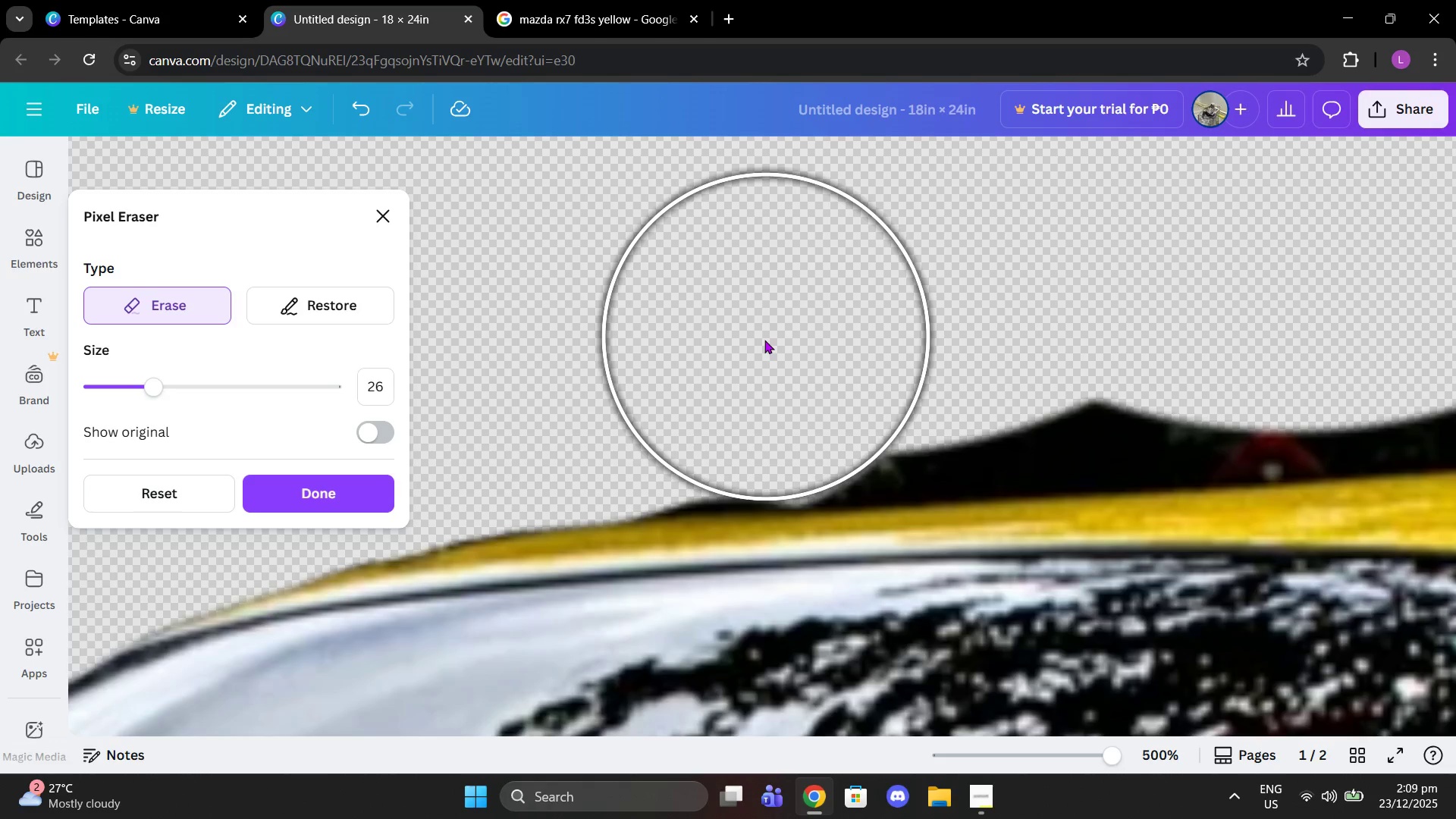 
left_click([761, 348])
 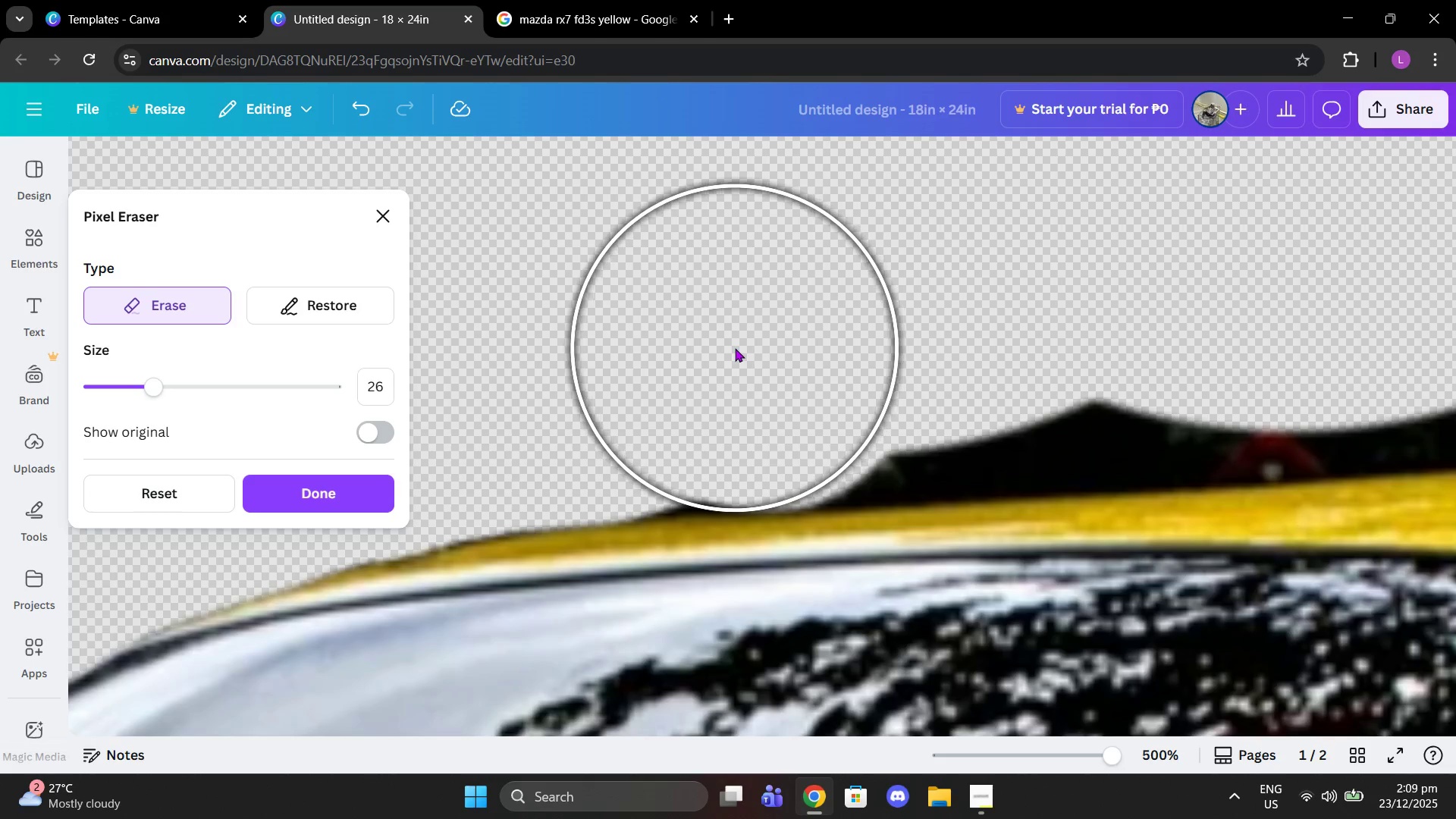 
left_click([735, 348])
 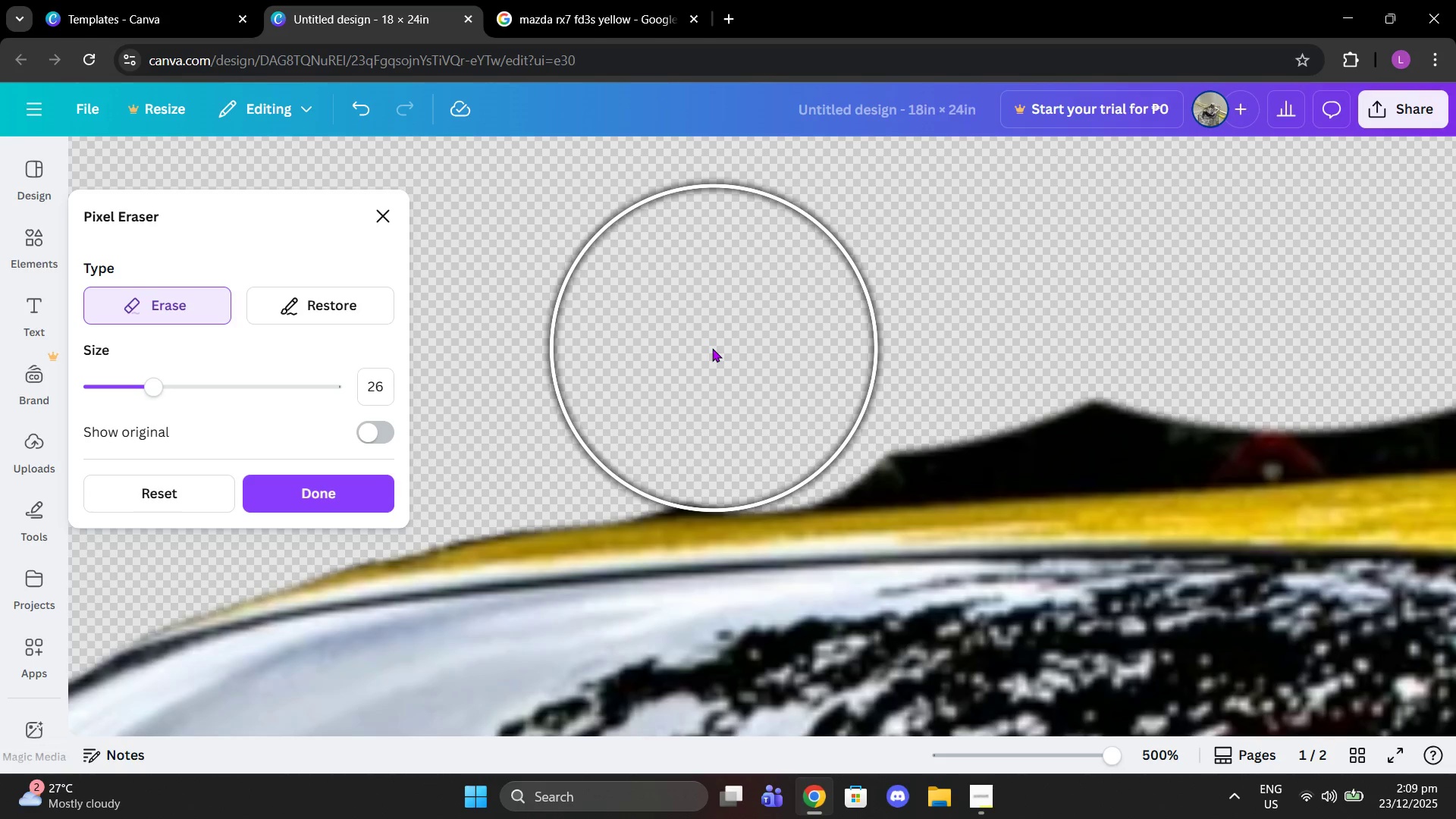 
left_click([712, 348])
 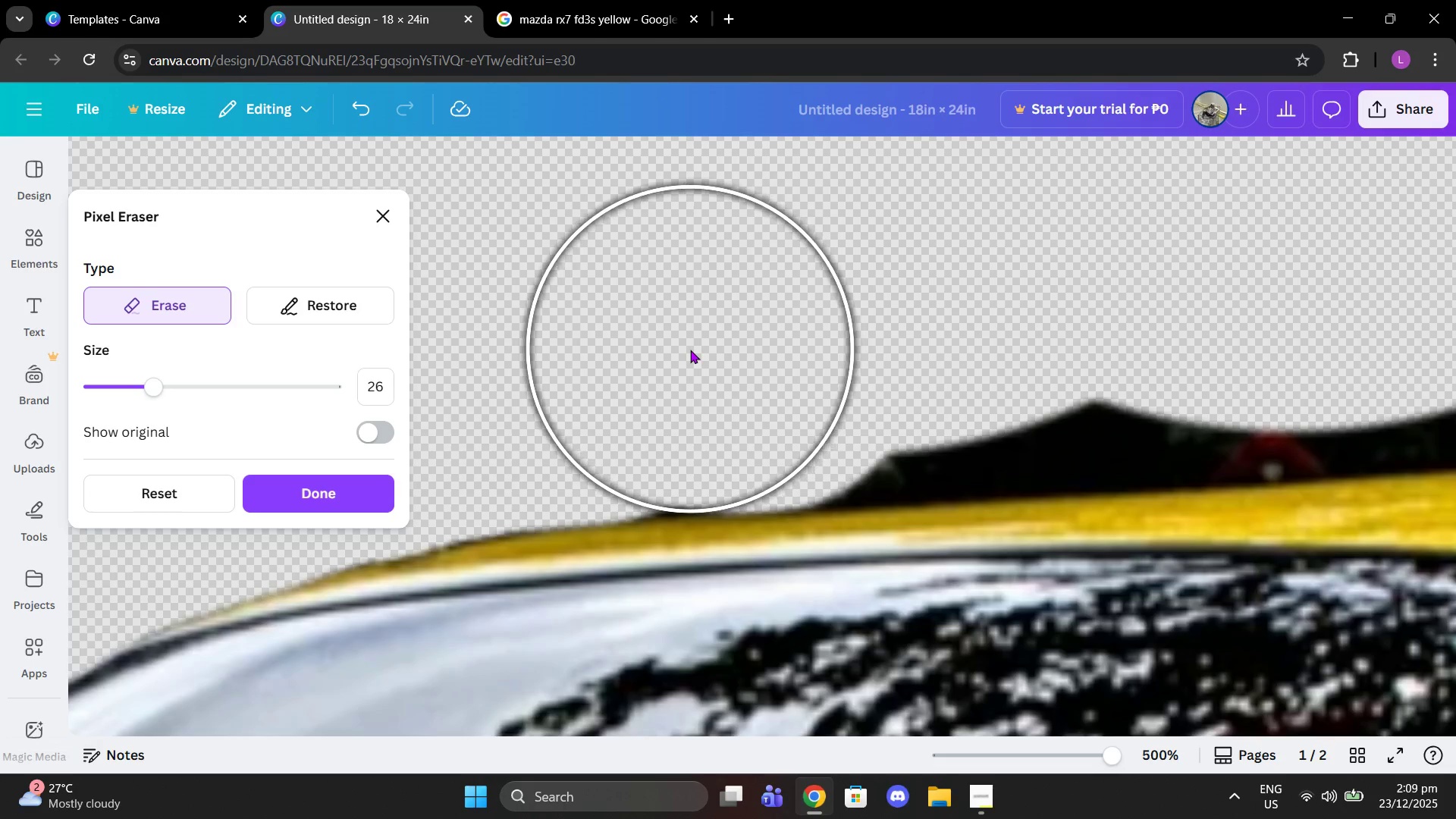 
left_click([690, 350])
 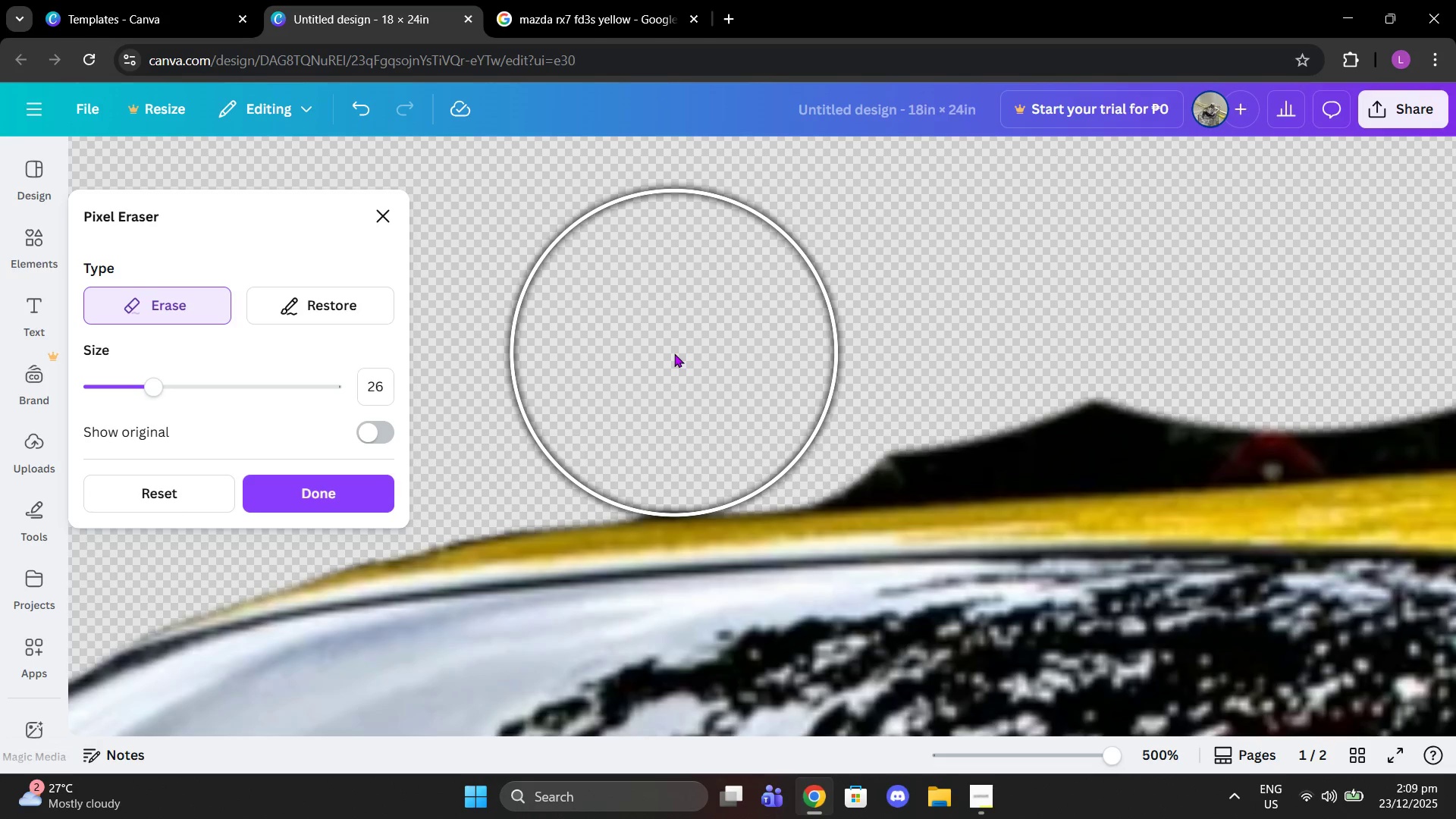 
left_click([674, 353])
 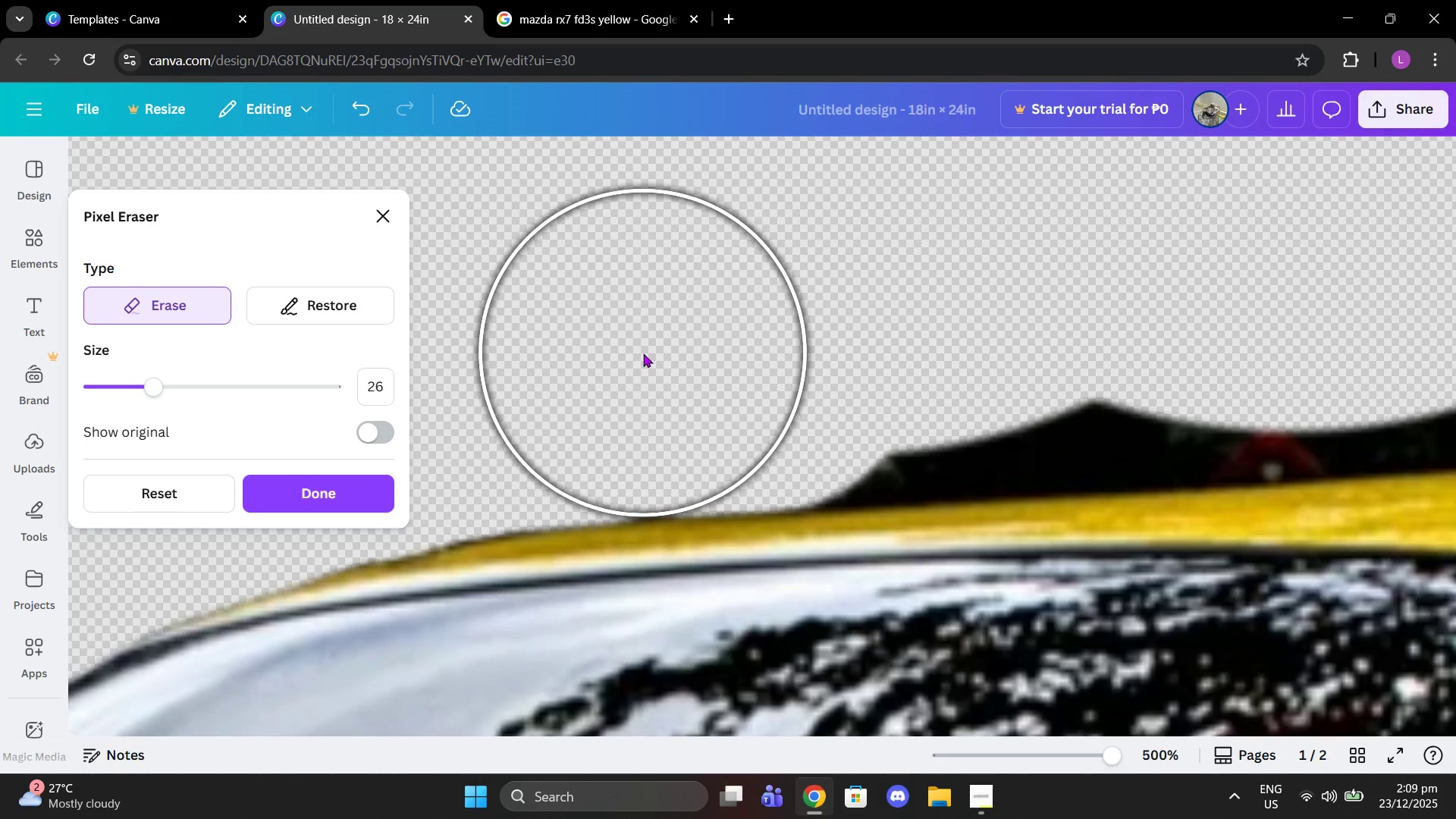 
left_click([643, 353])
 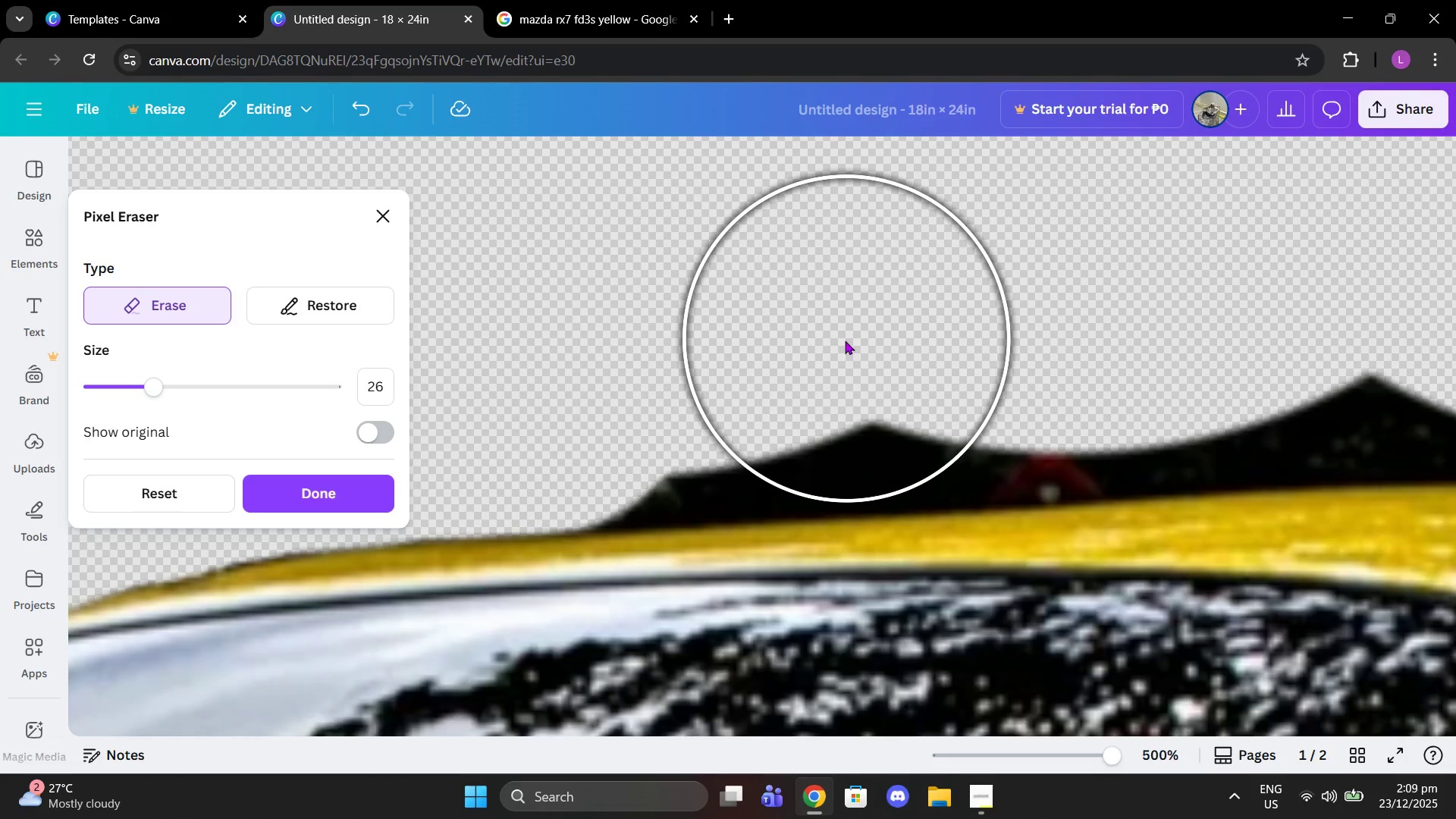 
left_click_drag(start_coordinate=[837, 352], to_coordinate=[706, 344])
 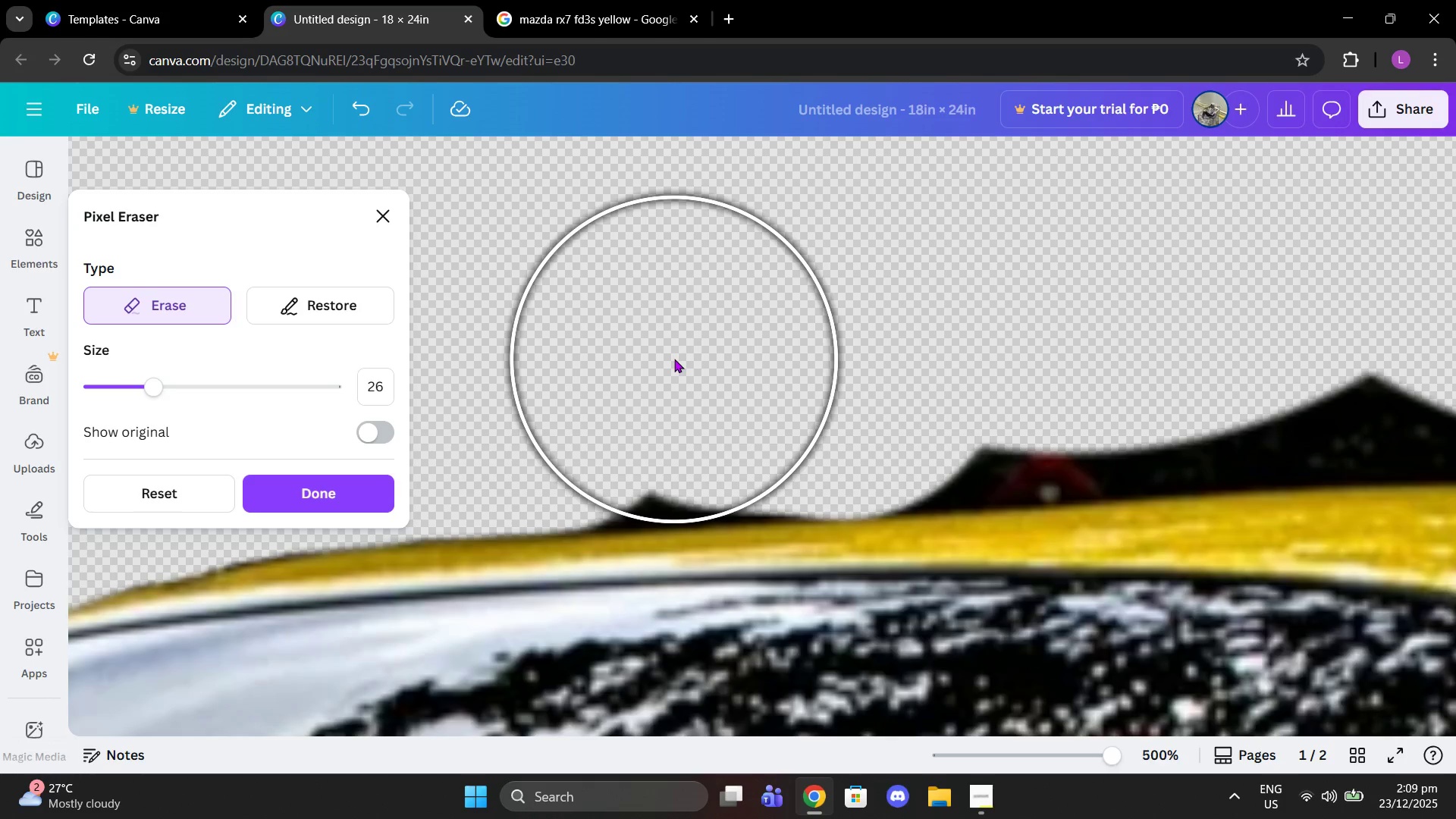 
left_click([671, 358])
 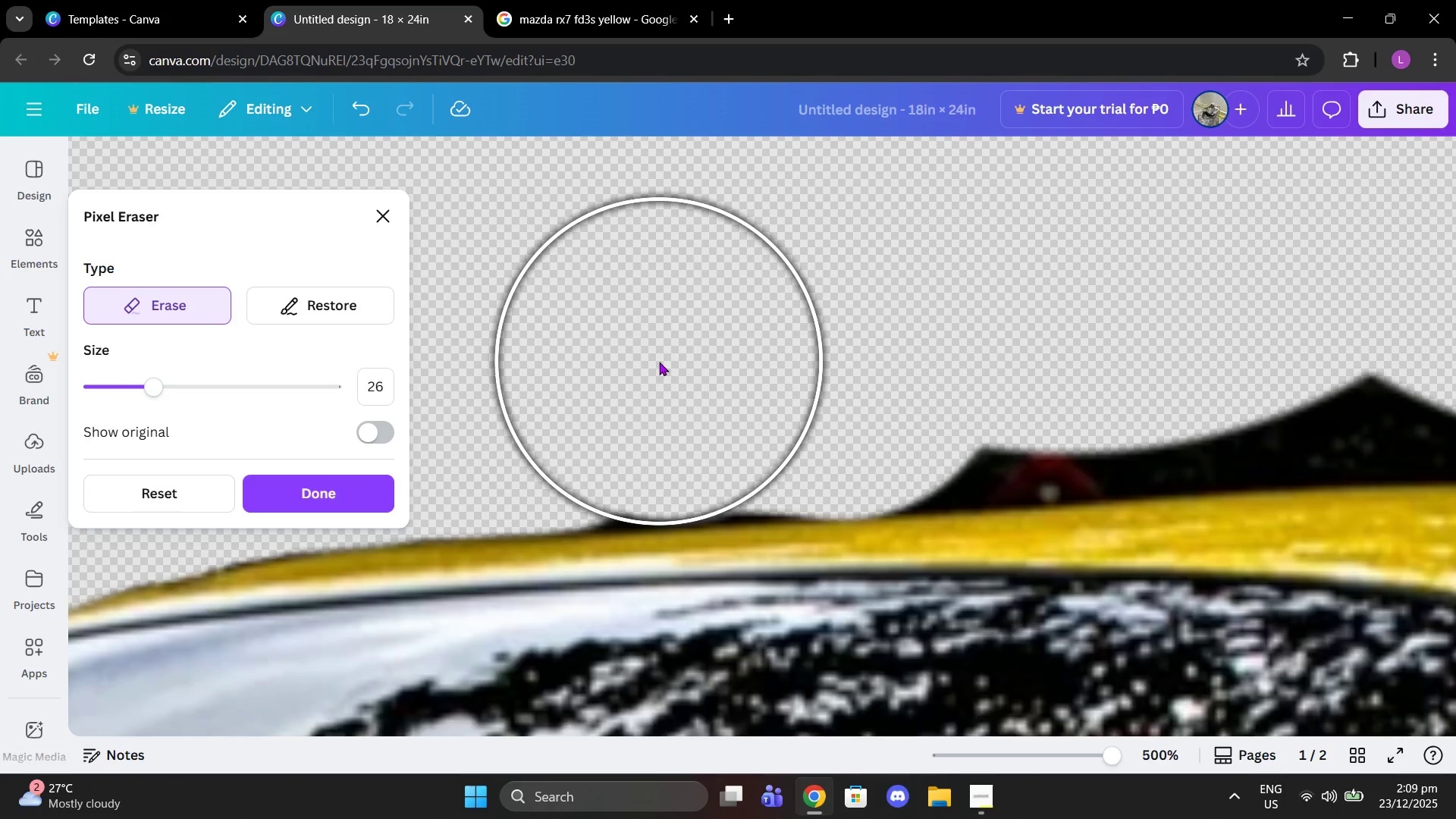 
left_click([659, 362])
 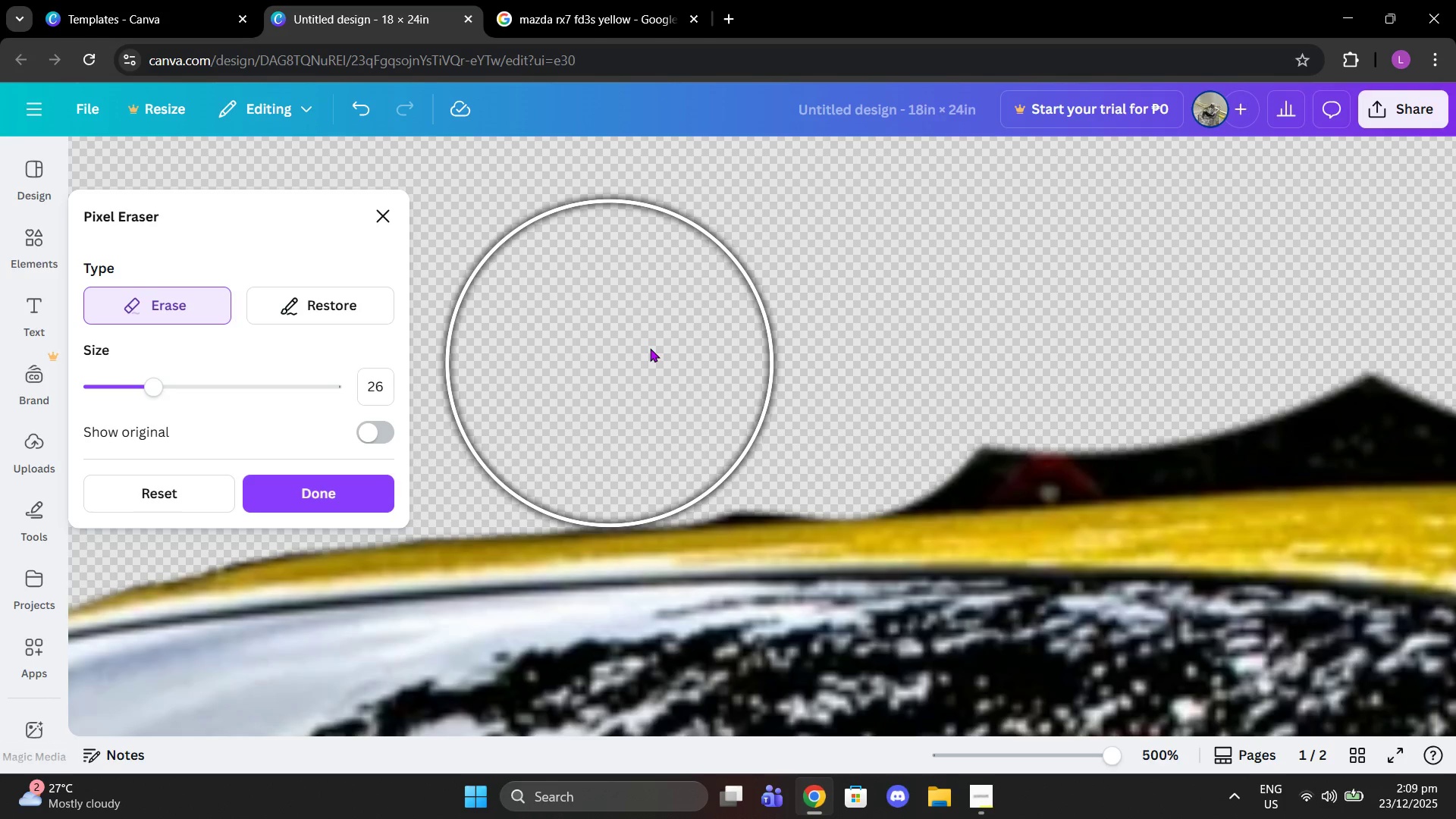 
left_click([734, 354])
 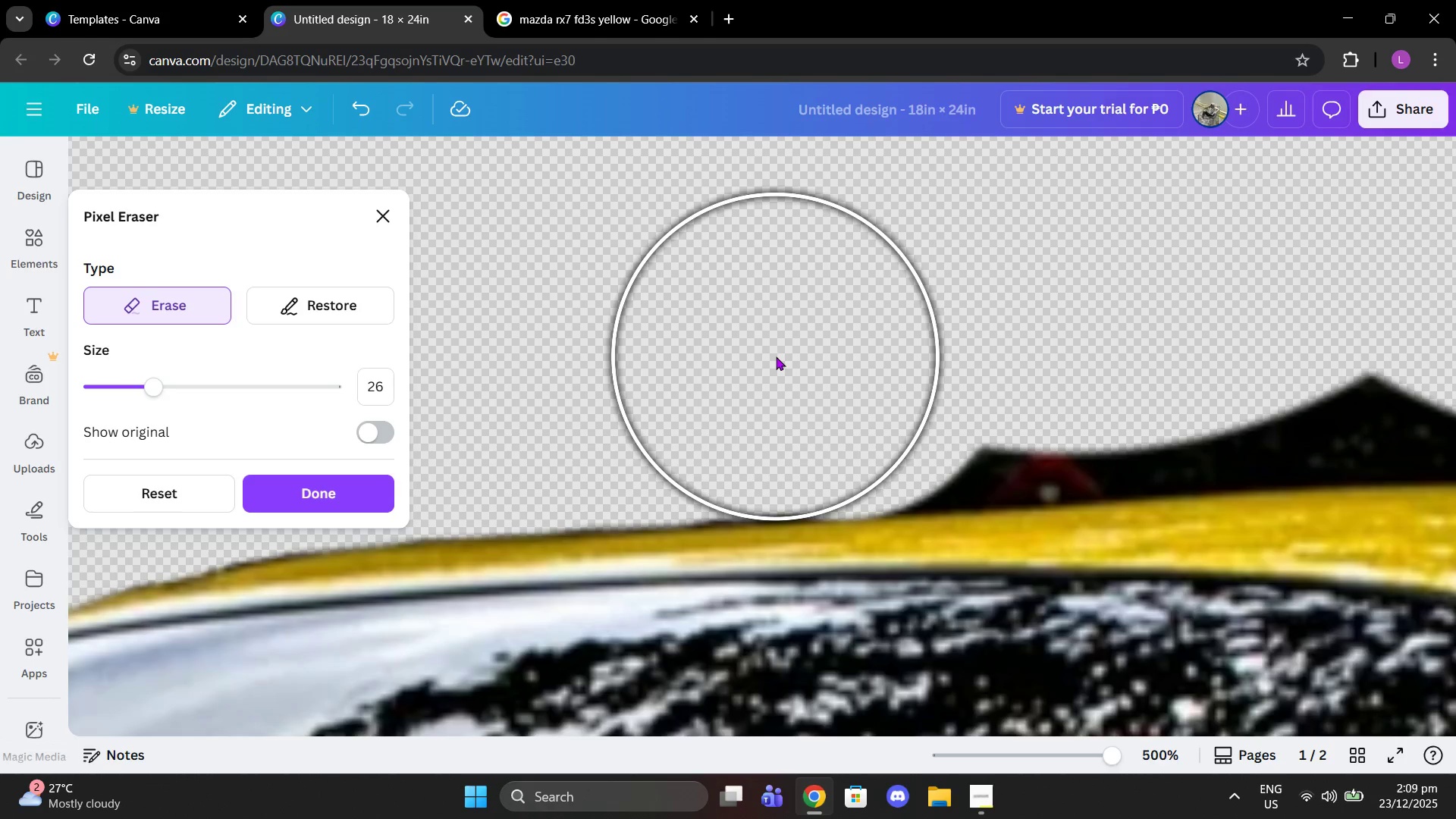 
left_click([781, 355])
 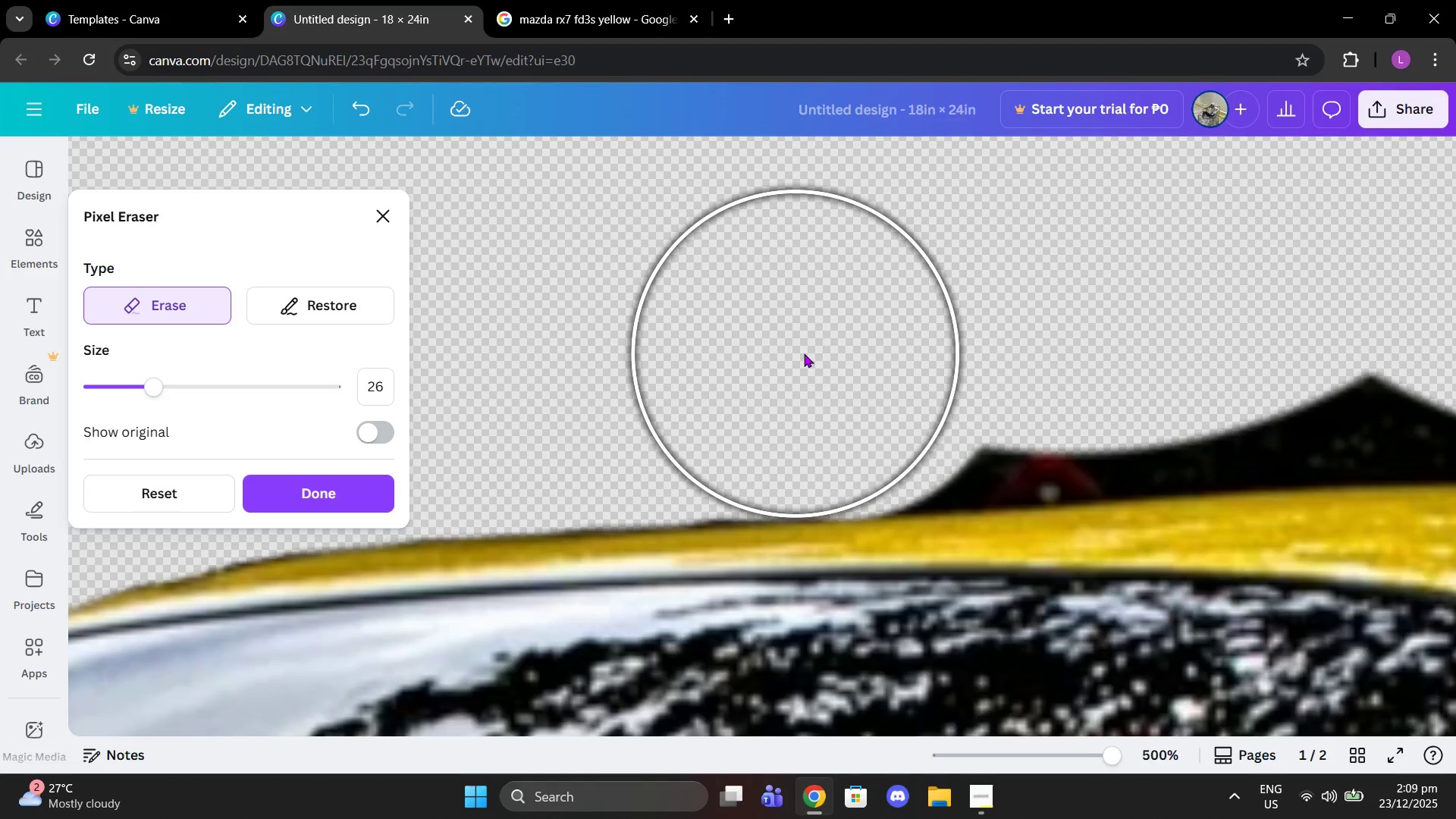 
left_click([810, 354])
 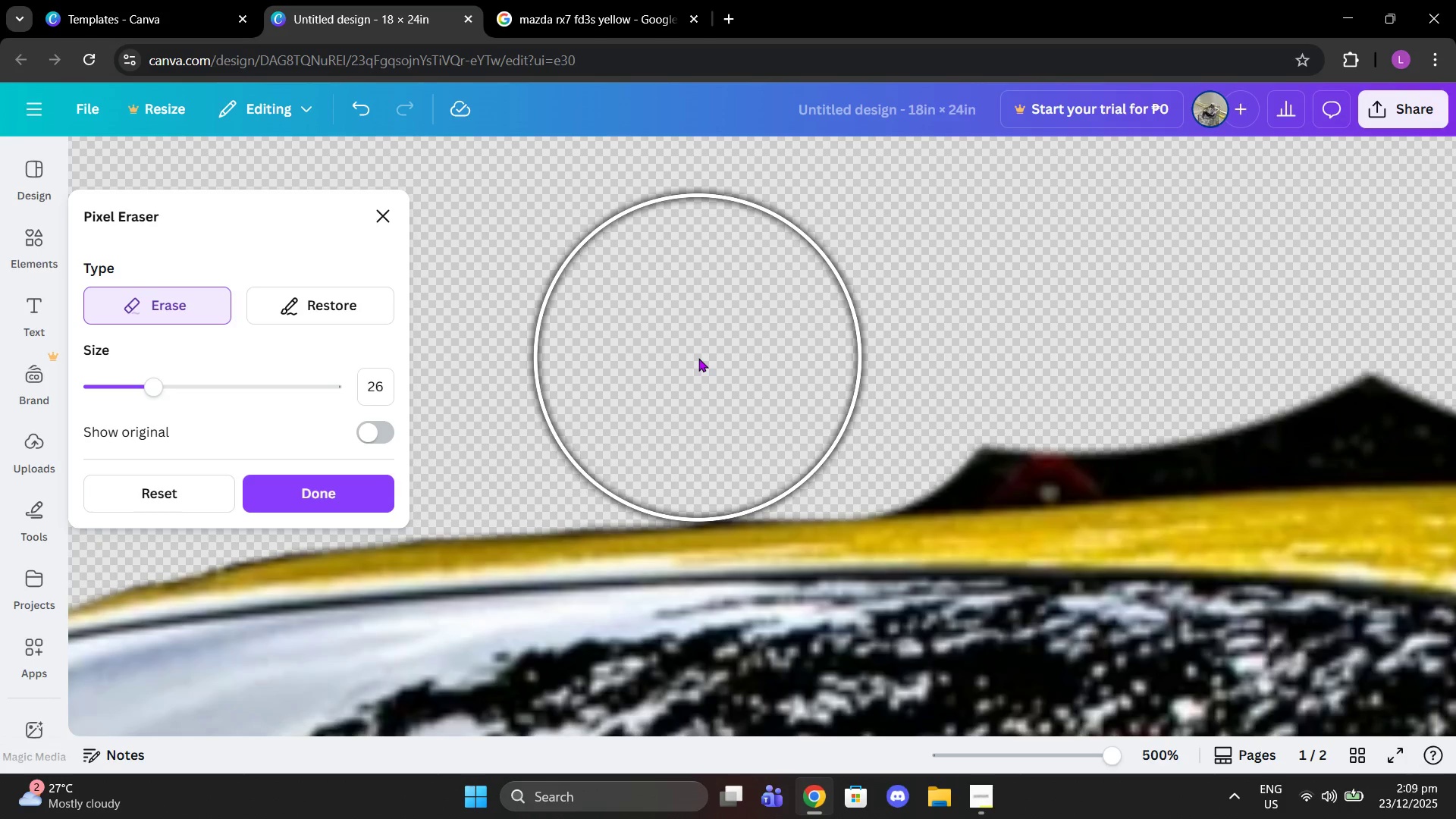 
left_click([698, 358])
 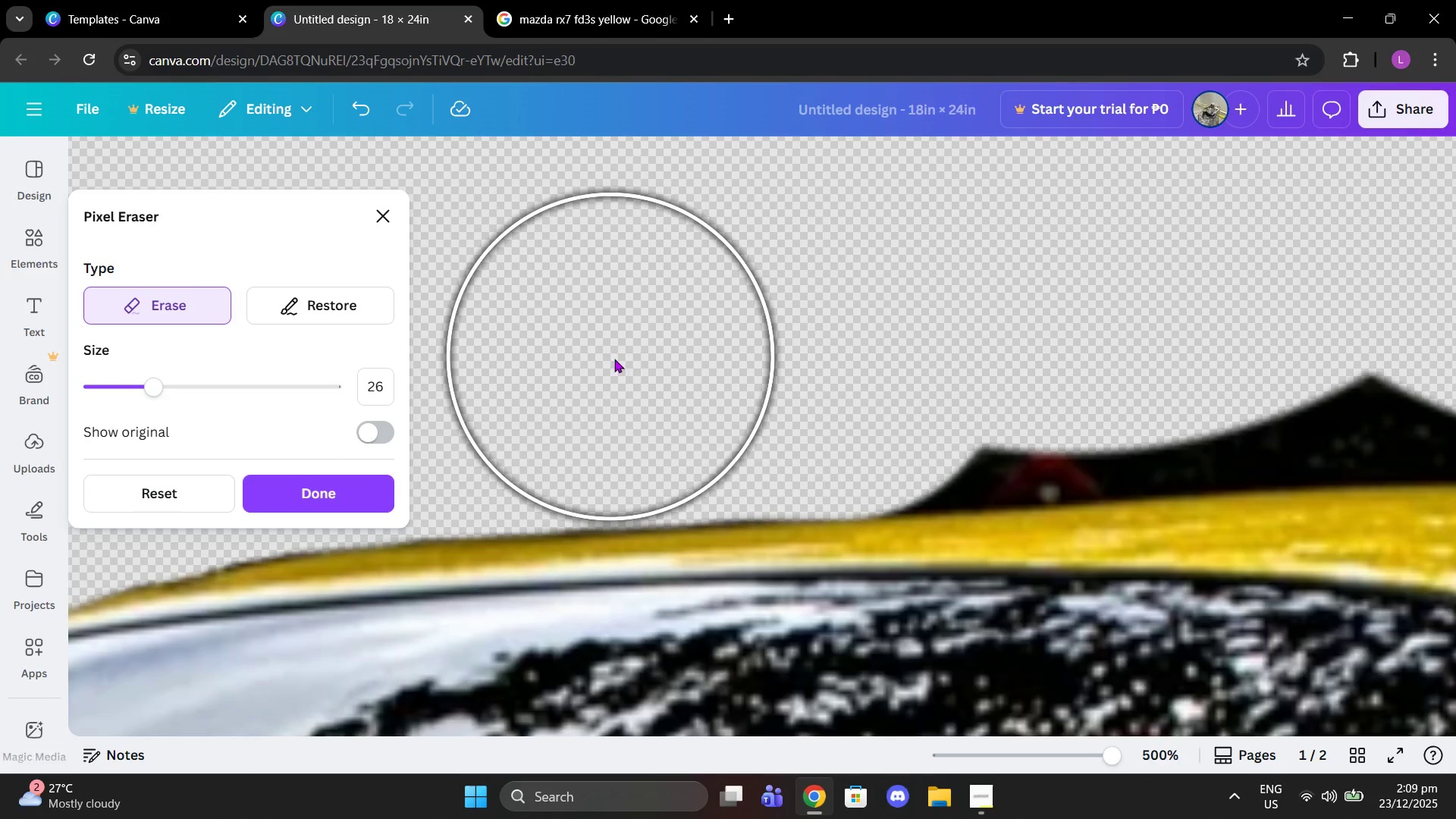 
left_click([627, 359])
 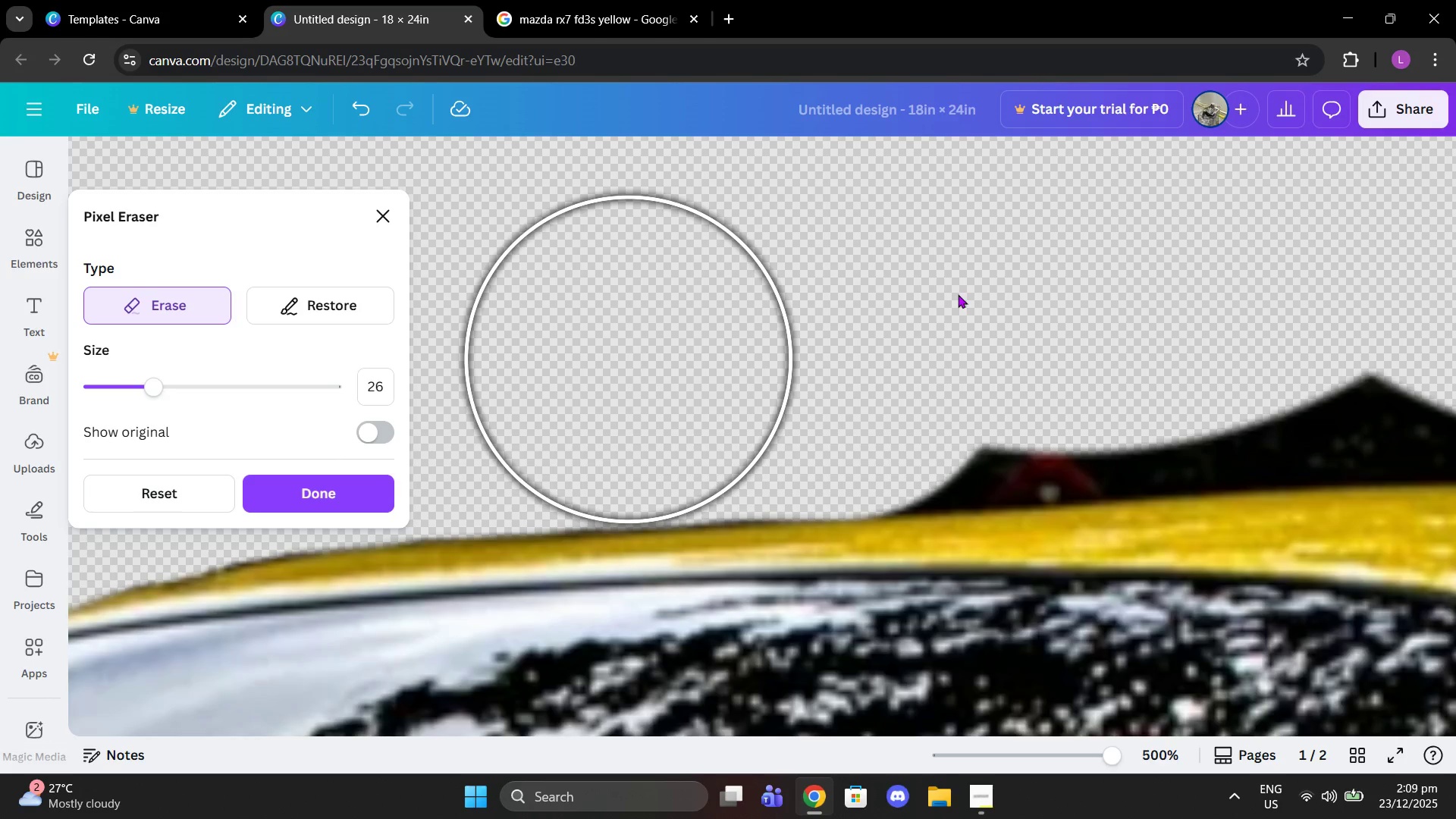 
scroll: coordinate [864, 296], scroll_direction: up, amount: 1.0
 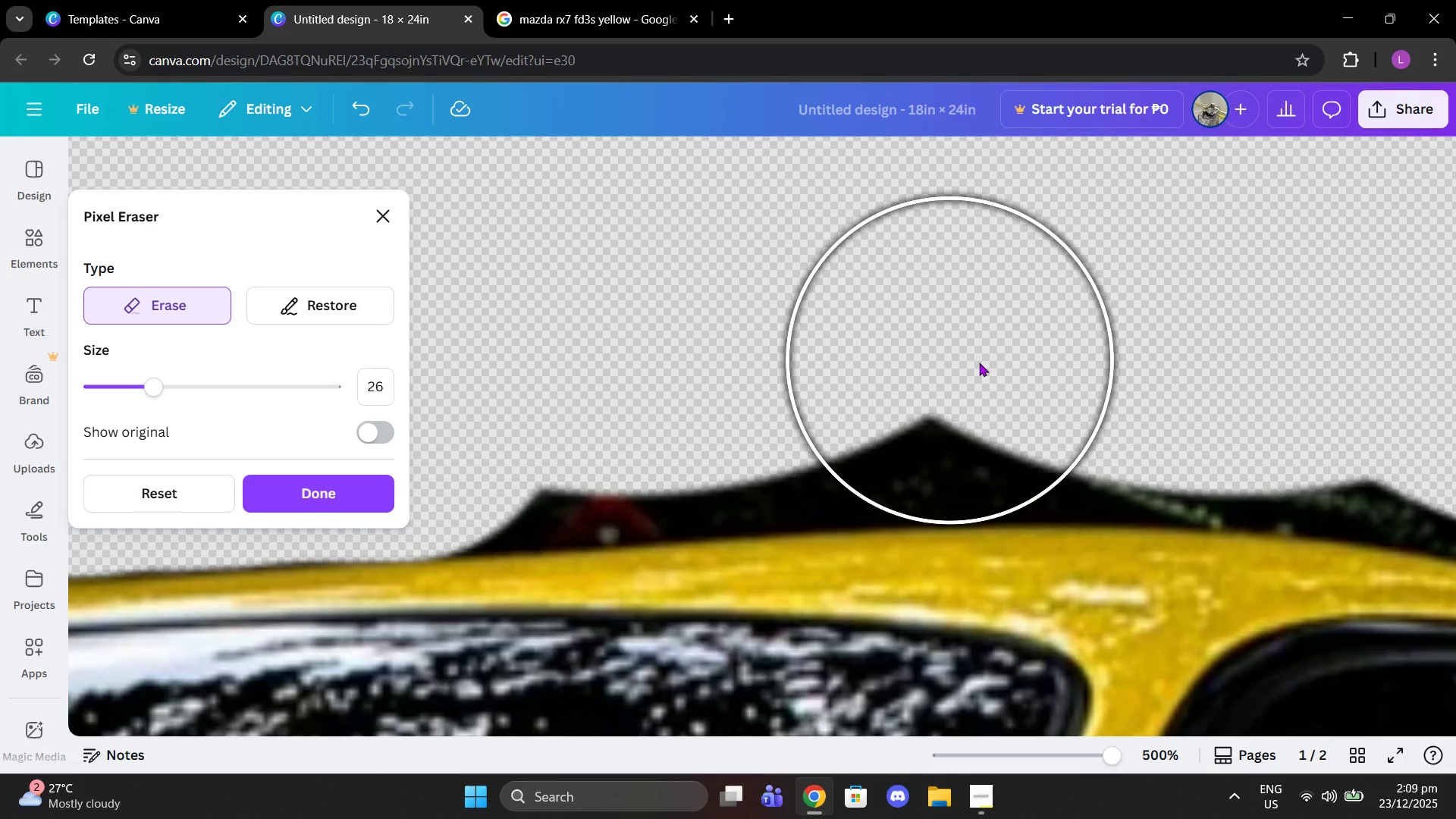 
left_click_drag(start_coordinate=[982, 362], to_coordinate=[579, 362])
 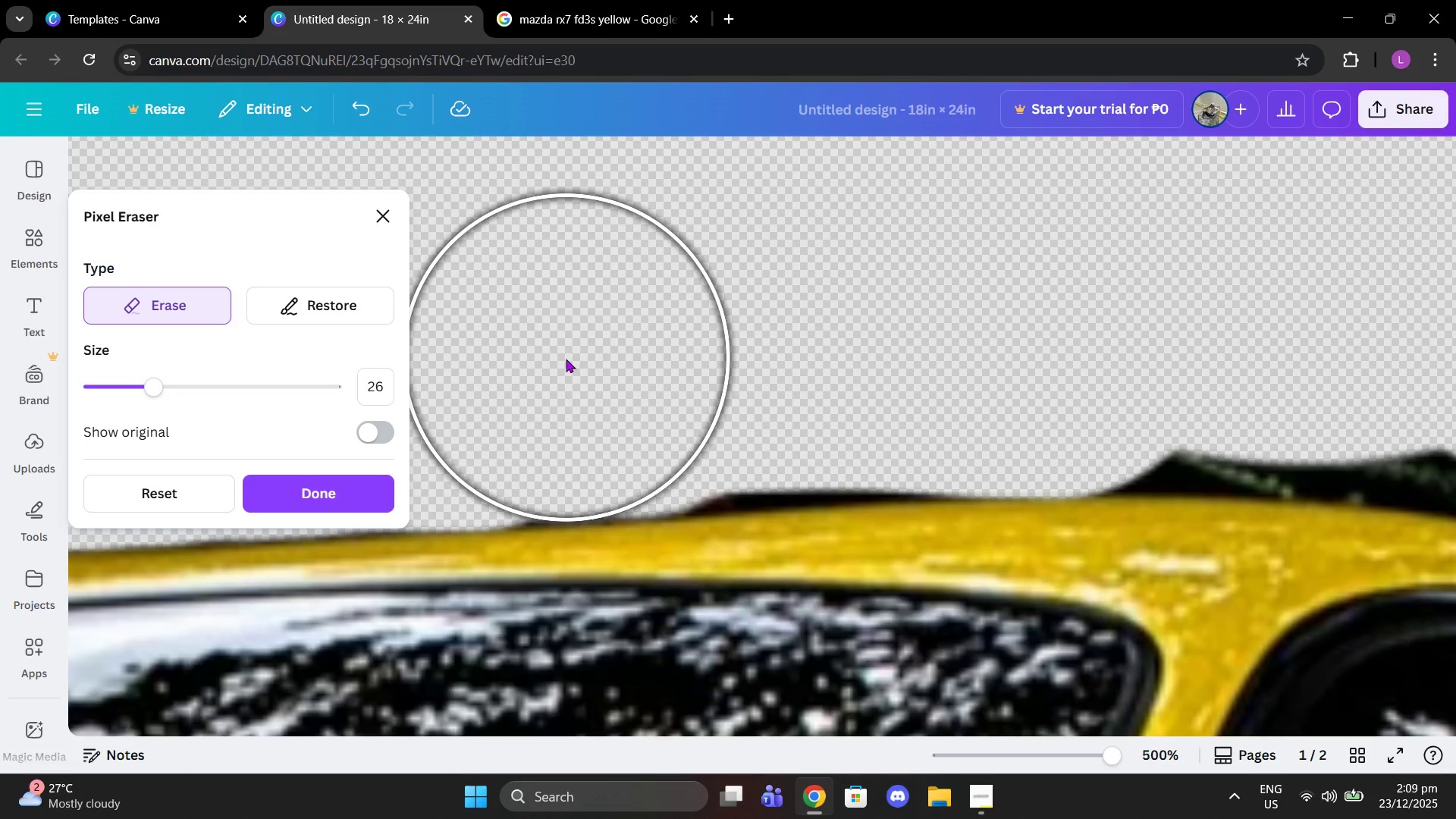 
left_click([535, 357])
 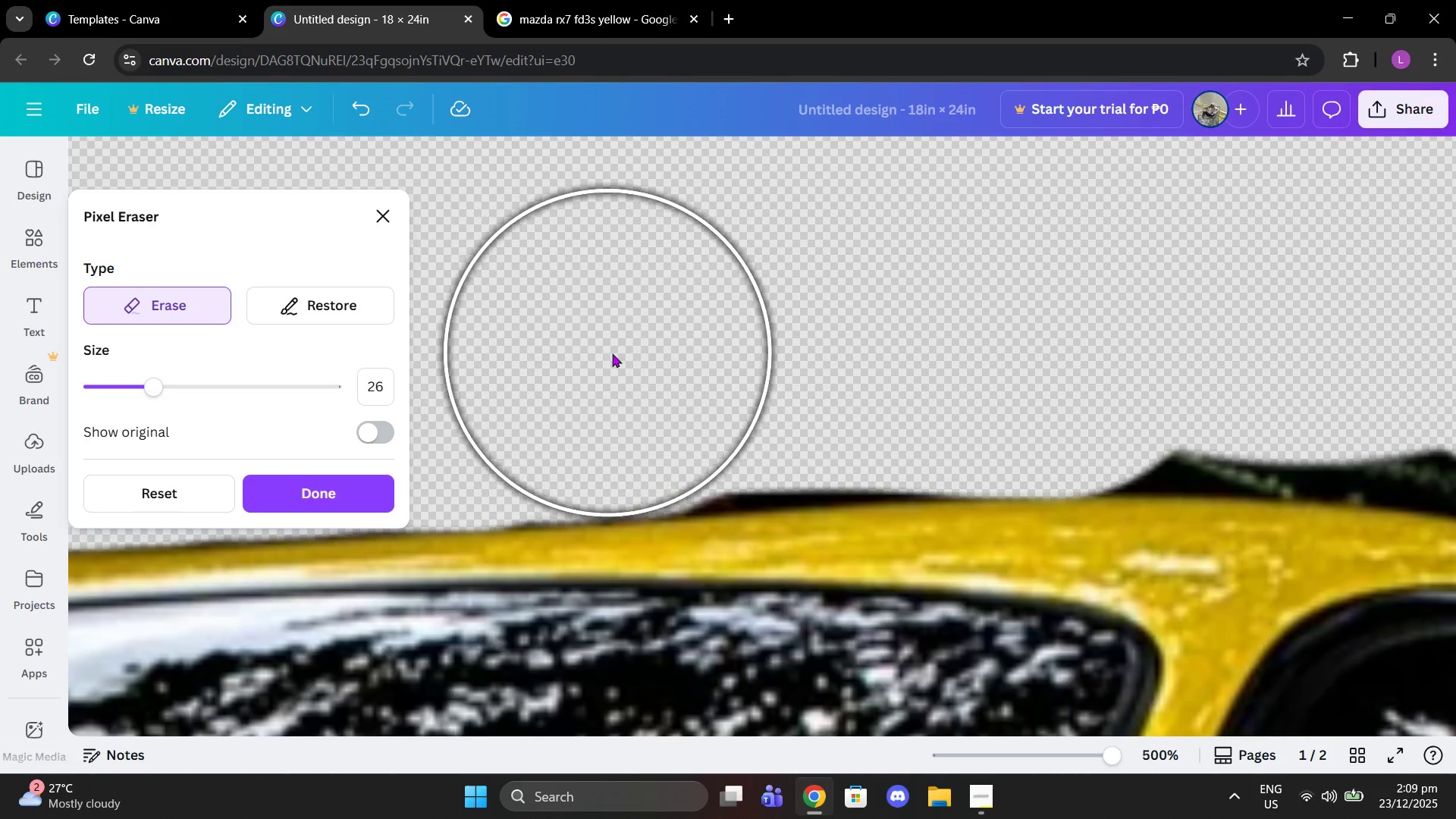 
left_click([612, 353])
 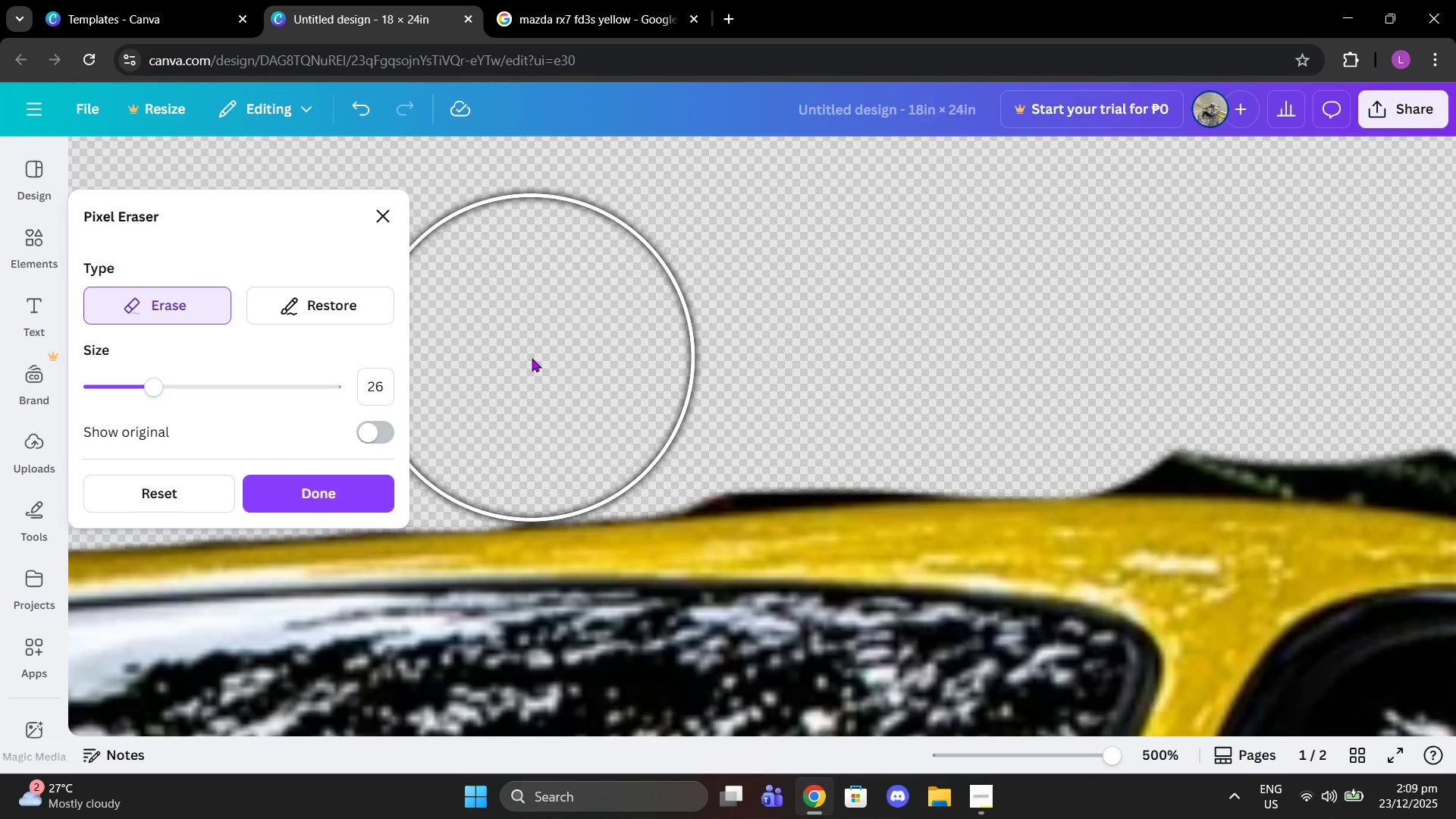 
left_click([532, 358])
 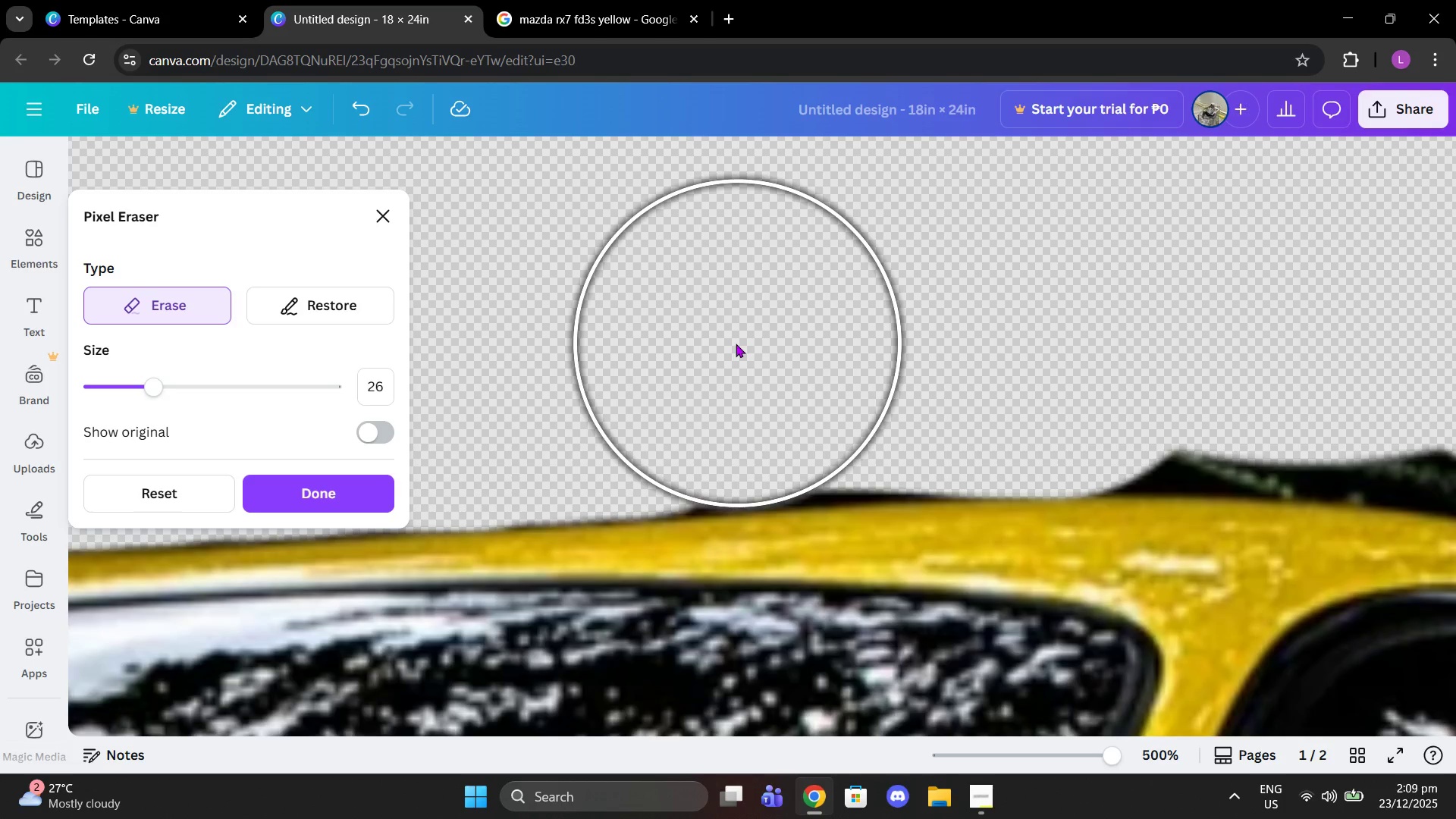 
double_click([709, 347])
 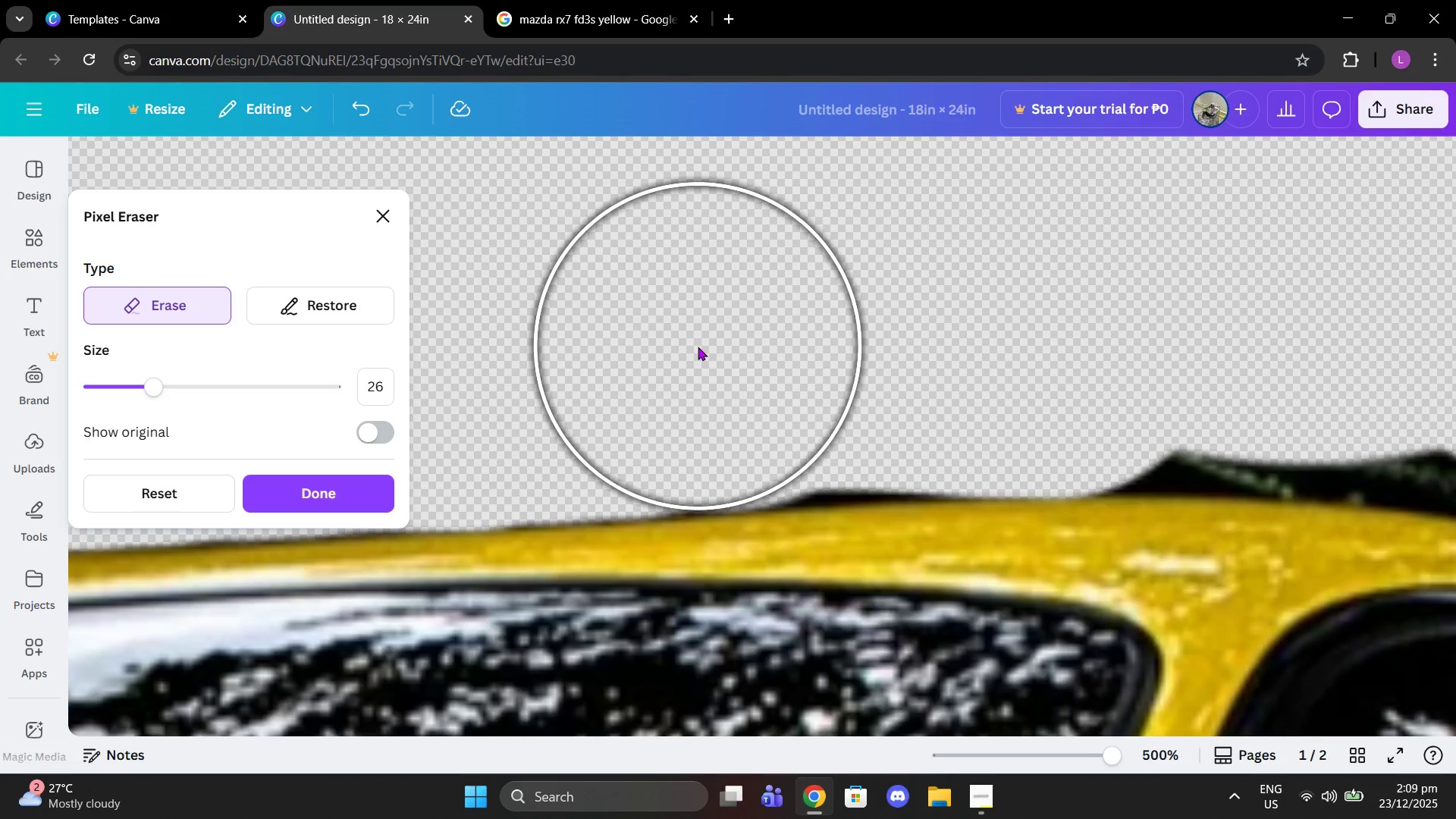 
triple_click([698, 347])
 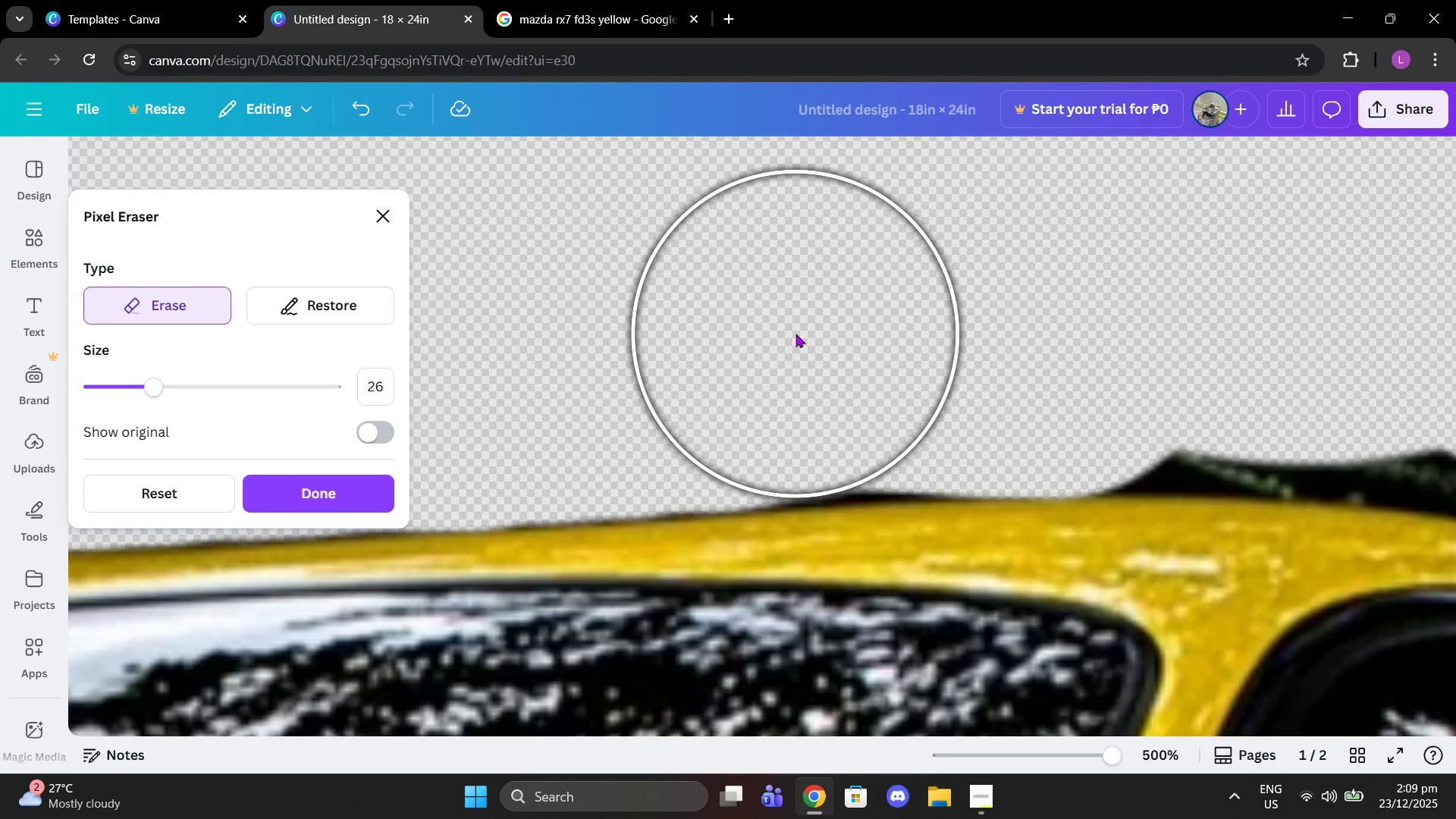 
double_click([799, 334])
 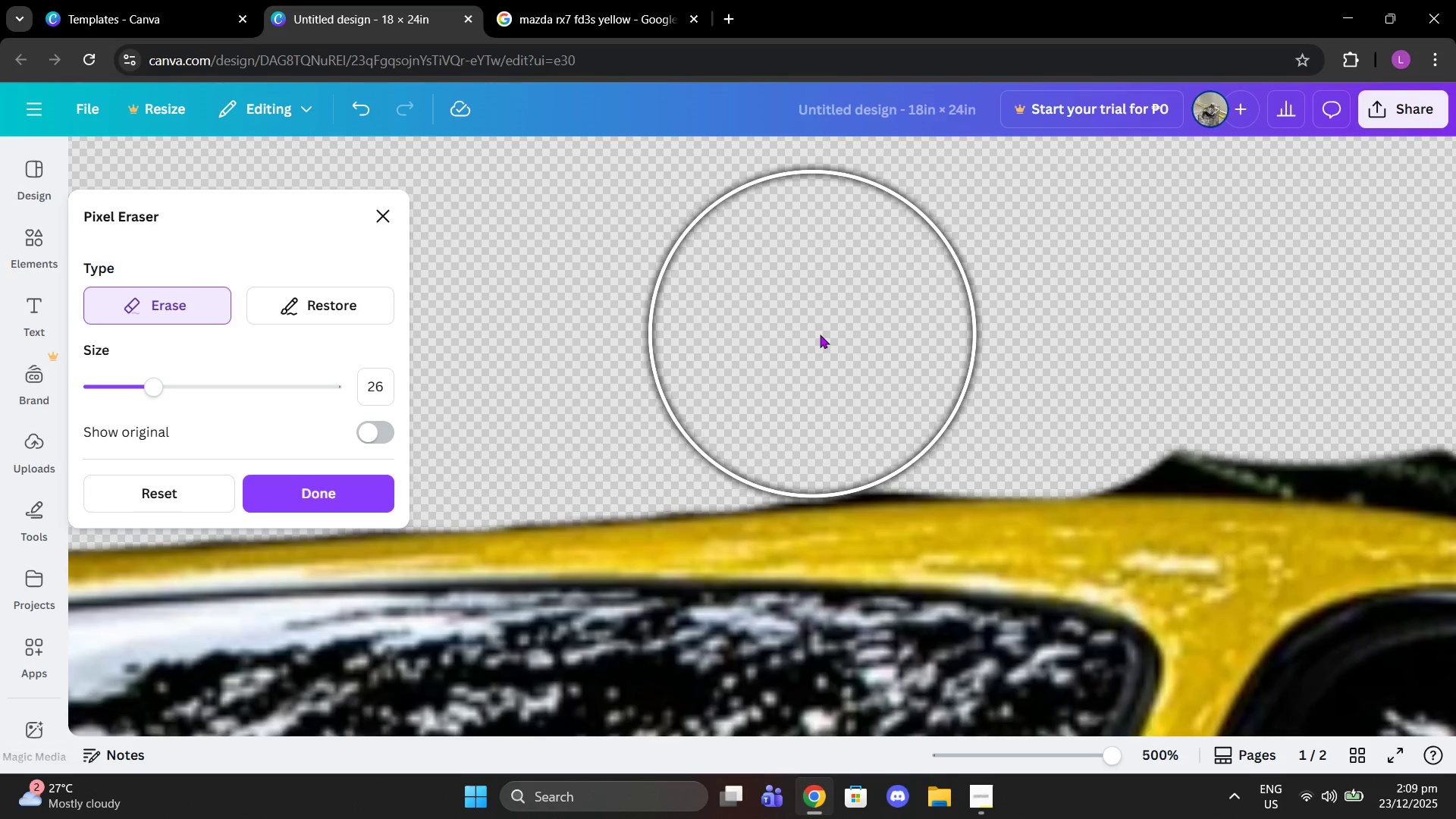 
double_click([820, 334])
 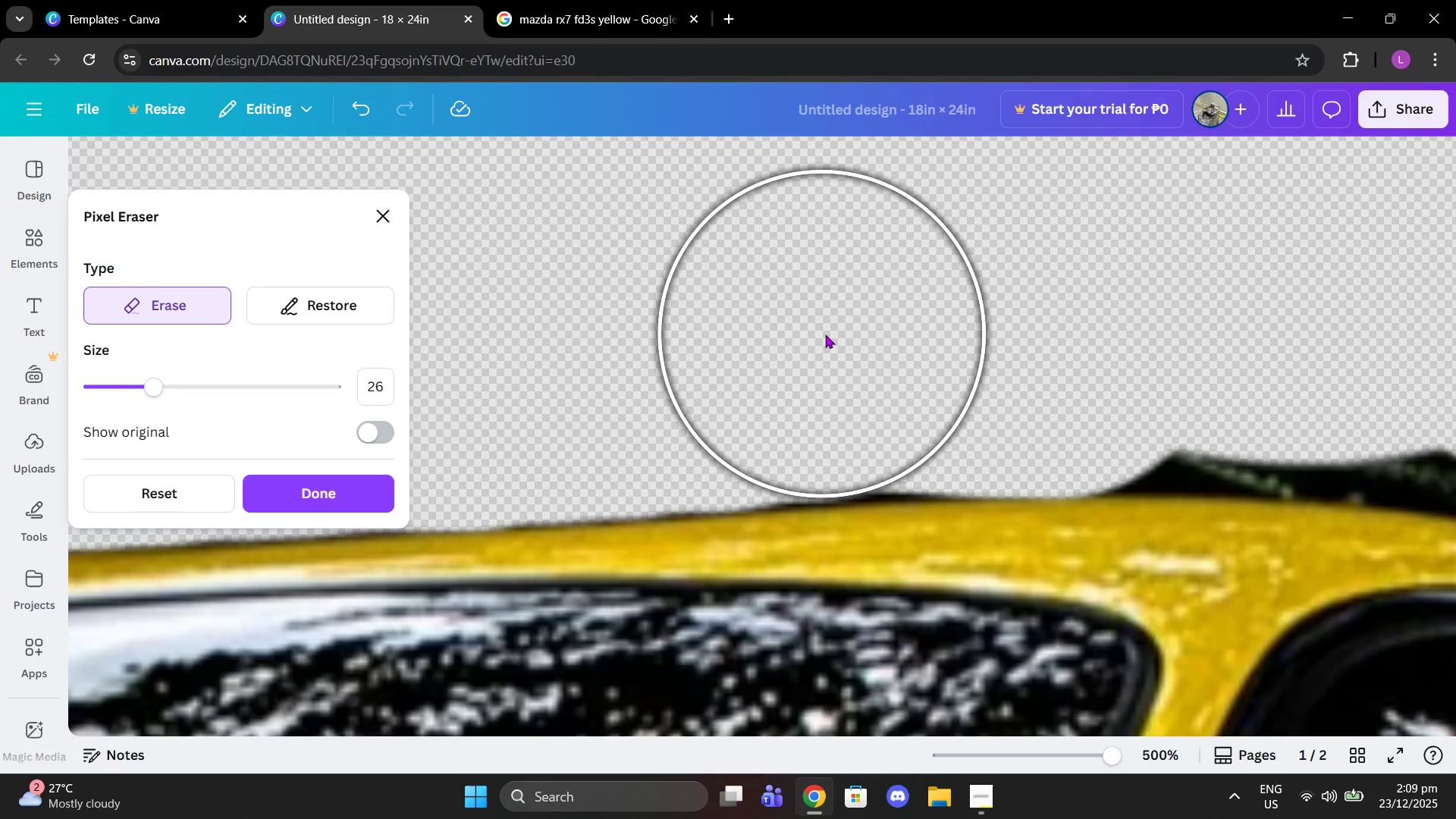 
triple_click([825, 334])
 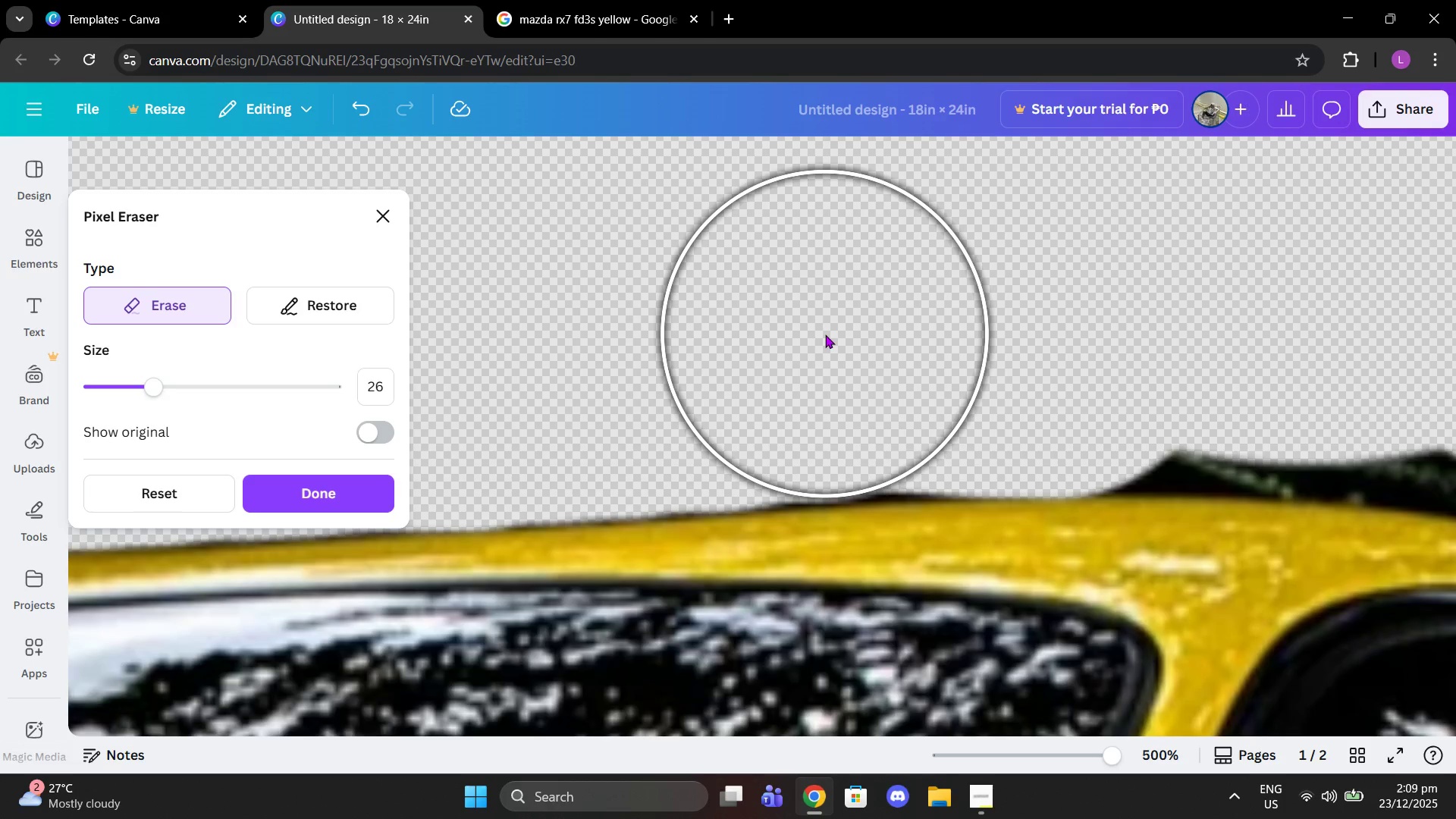 
triple_click([825, 334])
 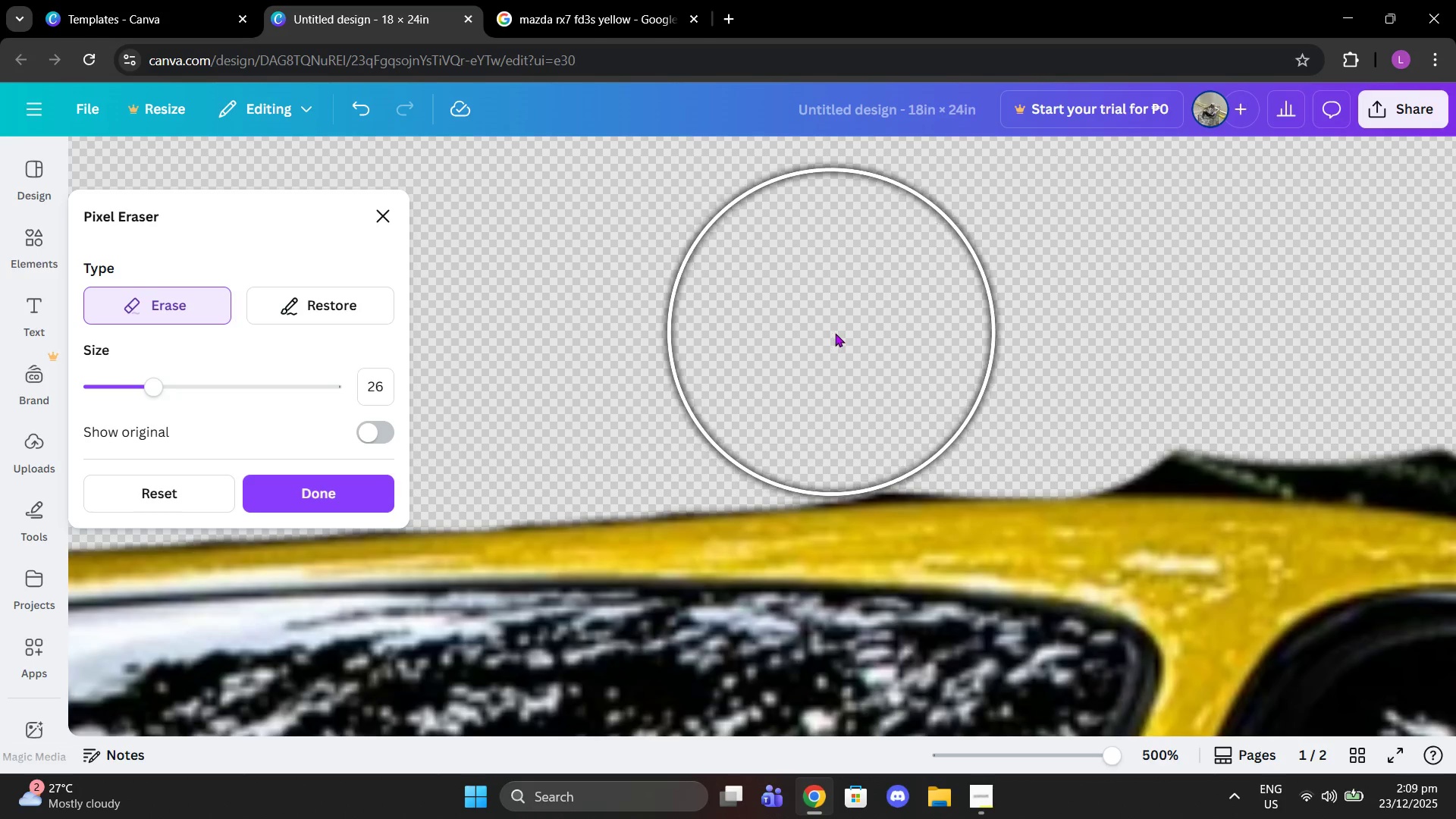 
double_click([866, 333])
 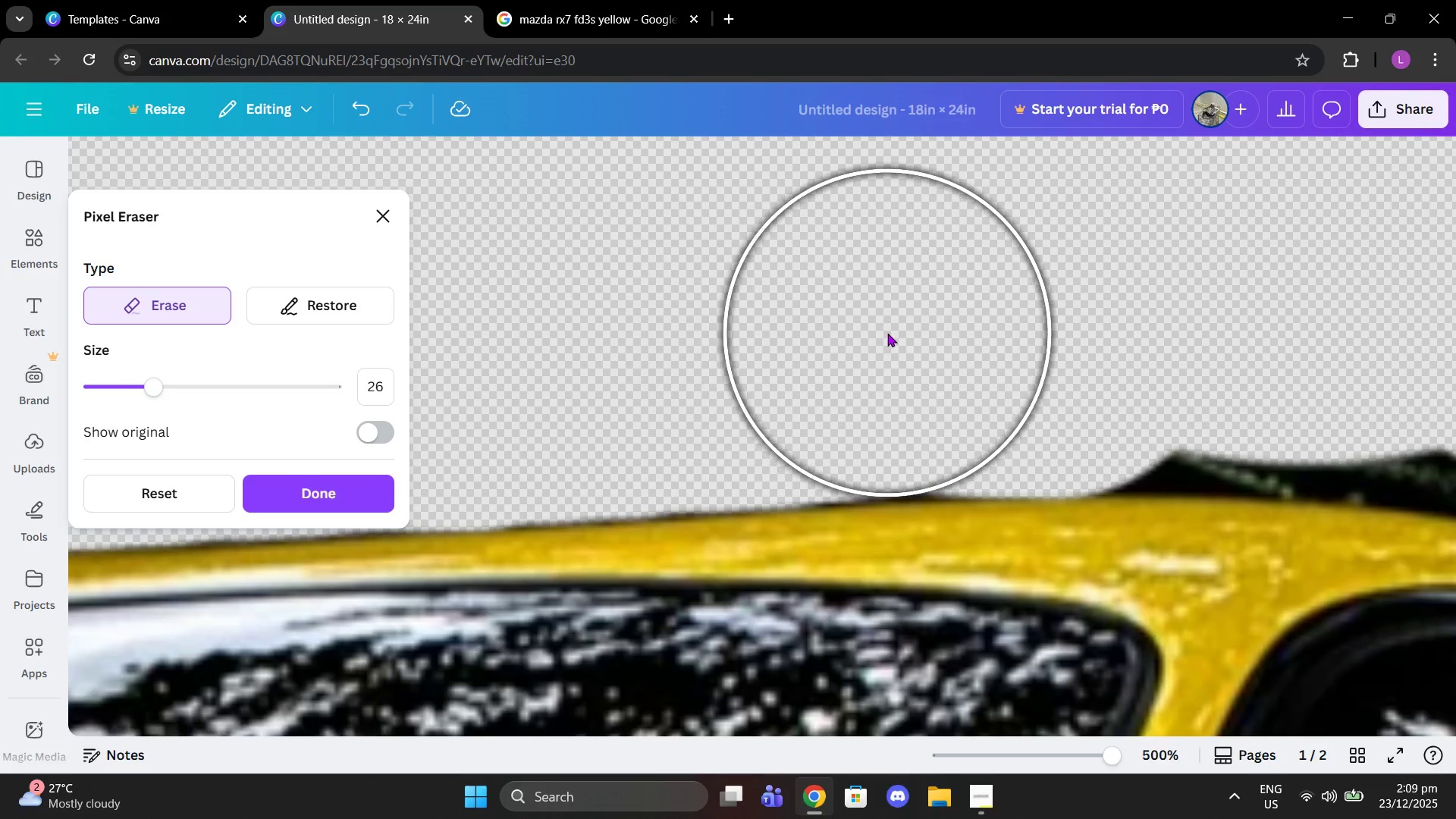 
triple_click([887, 333])
 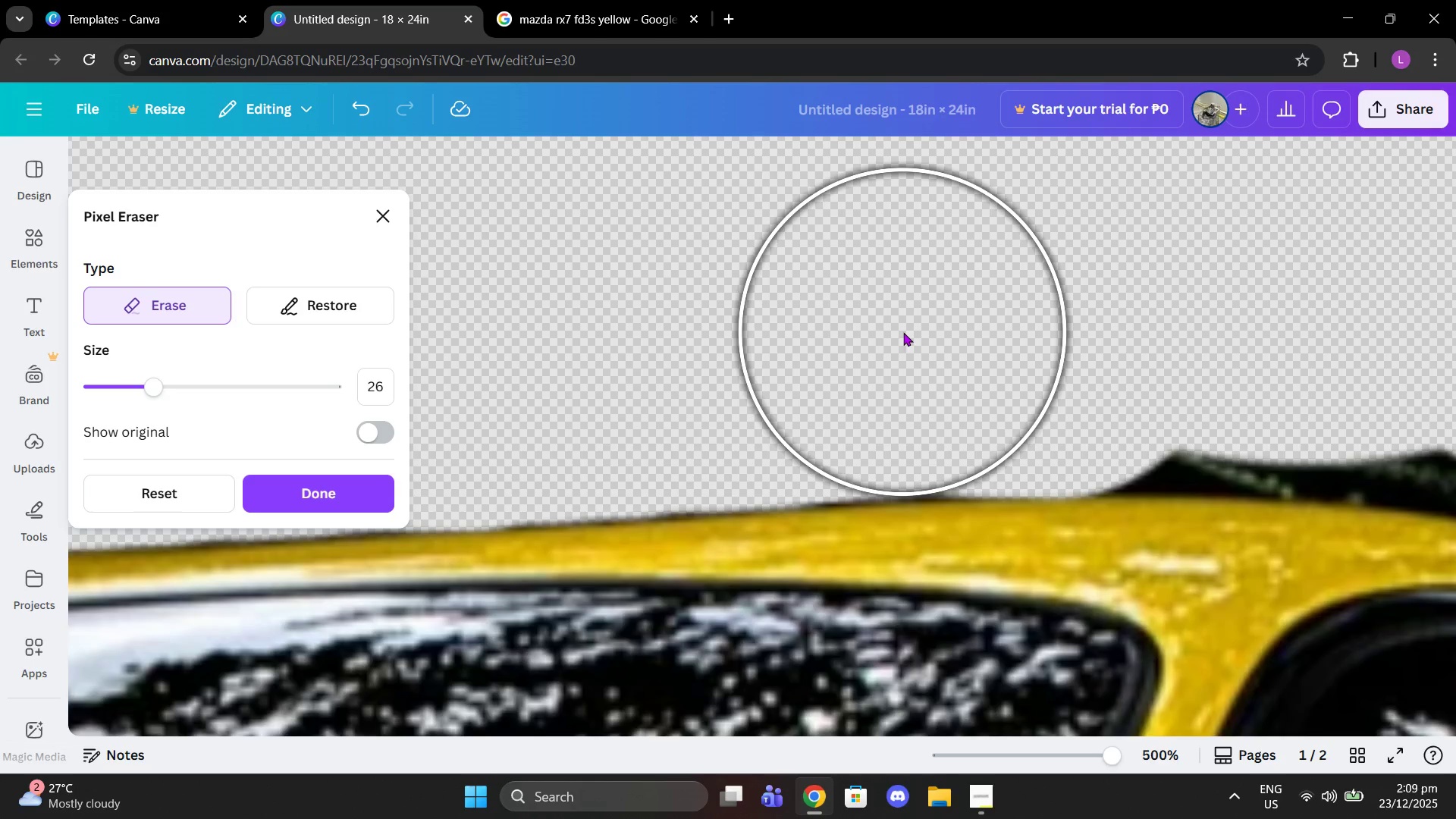 
triple_click([903, 332])
 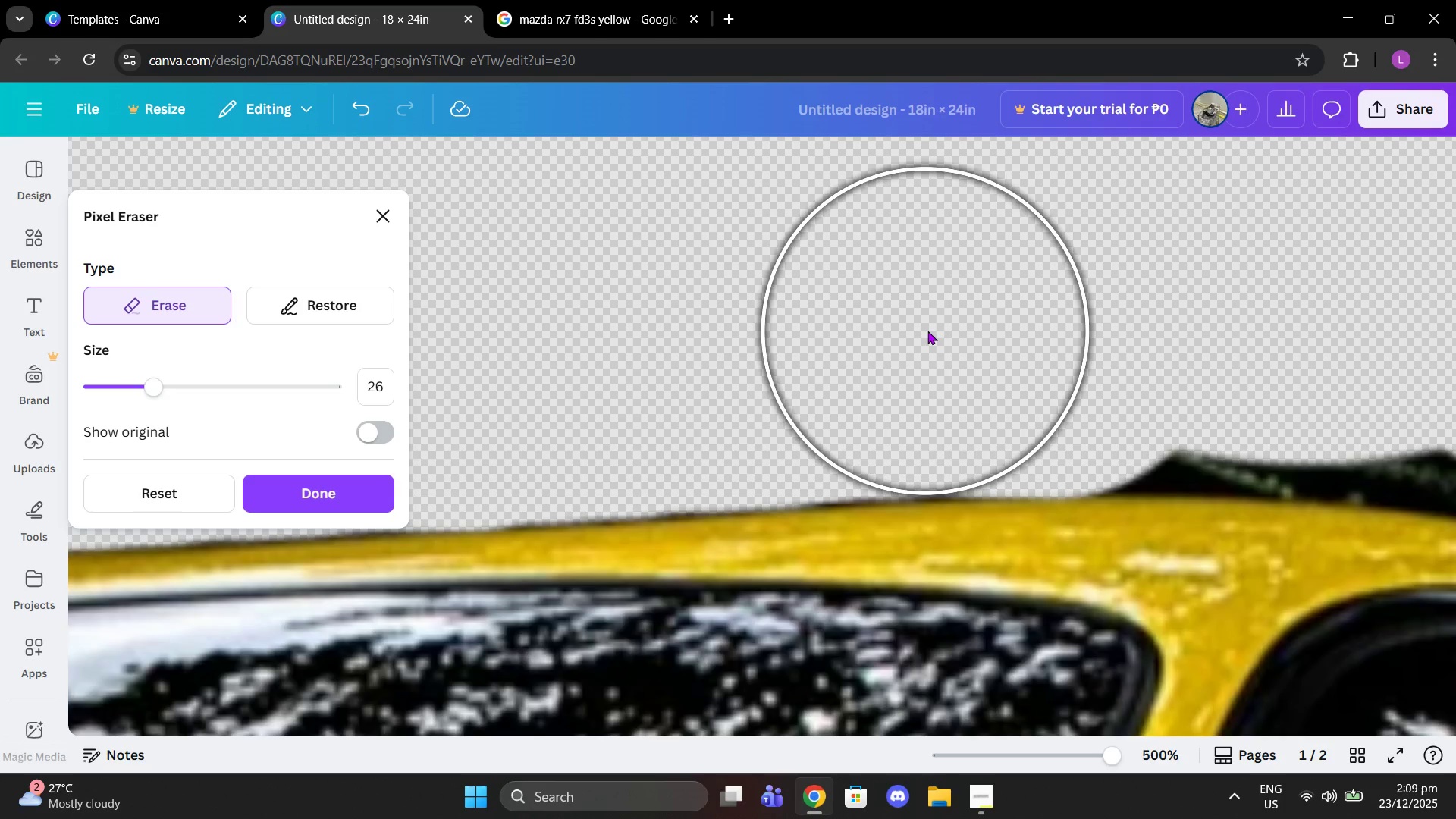 
left_click([927, 331])
 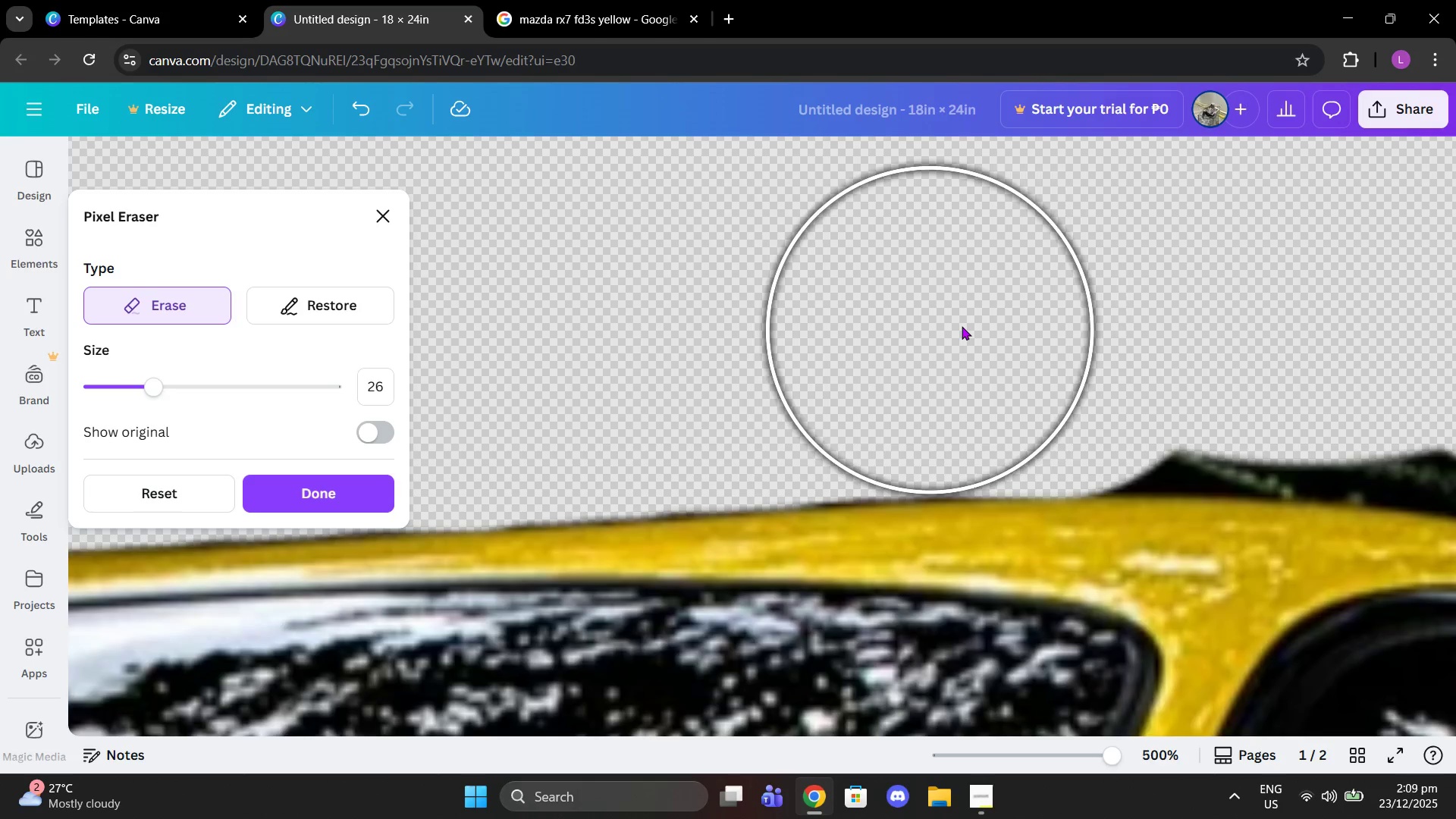 
left_click([962, 326])
 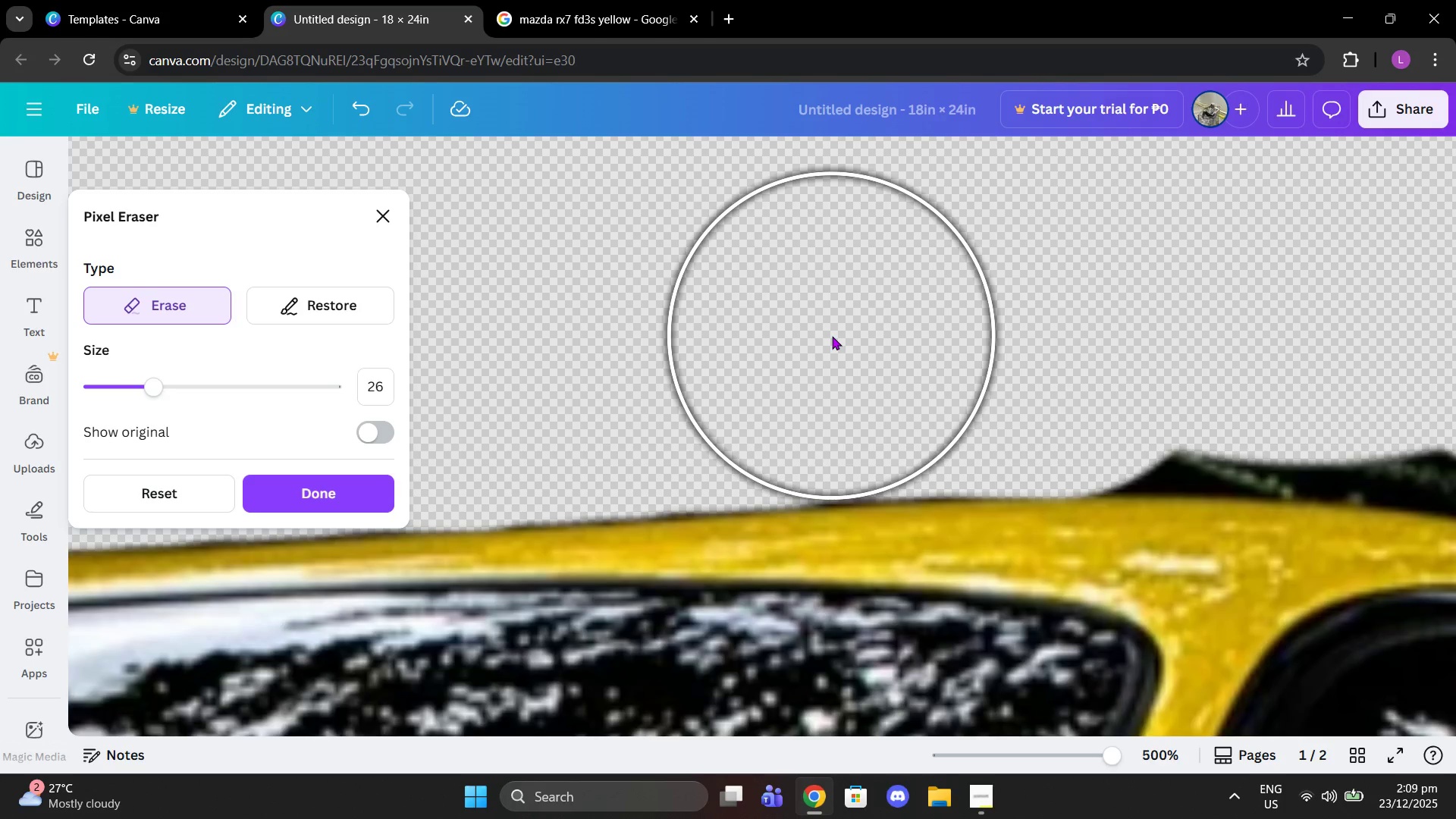 
left_click([831, 336])
 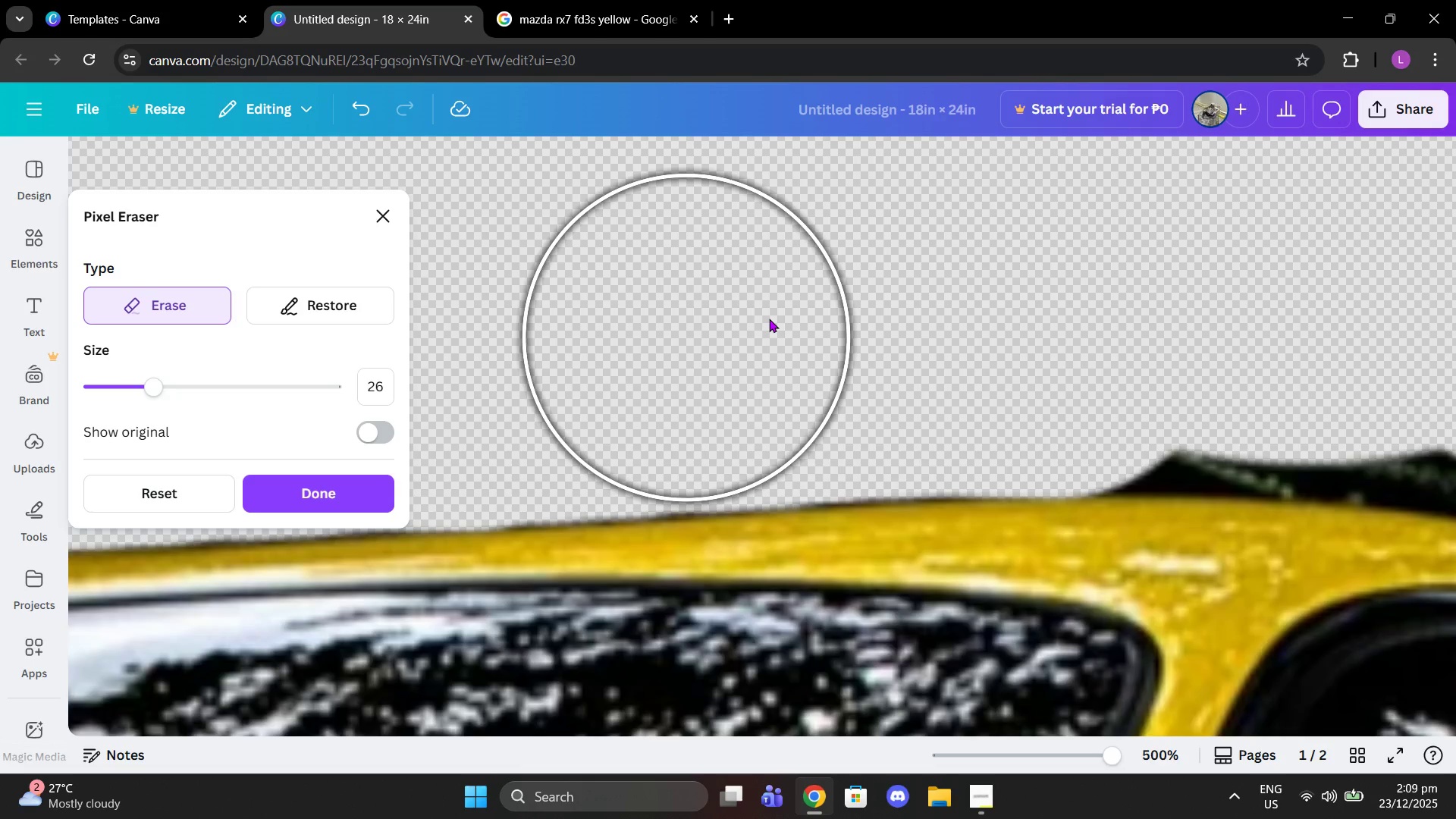 
scroll: coordinate [930, 314], scroll_direction: up, amount: 1.0
 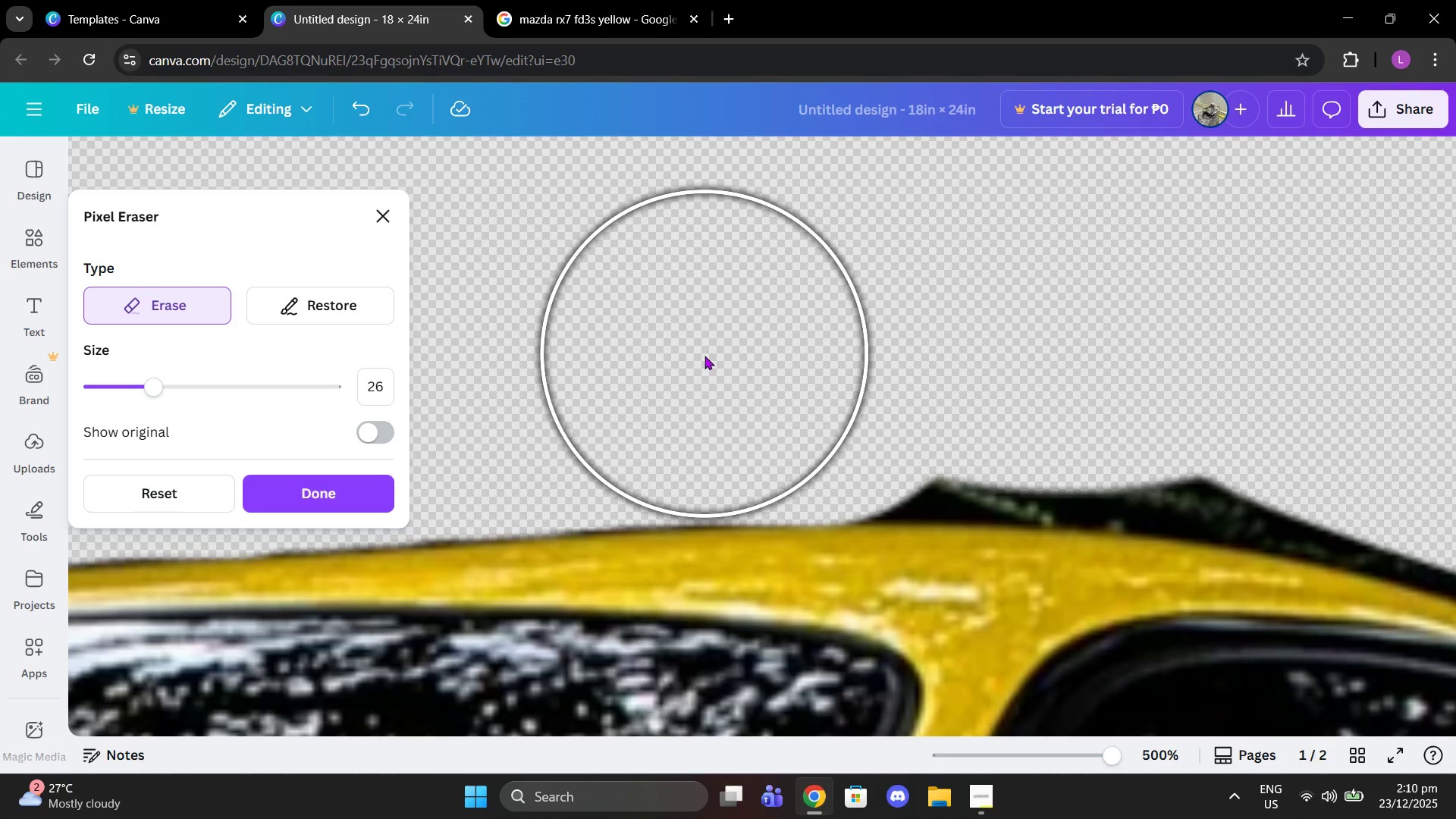 
left_click([705, 361])
 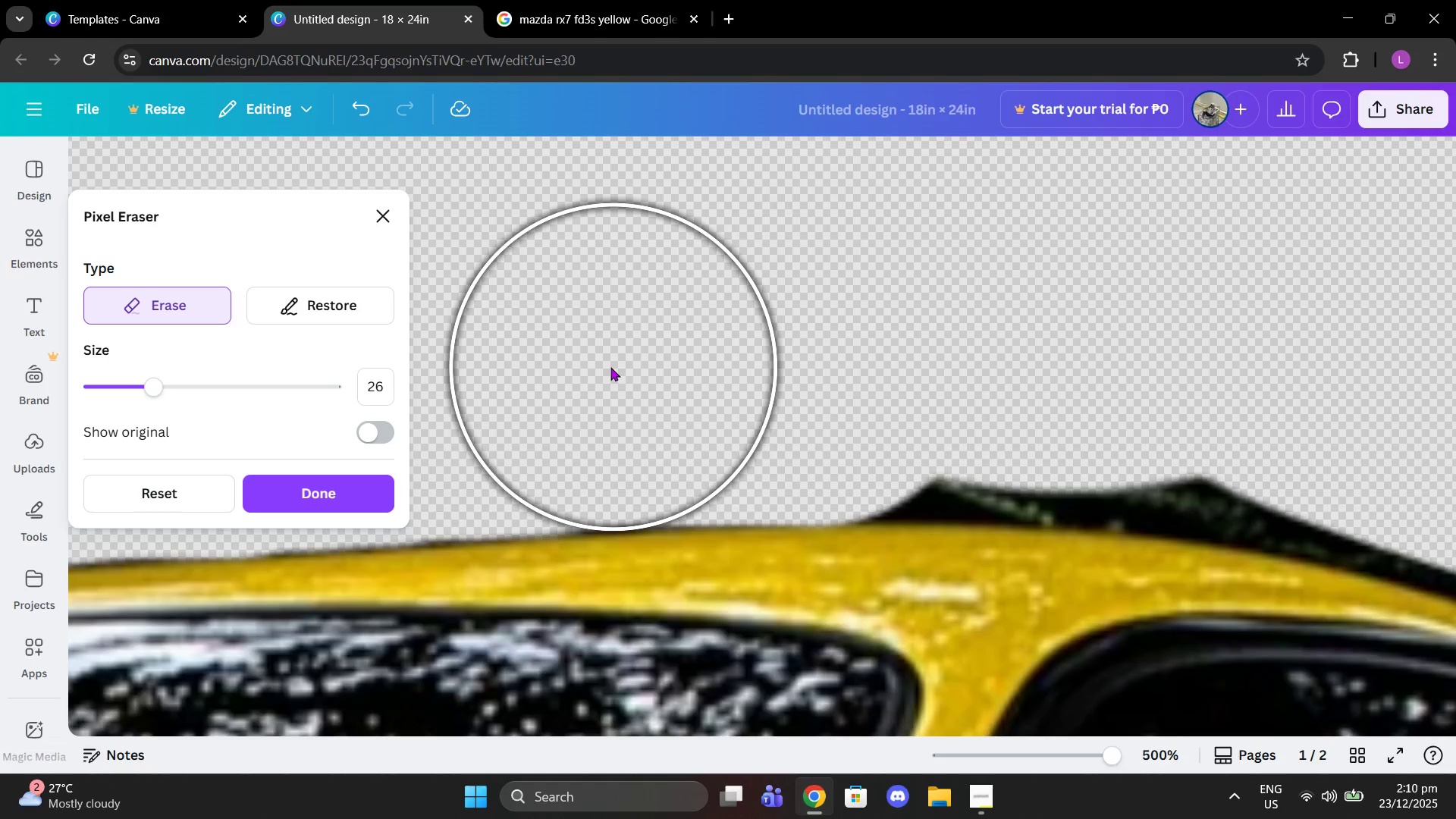 
left_click([607, 366])
 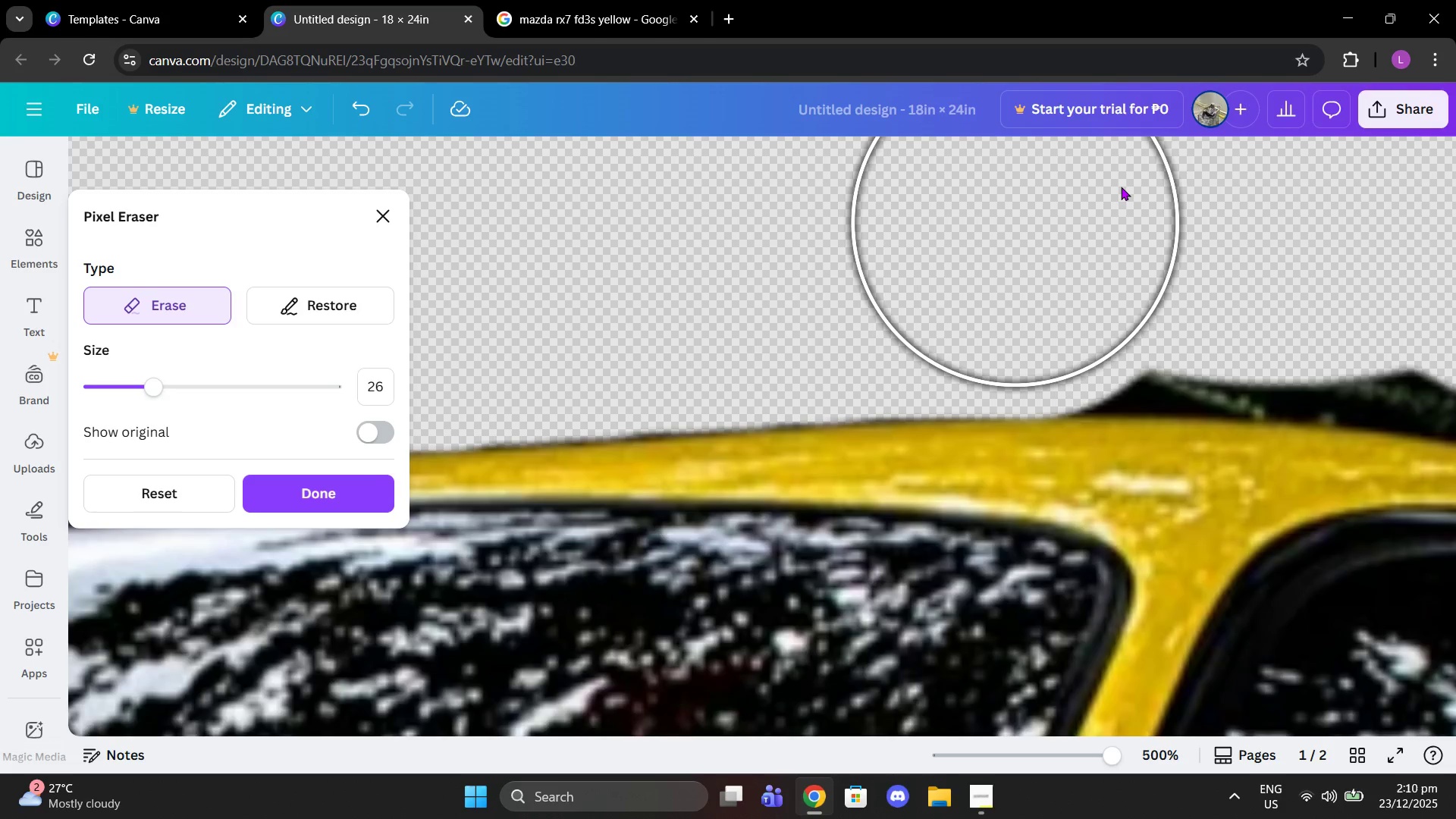 
scroll: coordinate [1154, 259], scroll_direction: down, amount: 1.0
 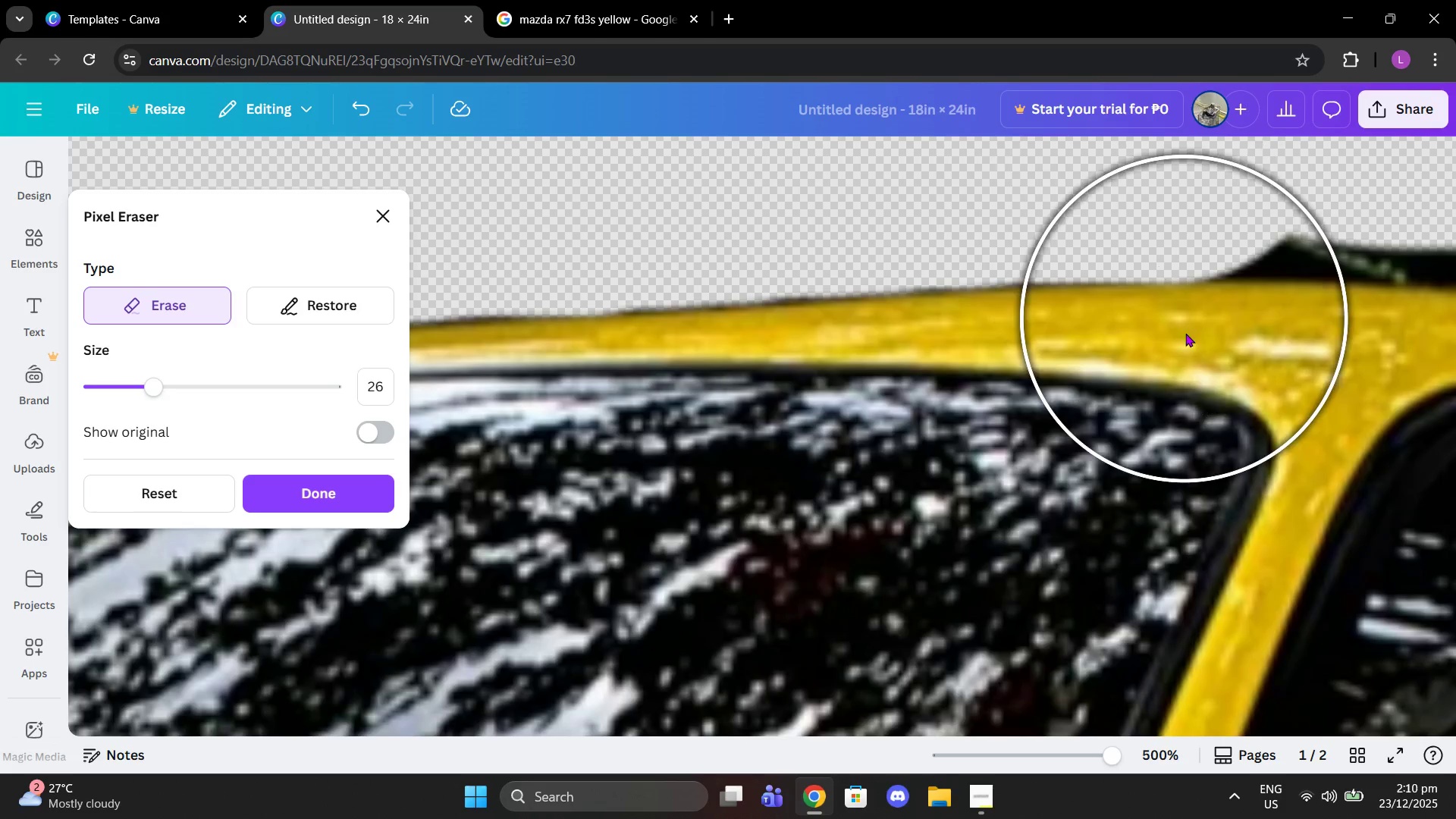 
scroll: coordinate [1188, 346], scroll_direction: up, amount: 1.0
 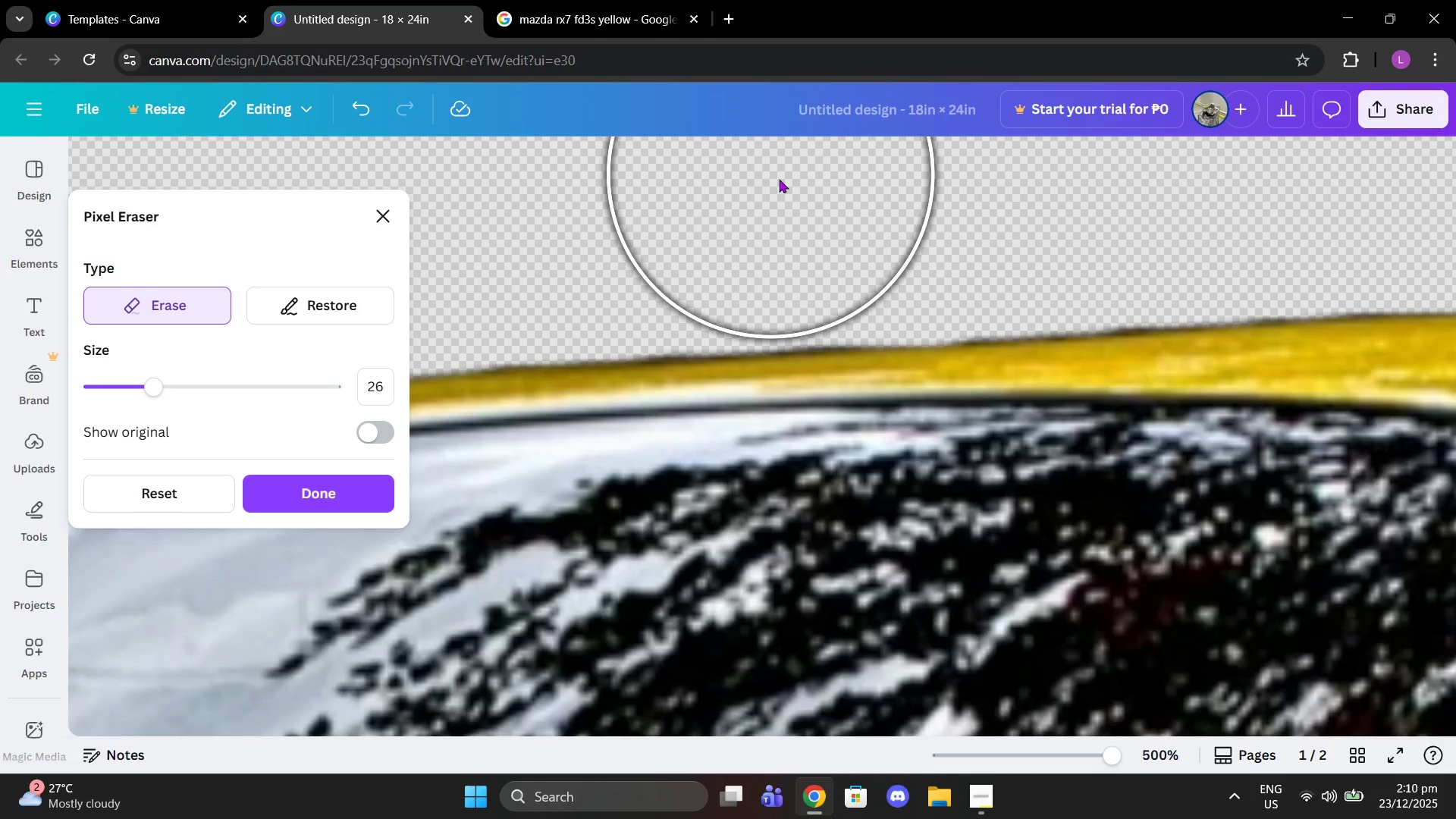 
left_click([796, 184])
 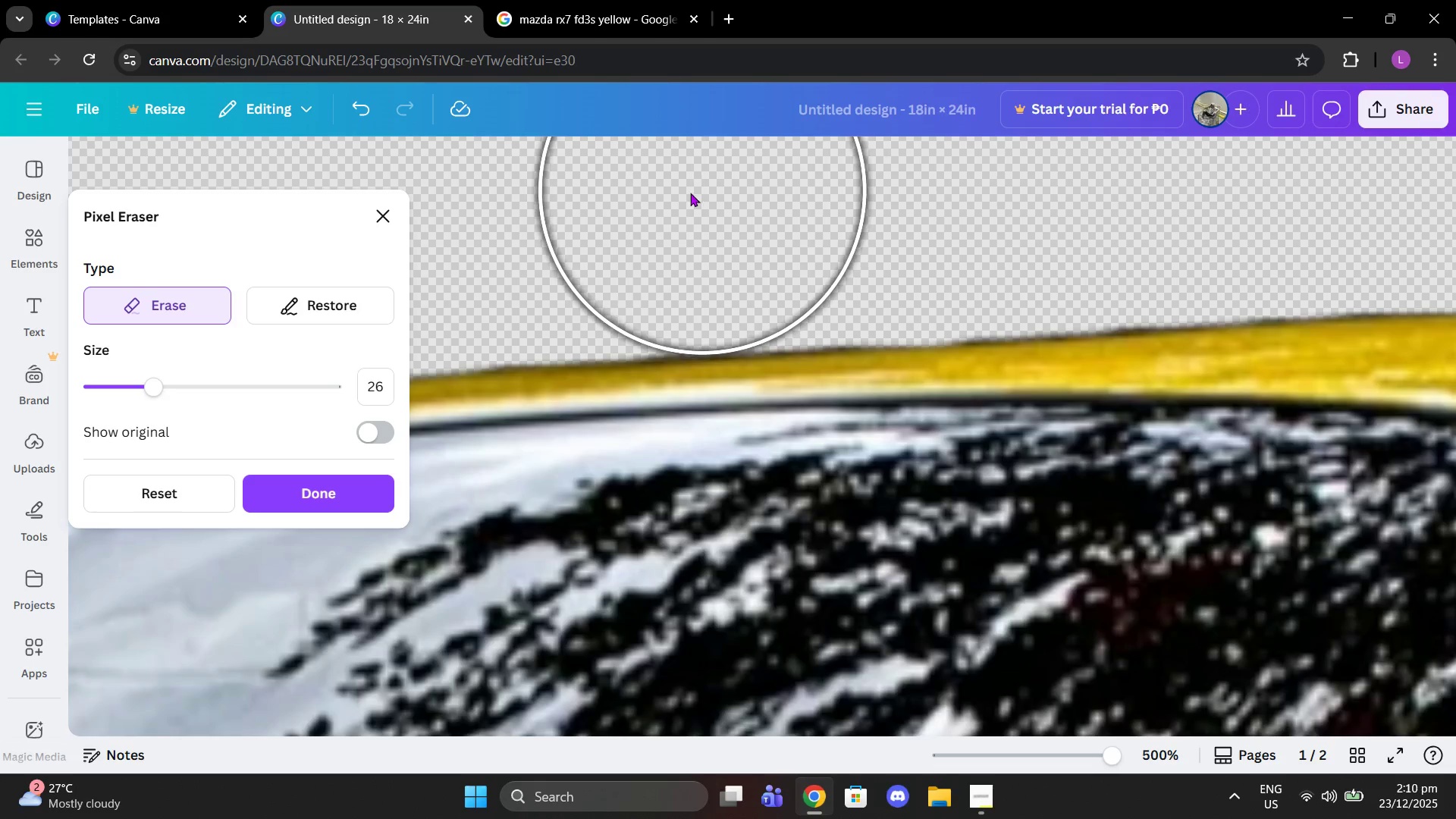 
left_click([690, 193])
 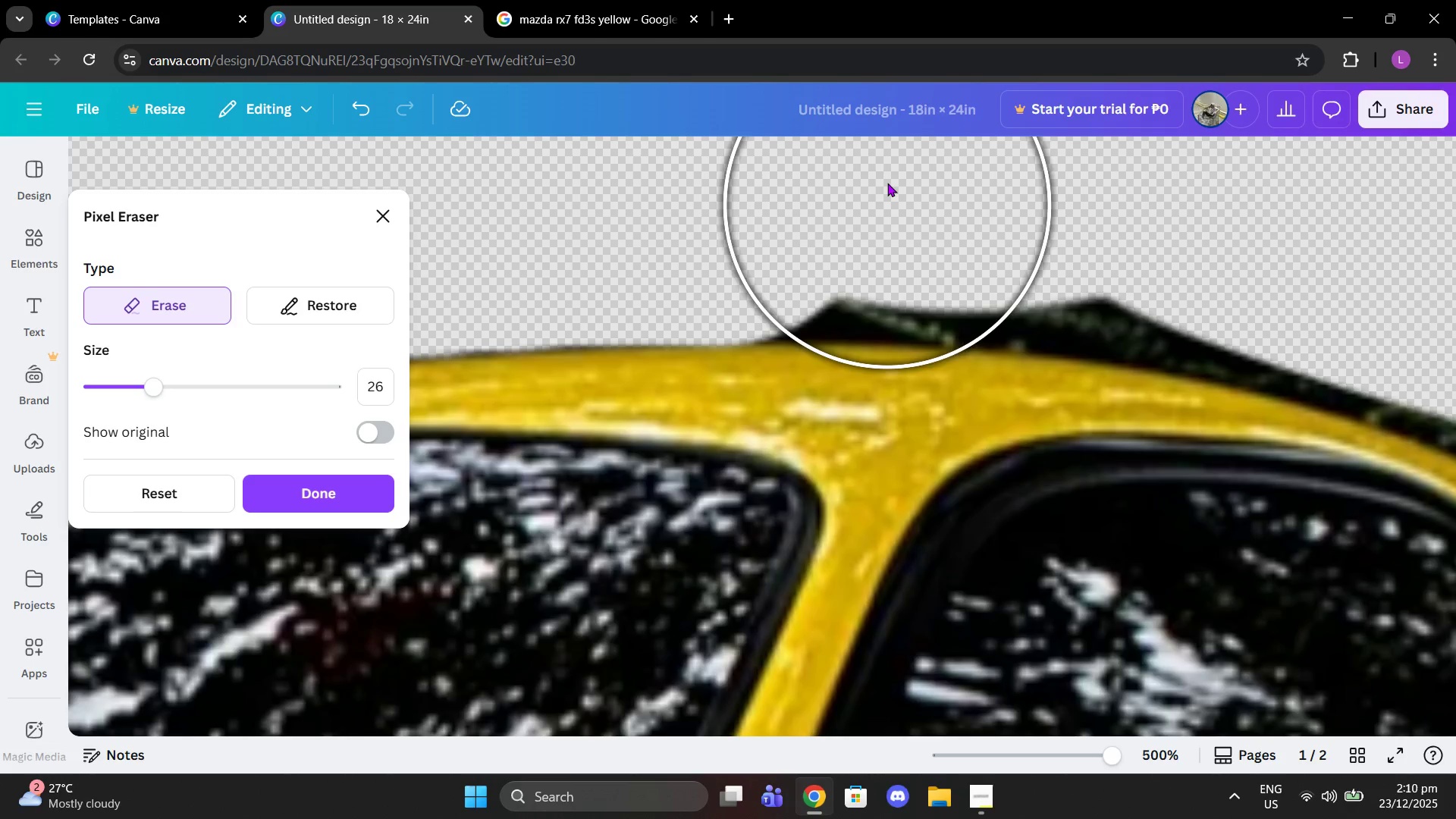 
left_click([884, 178])
 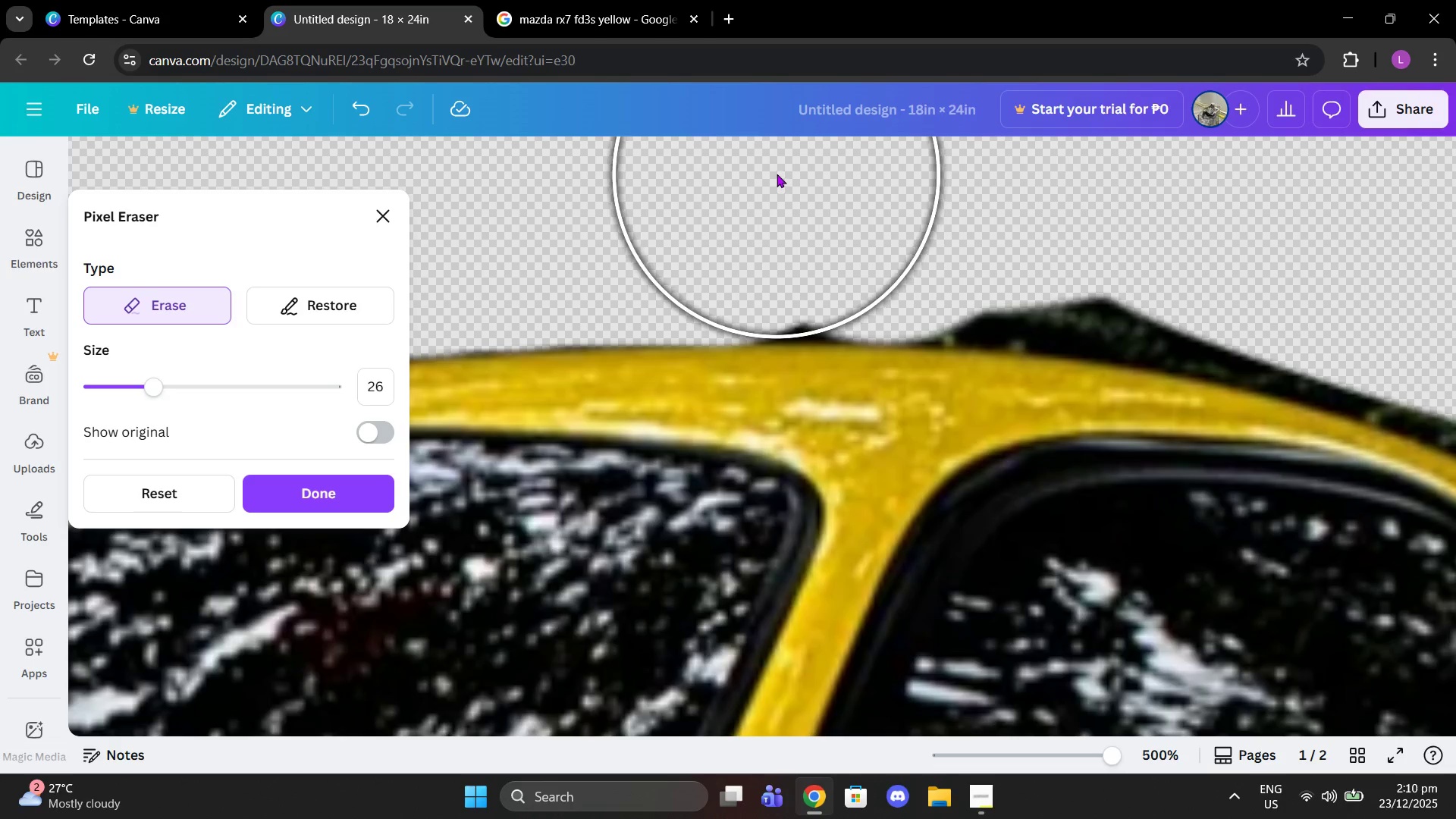 
left_click([777, 174])
 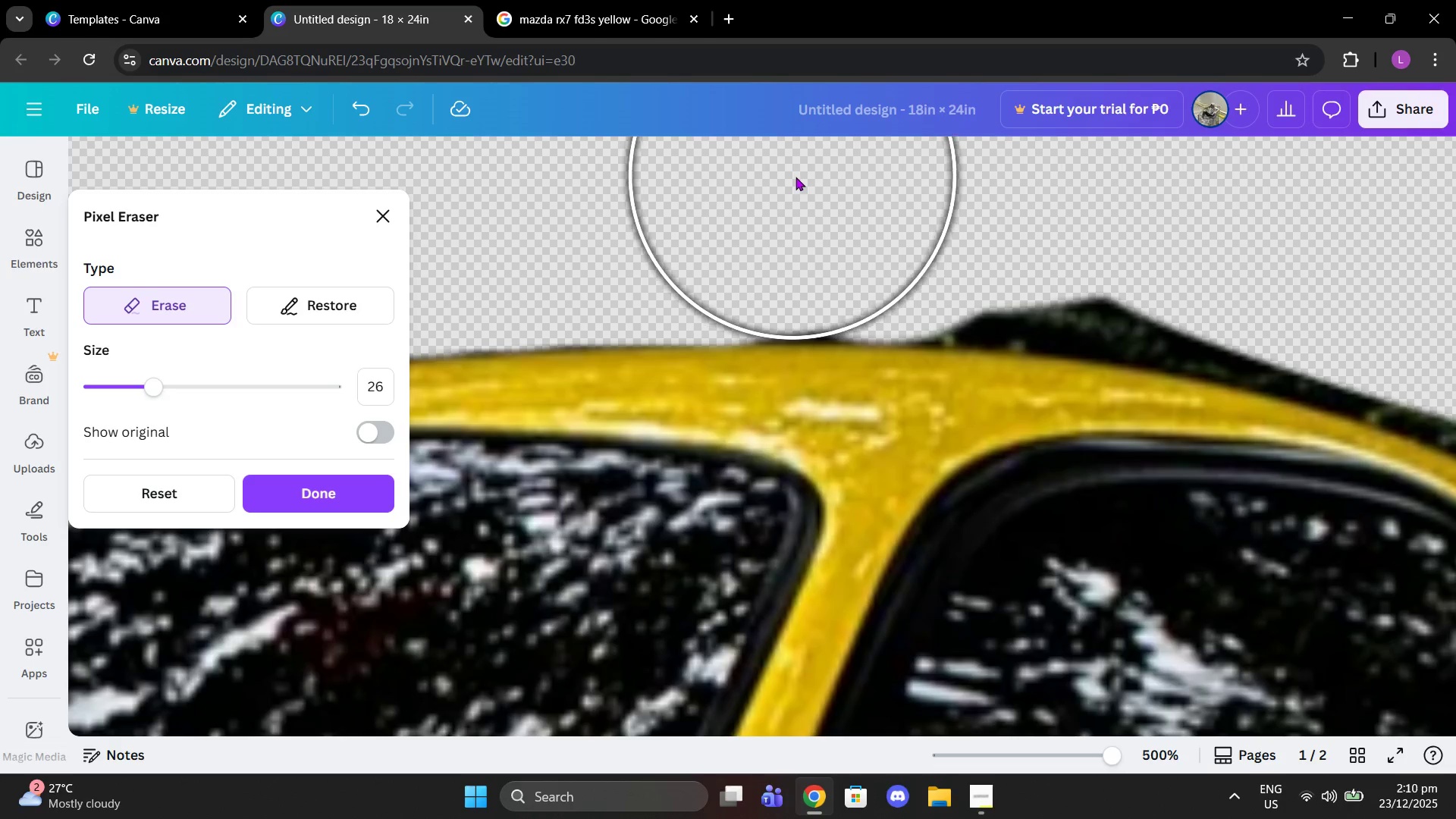 
left_click([795, 177])
 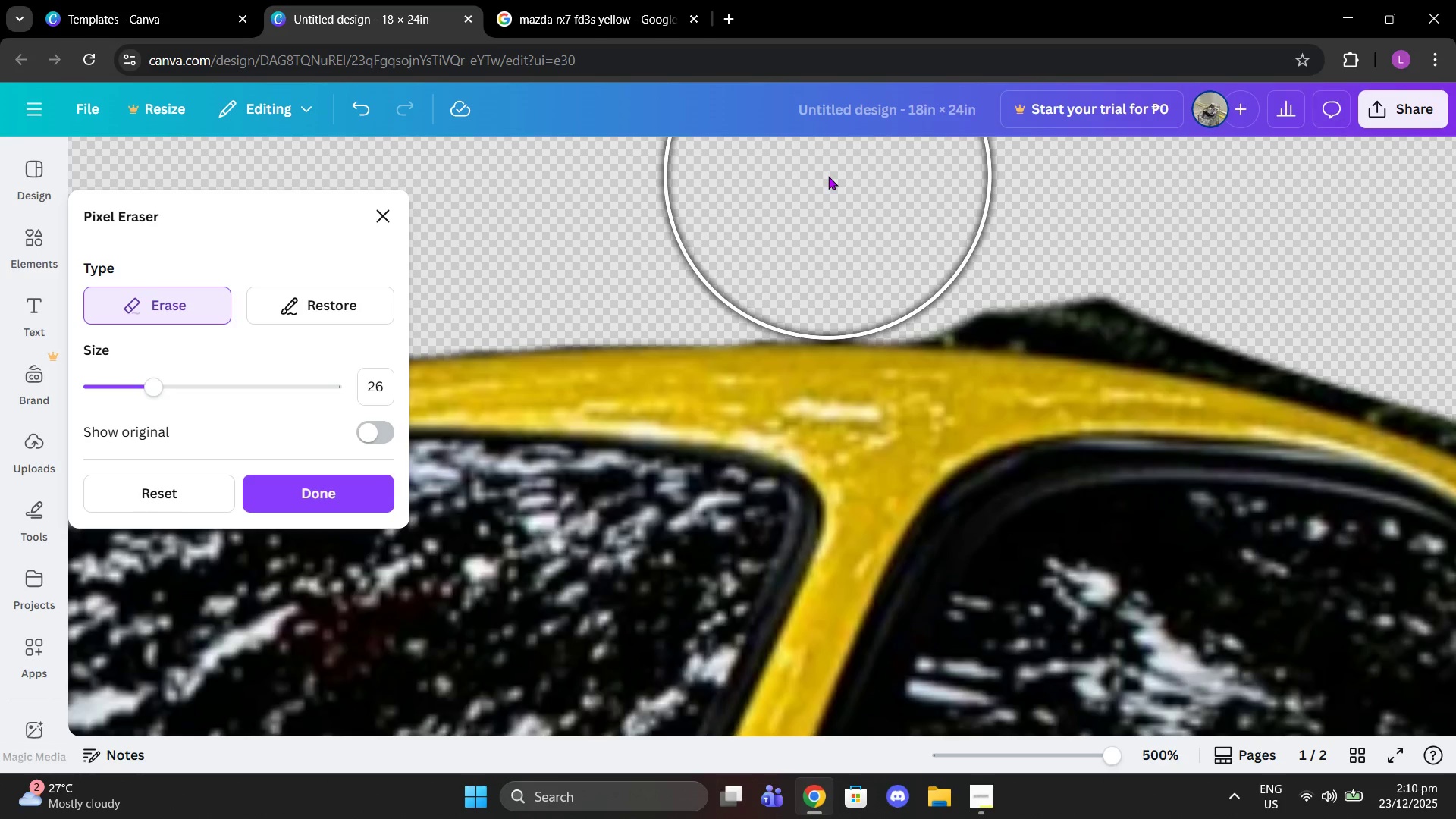 
left_click([828, 176])
 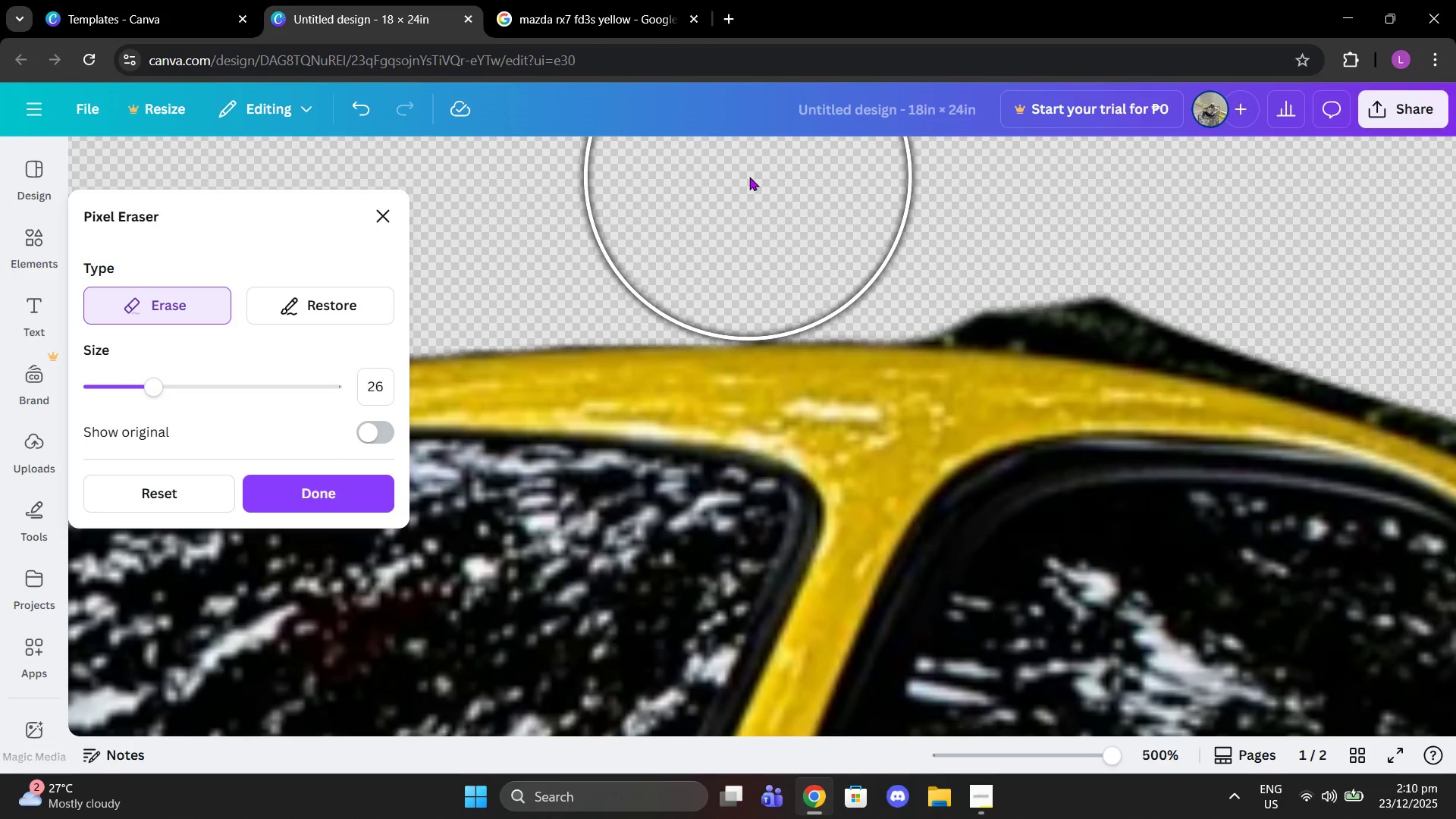 
left_click([749, 177])
 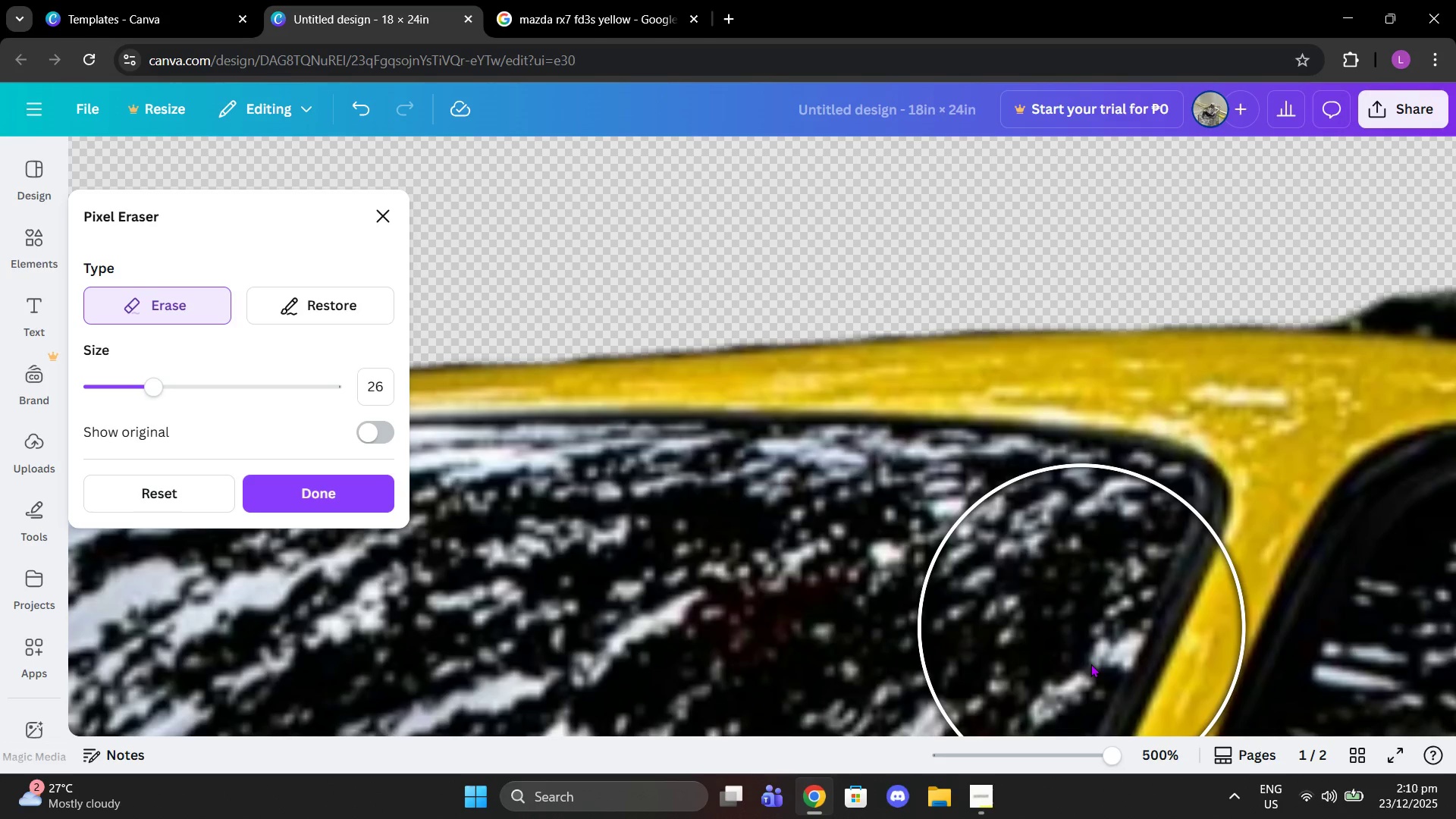 
left_click_drag(start_coordinate=[1104, 752], to_coordinate=[1052, 743])
 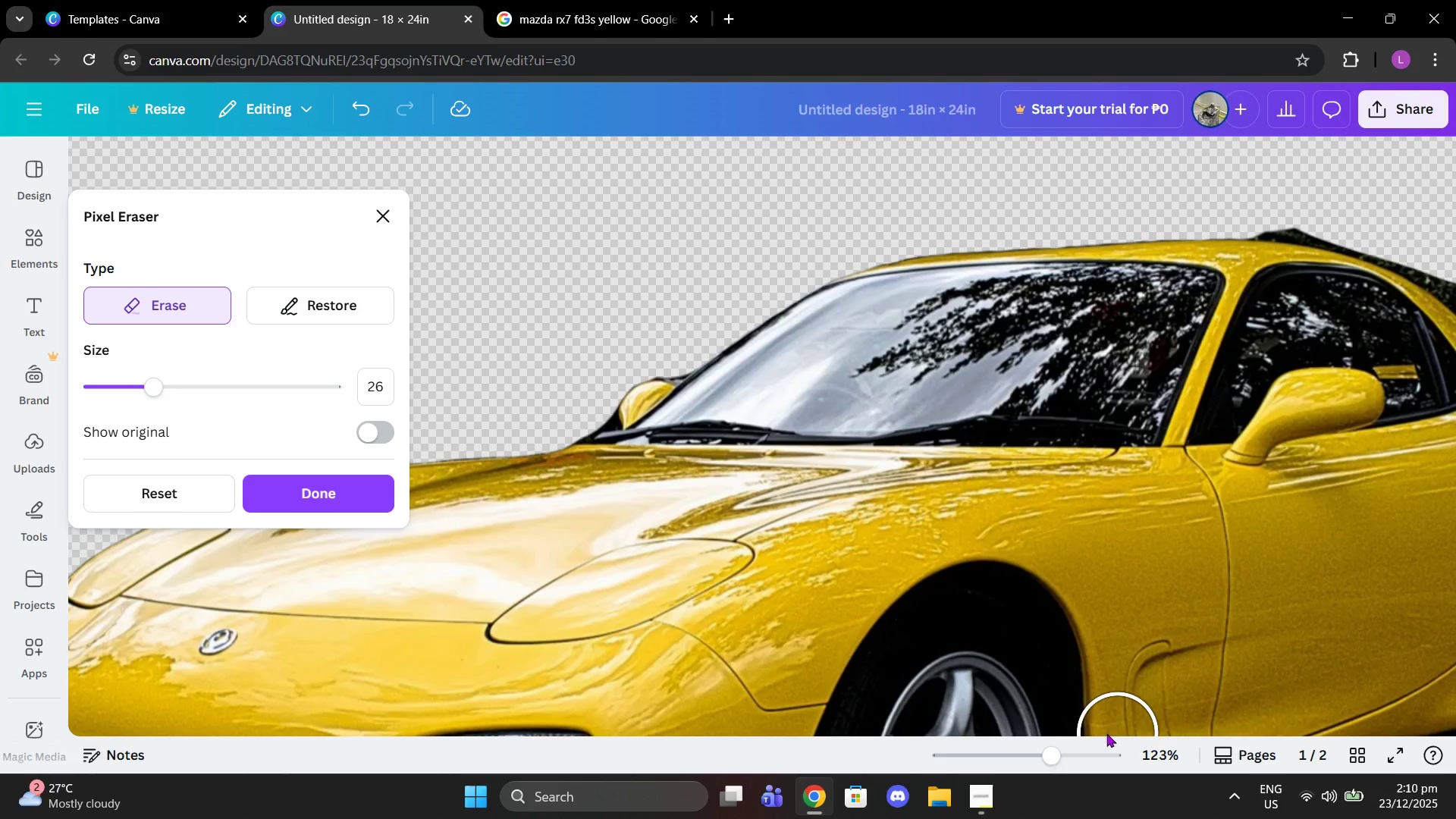 
left_click_drag(start_coordinate=[1063, 746], to_coordinate=[1138, 731])
 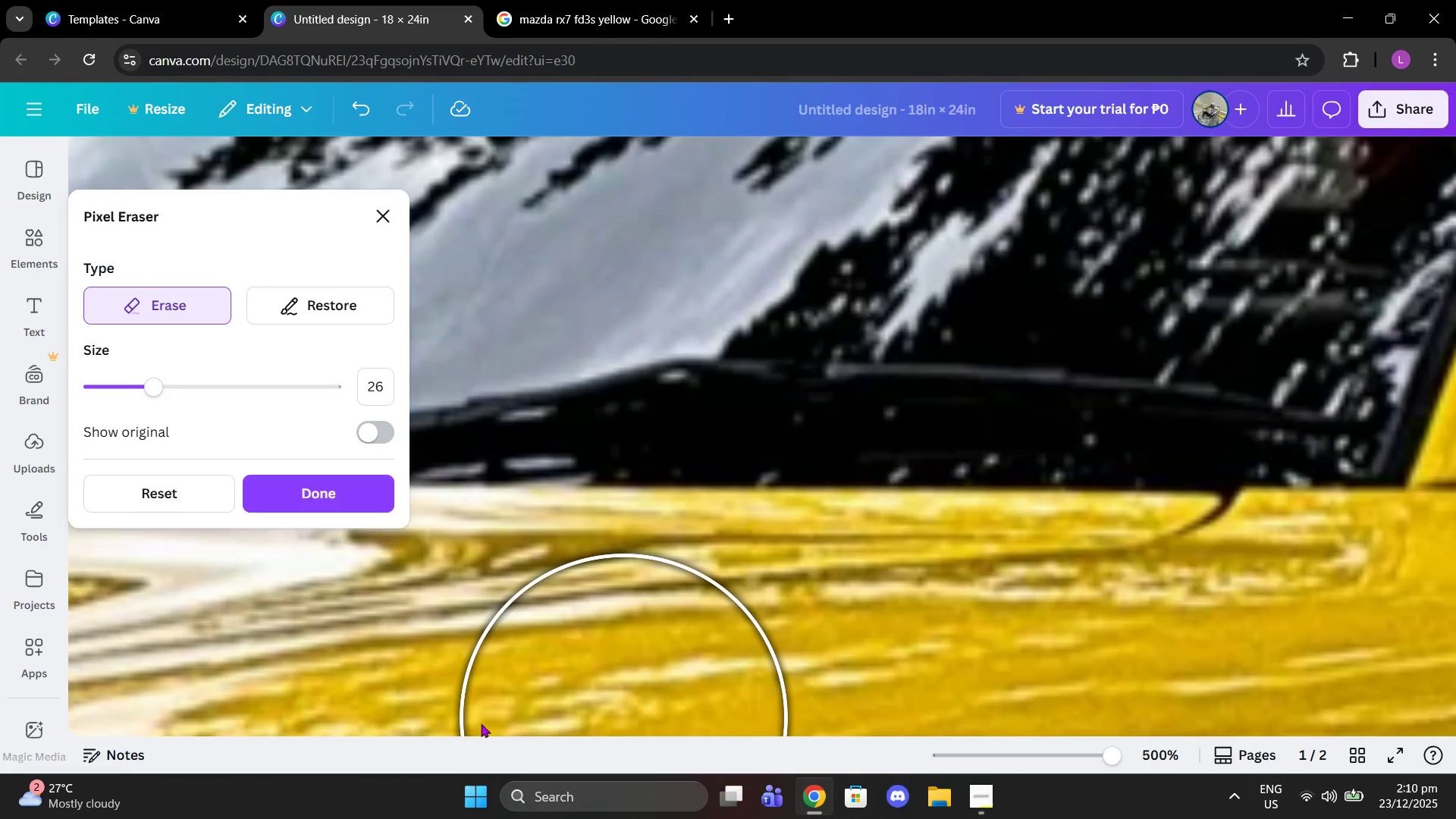 
scroll: coordinate [1175, 326], scroll_direction: up, amount: 6.0
 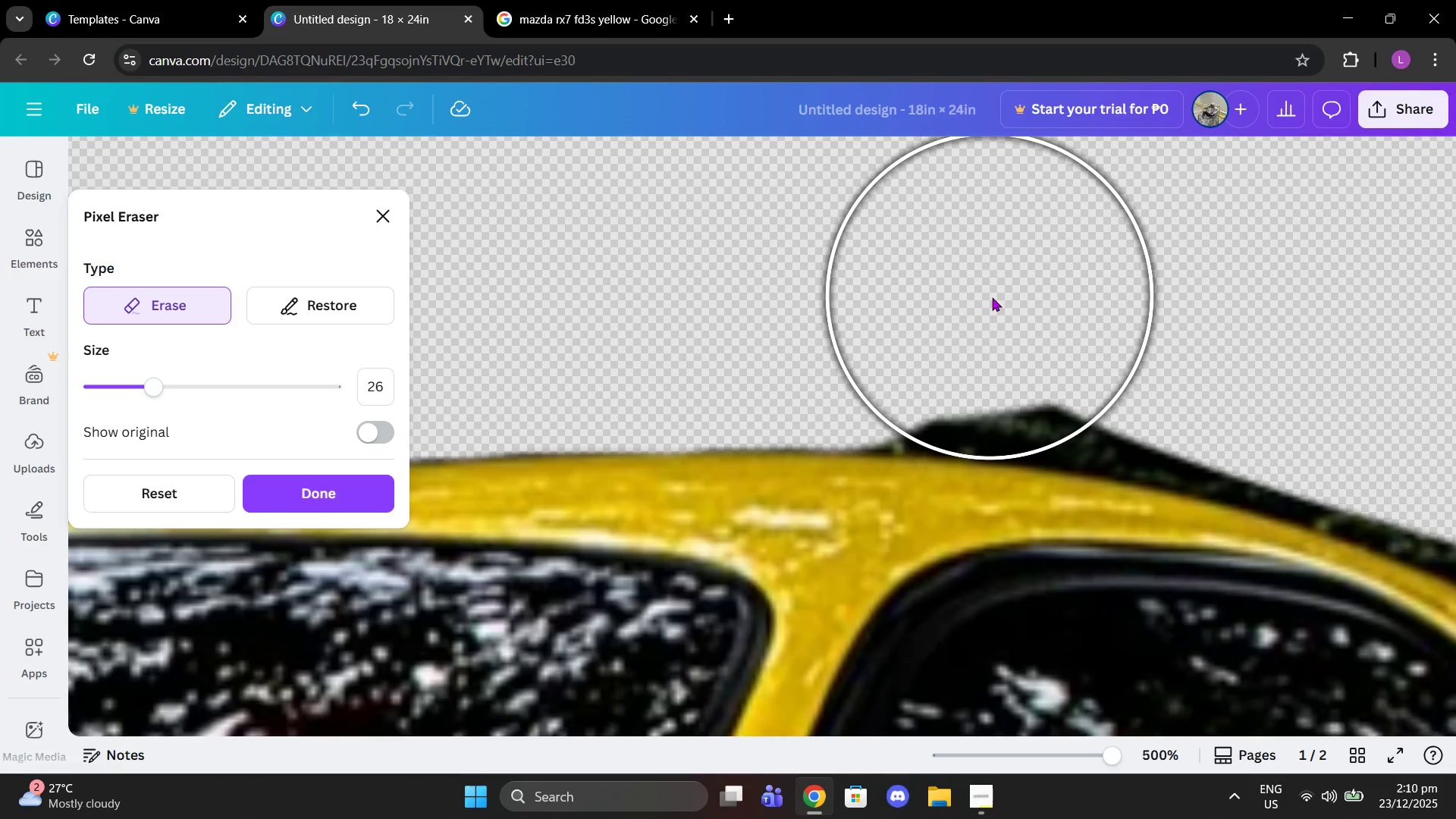 
left_click([993, 298])
 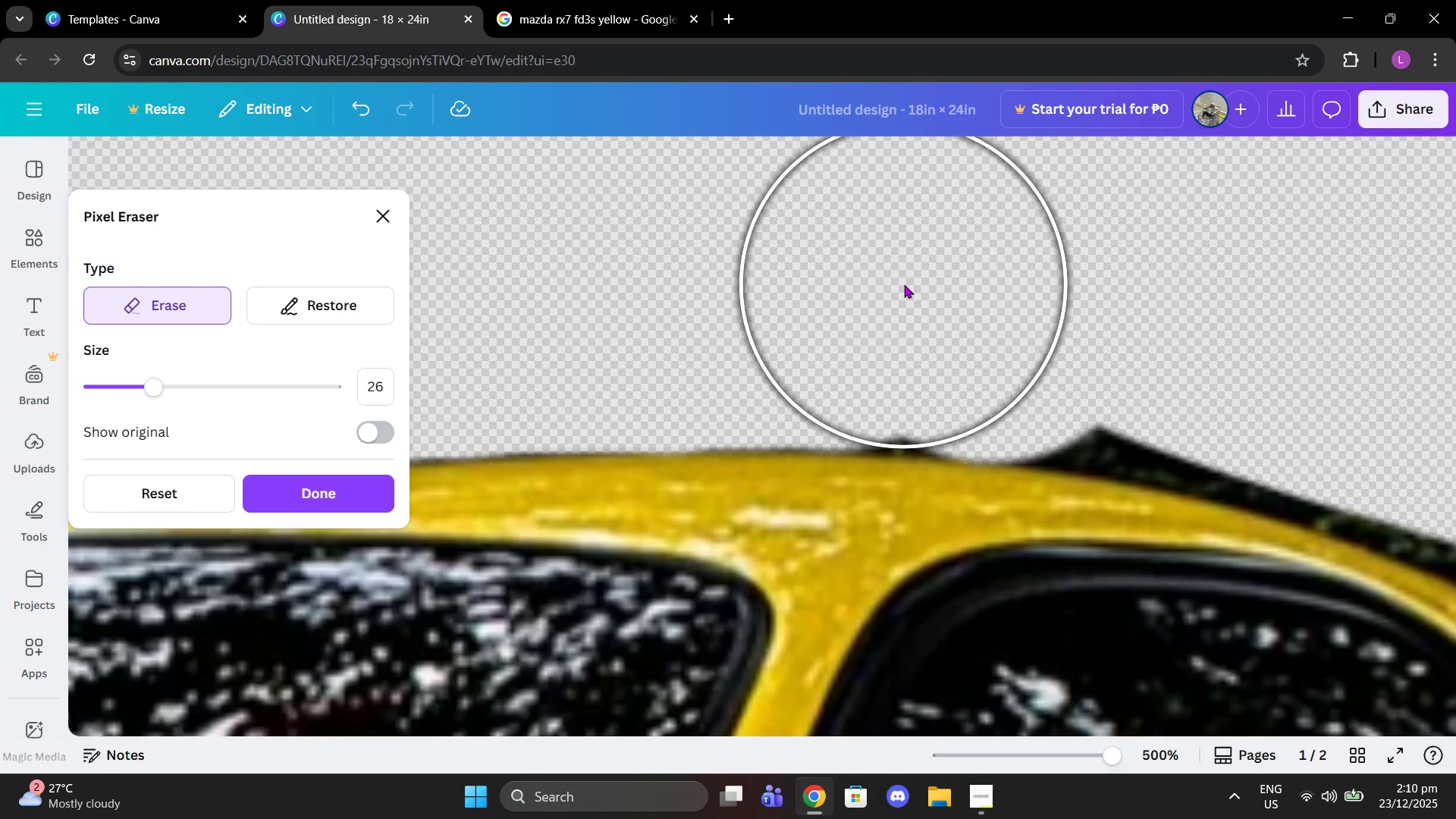 
left_click([905, 287])
 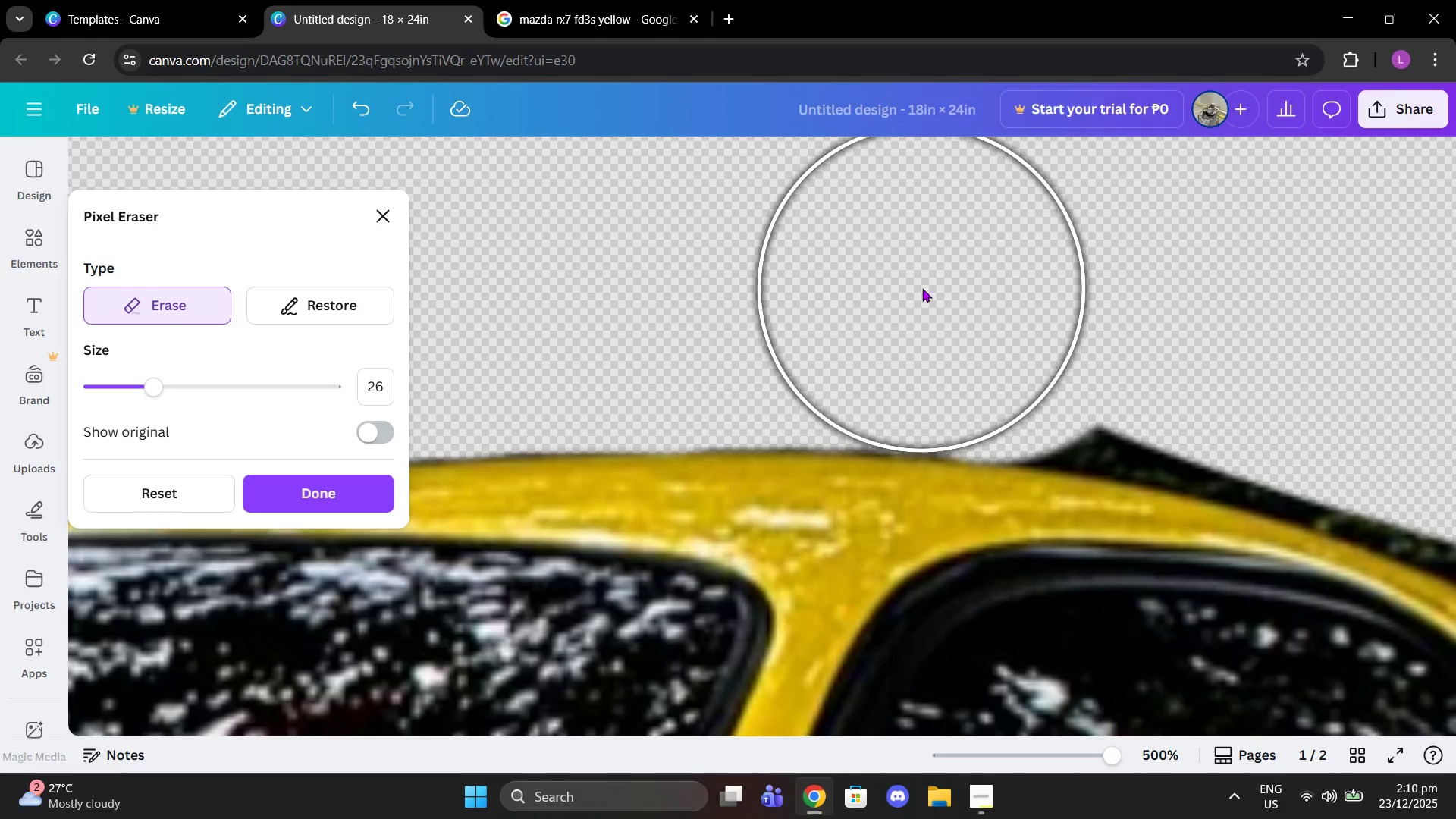 
left_click([922, 288])
 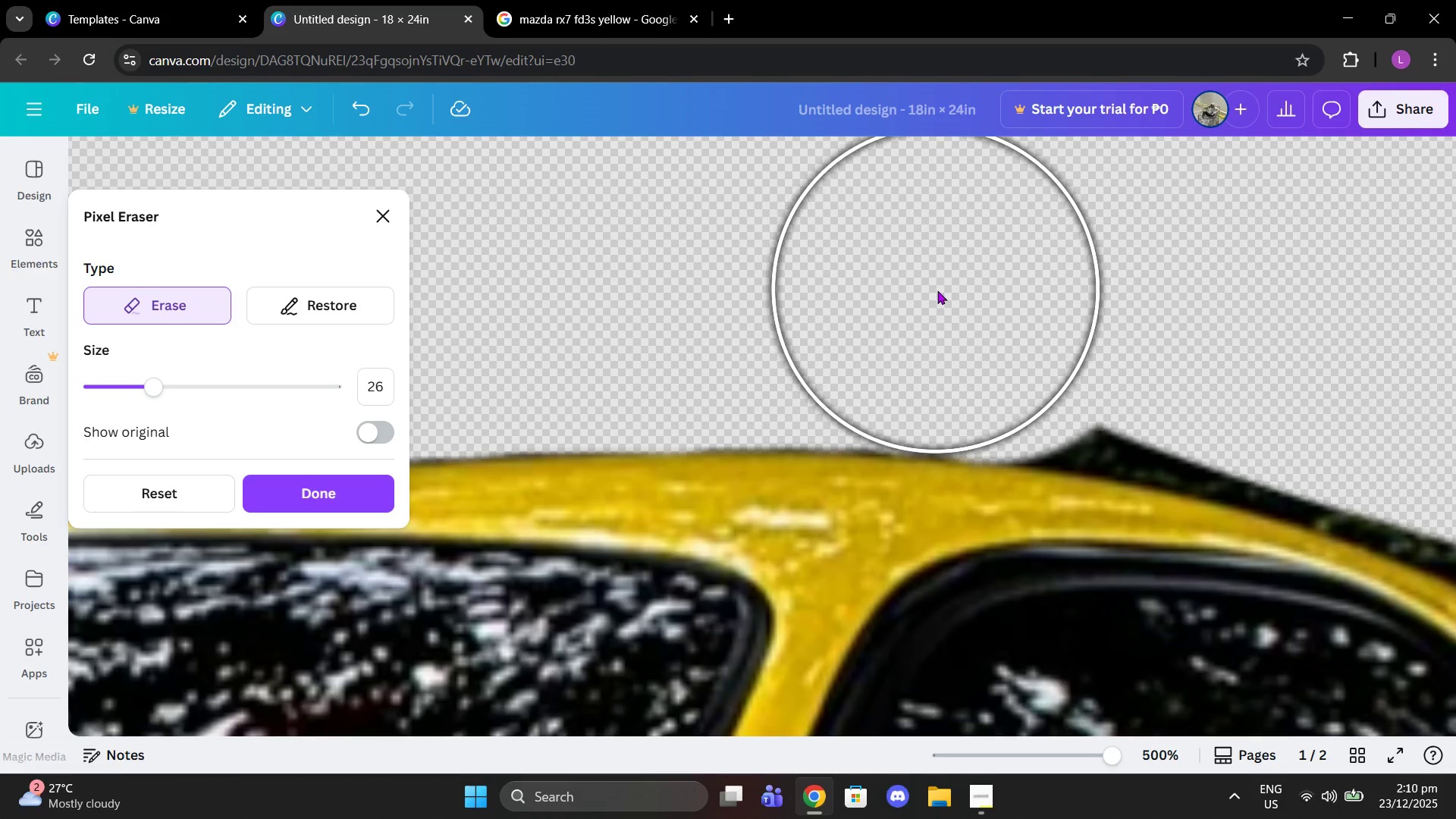 
left_click([943, 290])
 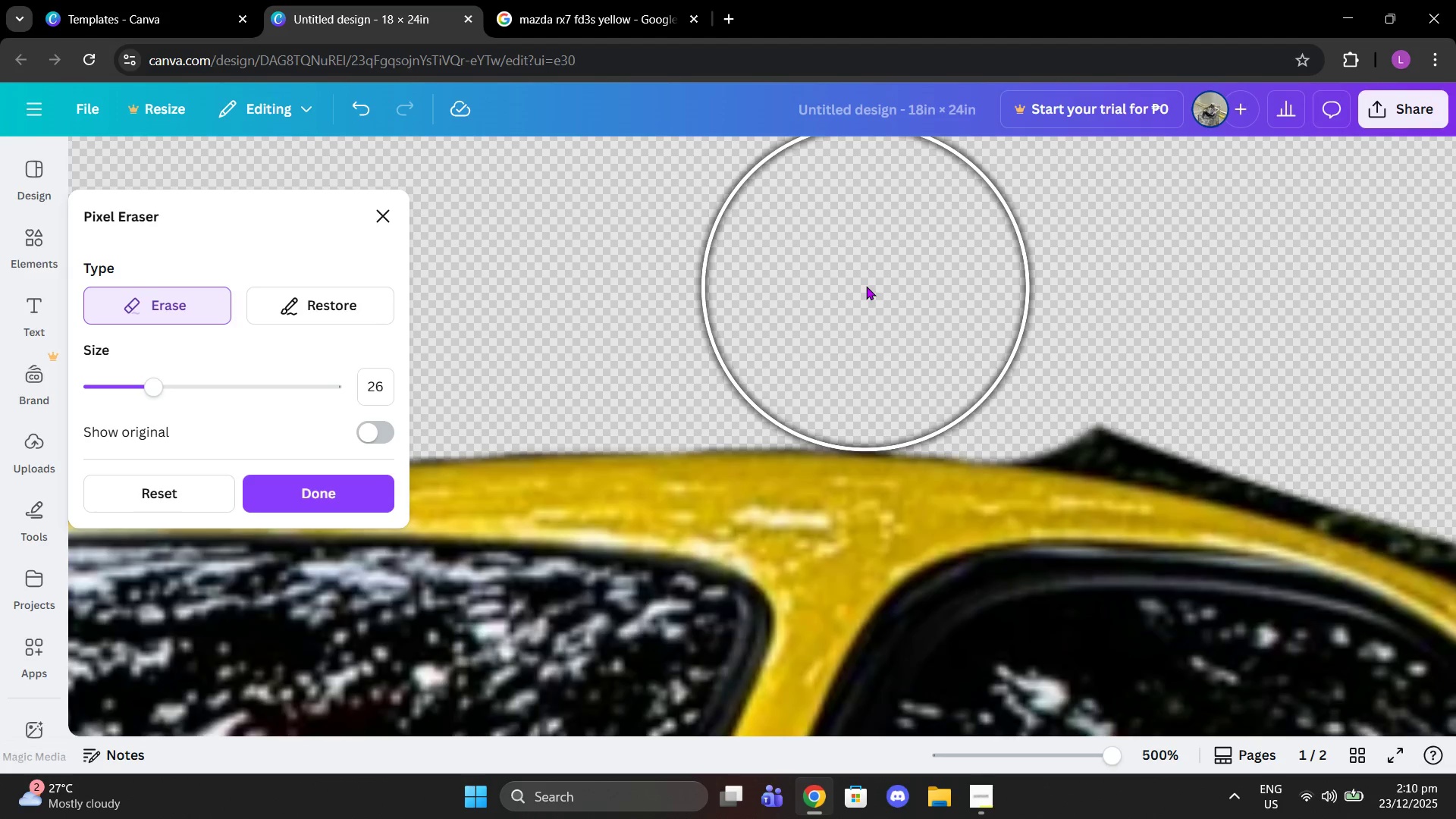 
left_click([866, 285])
 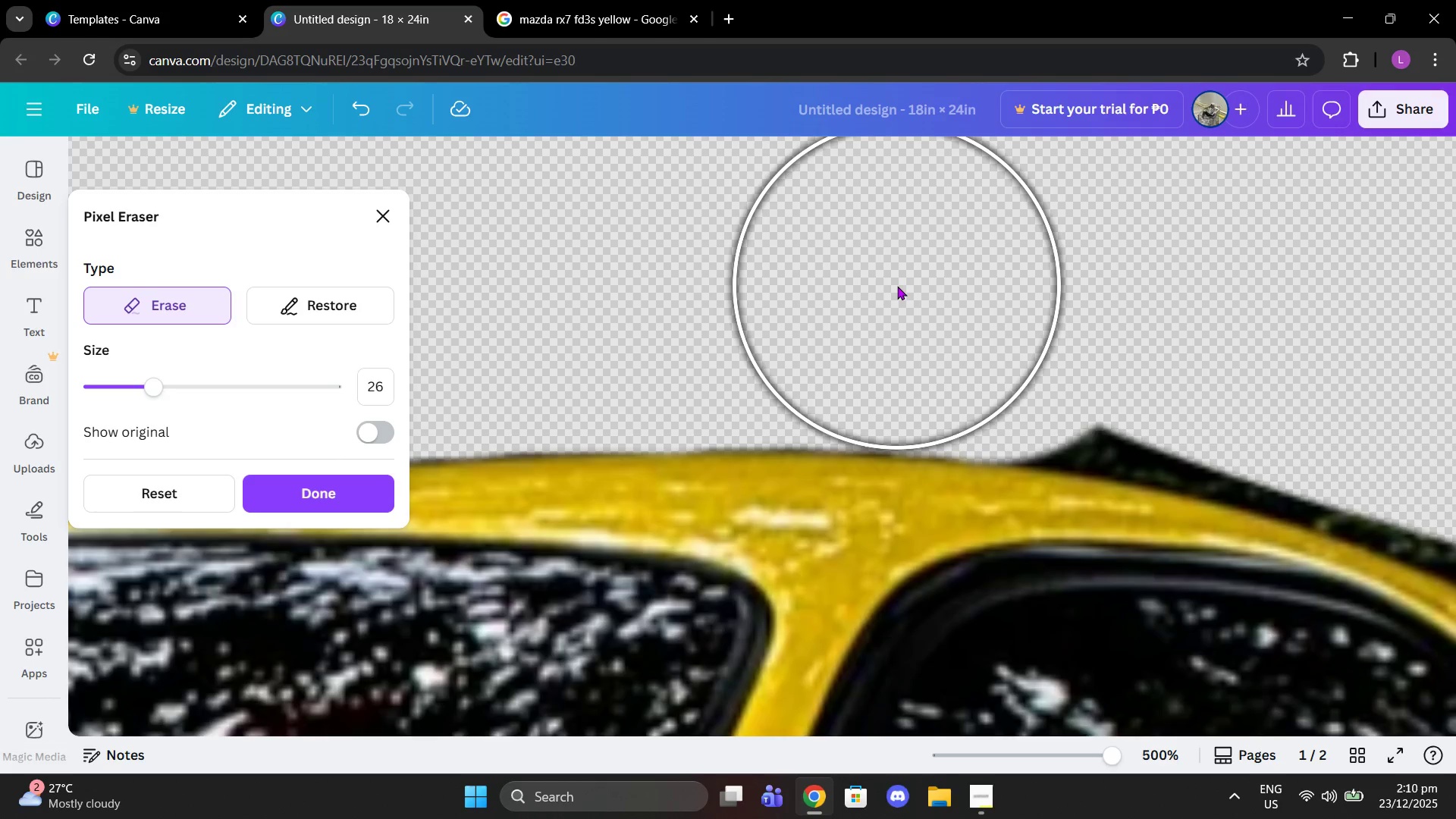 
left_click([897, 286])
 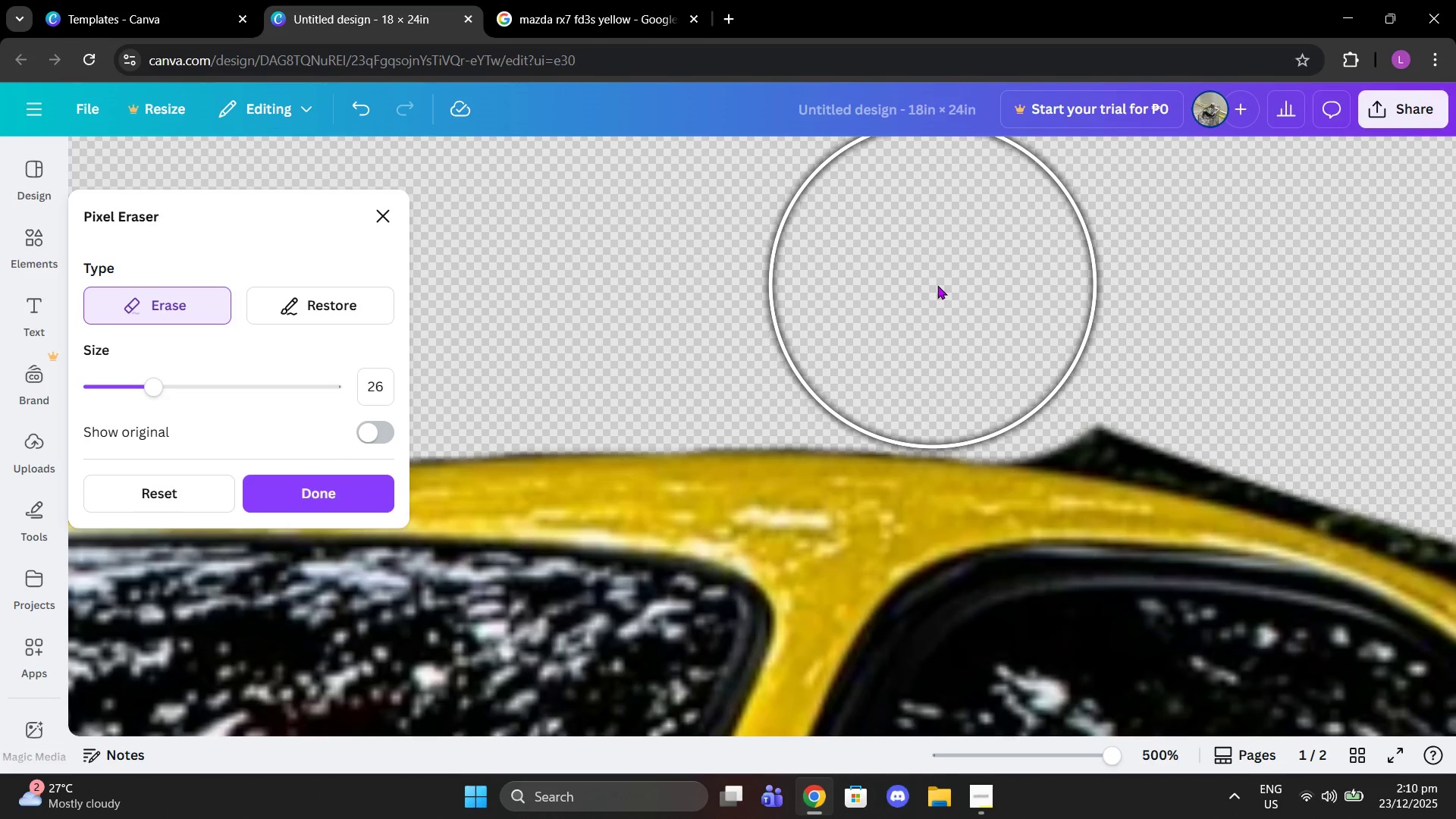 
double_click([953, 288])
 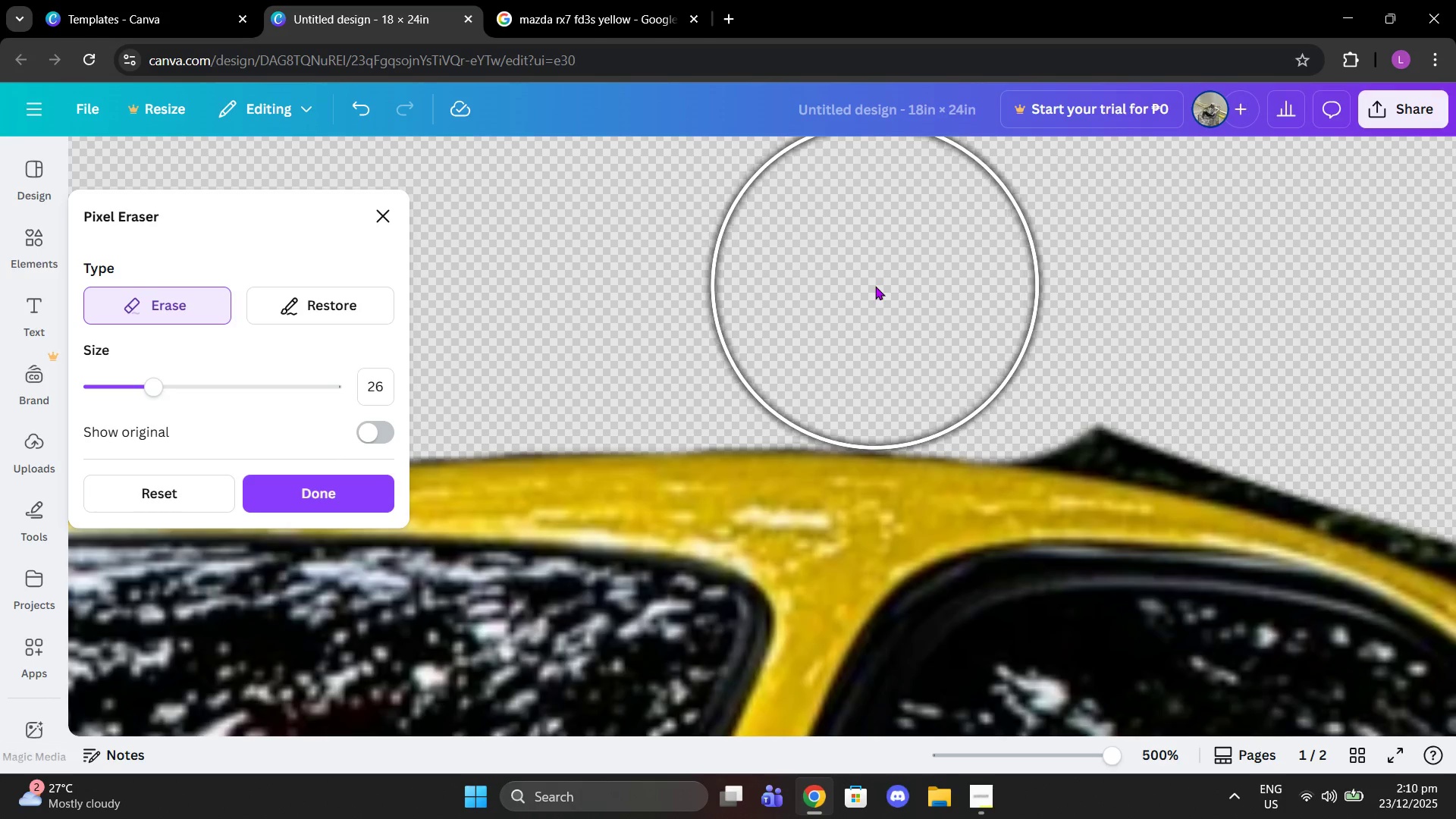 
left_click([882, 286])
 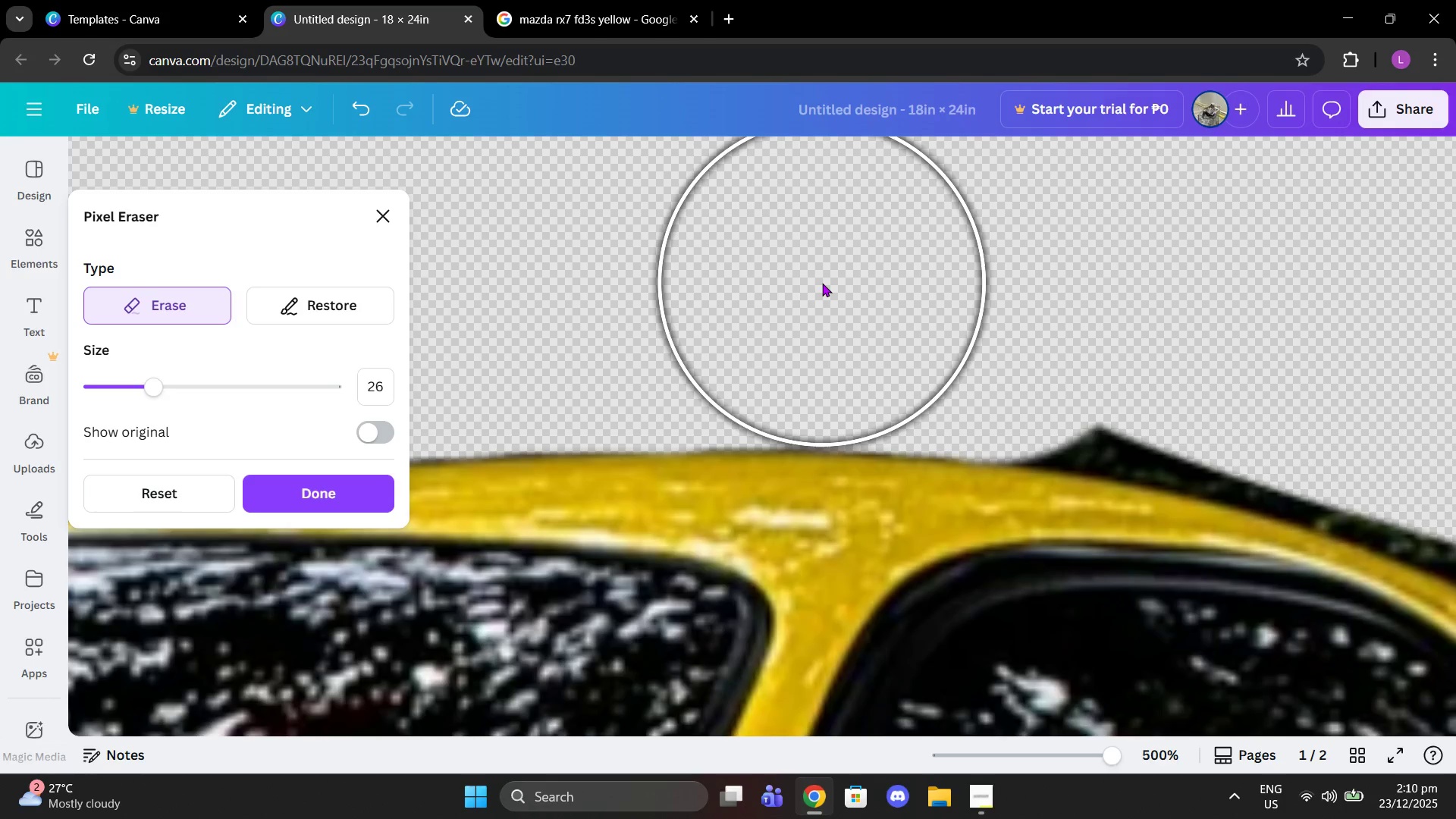 
left_click([822, 283])
 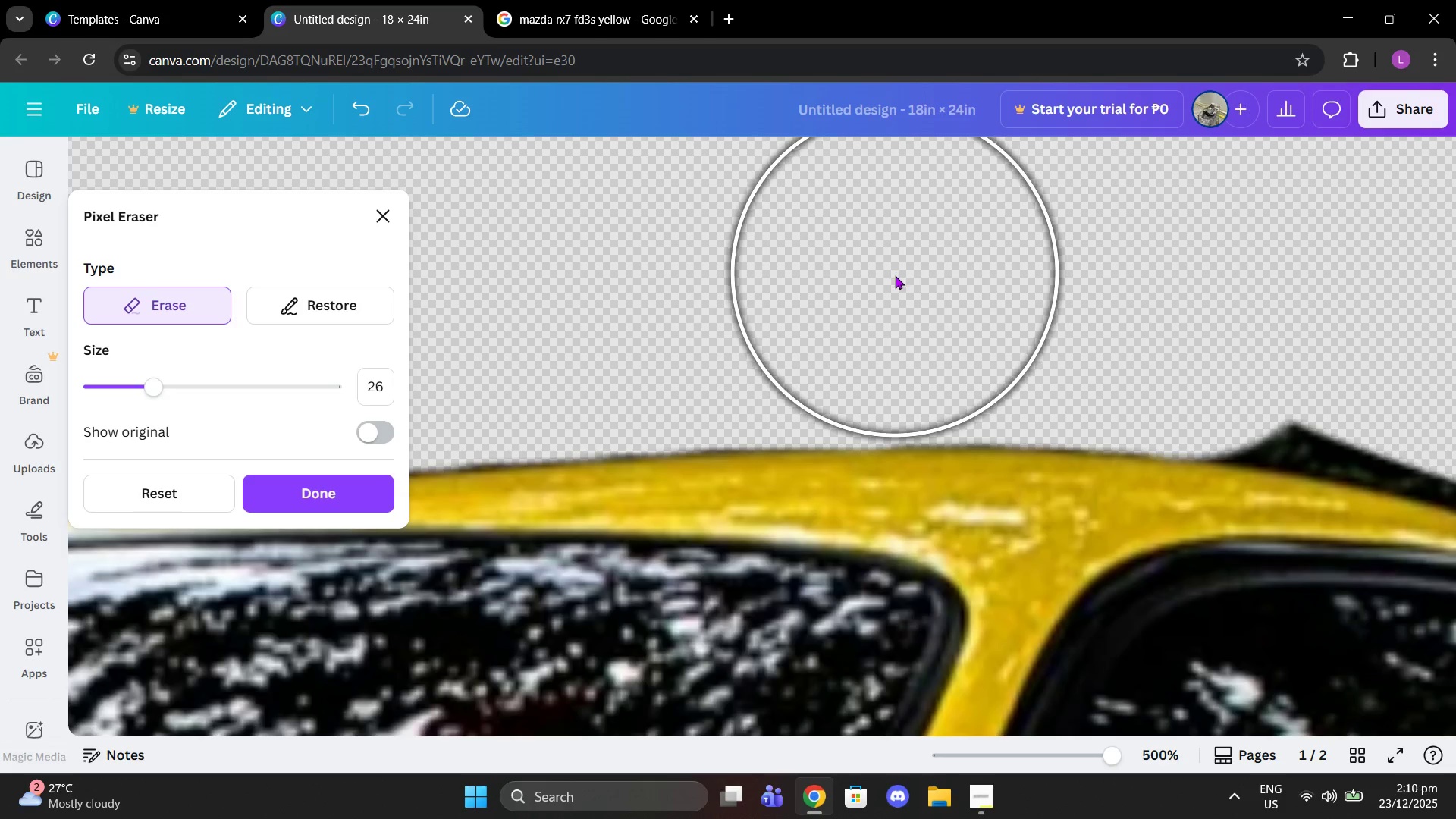 
left_click([894, 281])
 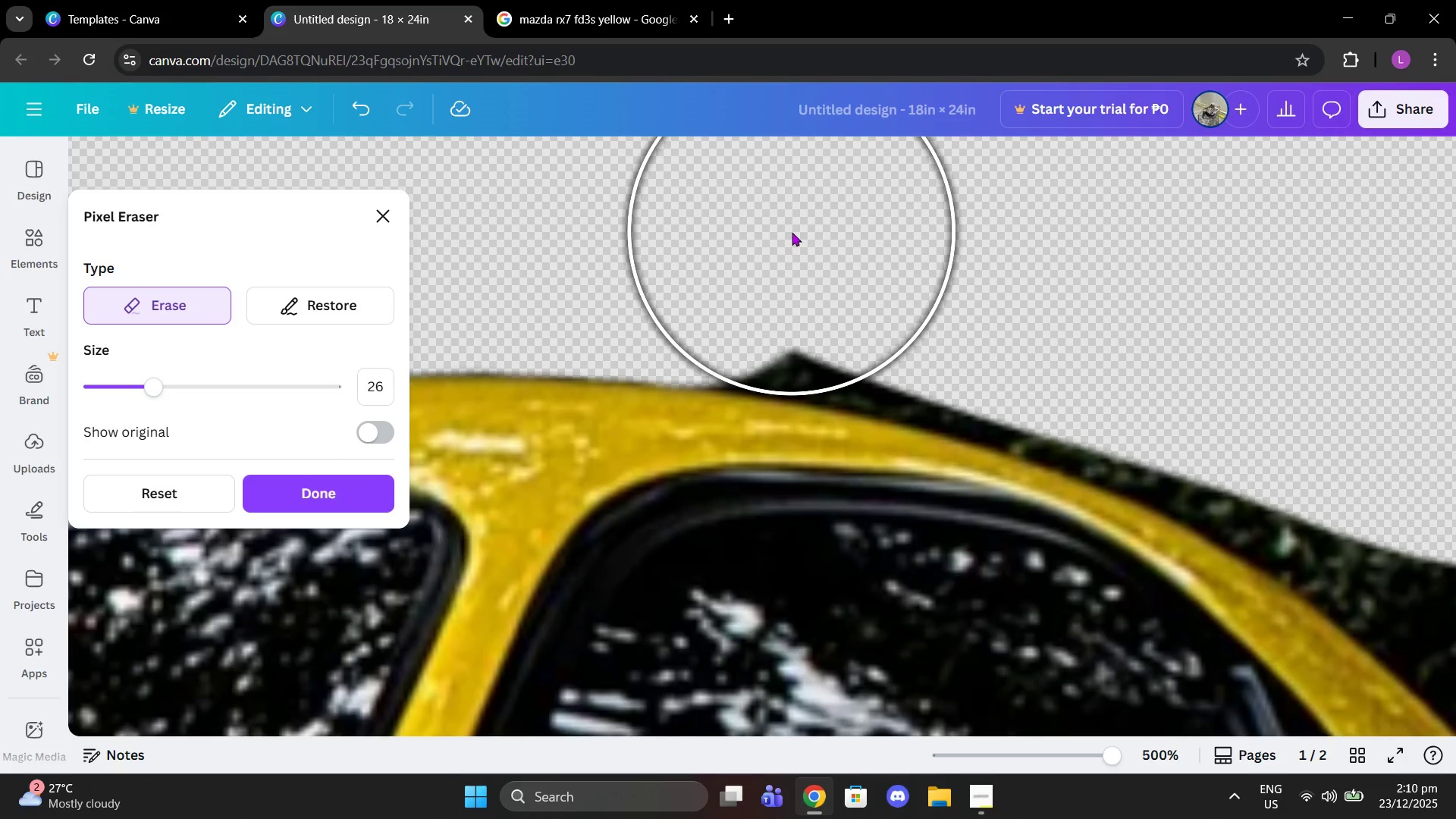 
left_click([795, 234])
 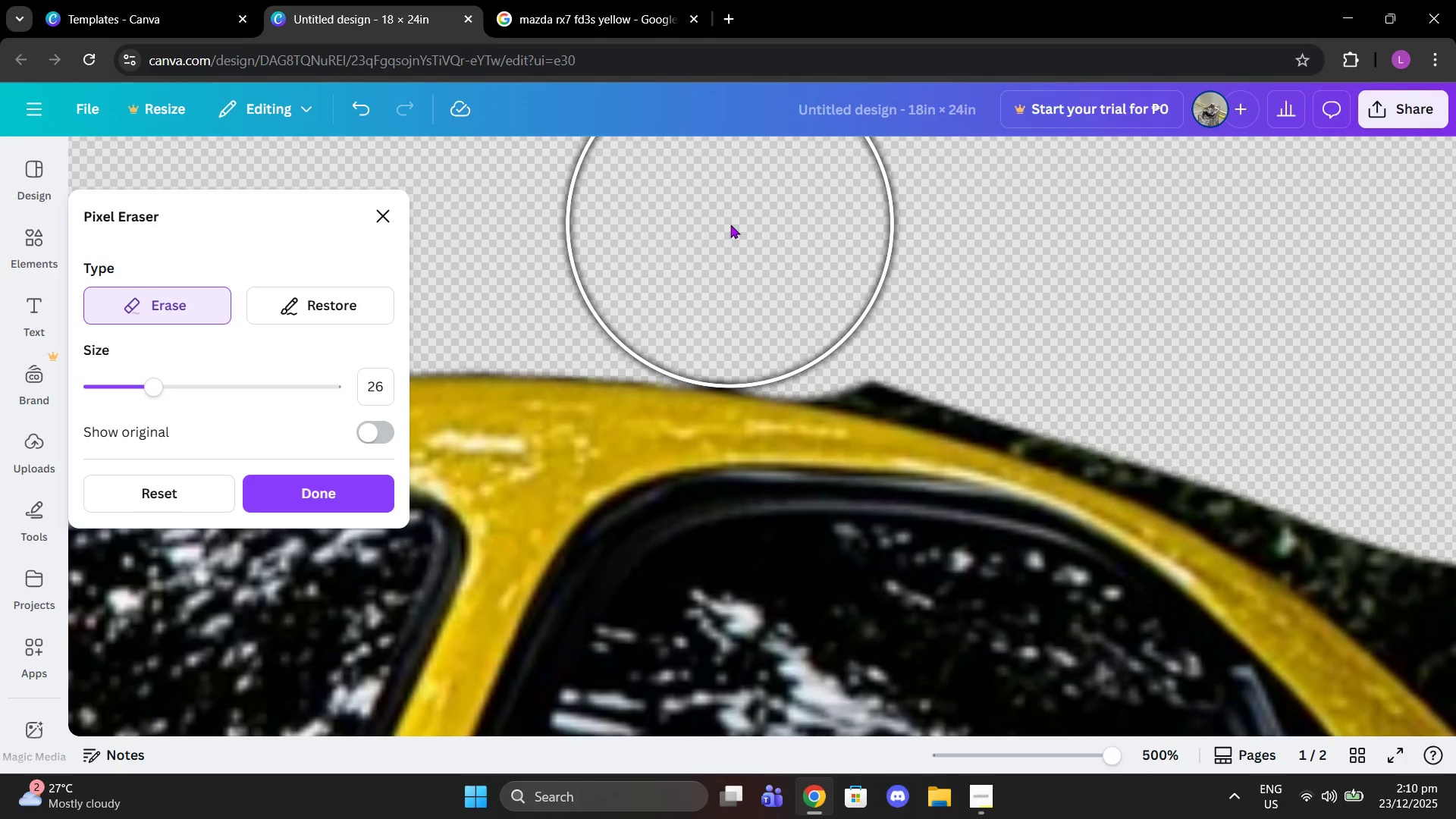 
left_click([730, 224])
 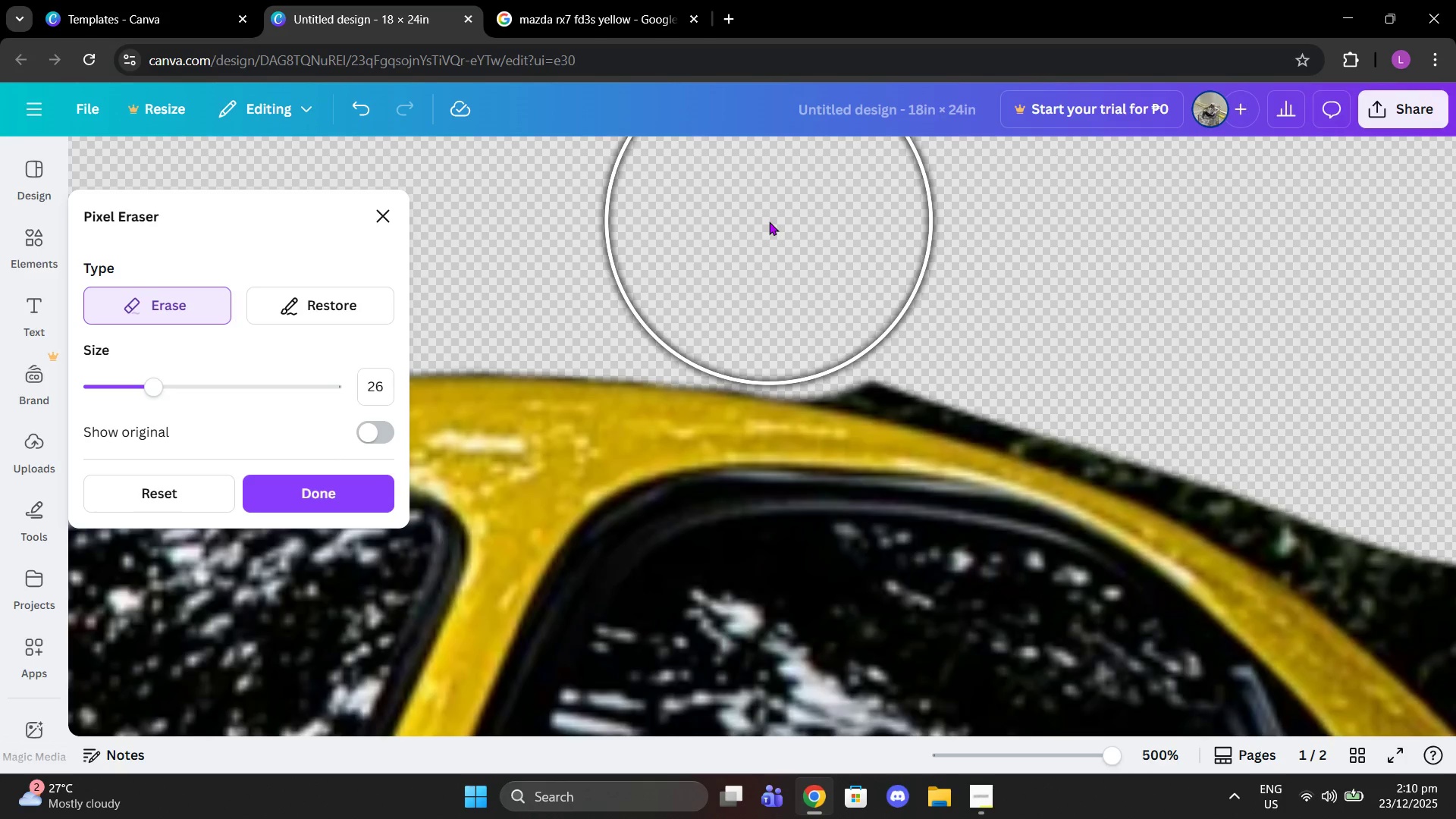 
left_click([769, 221])
 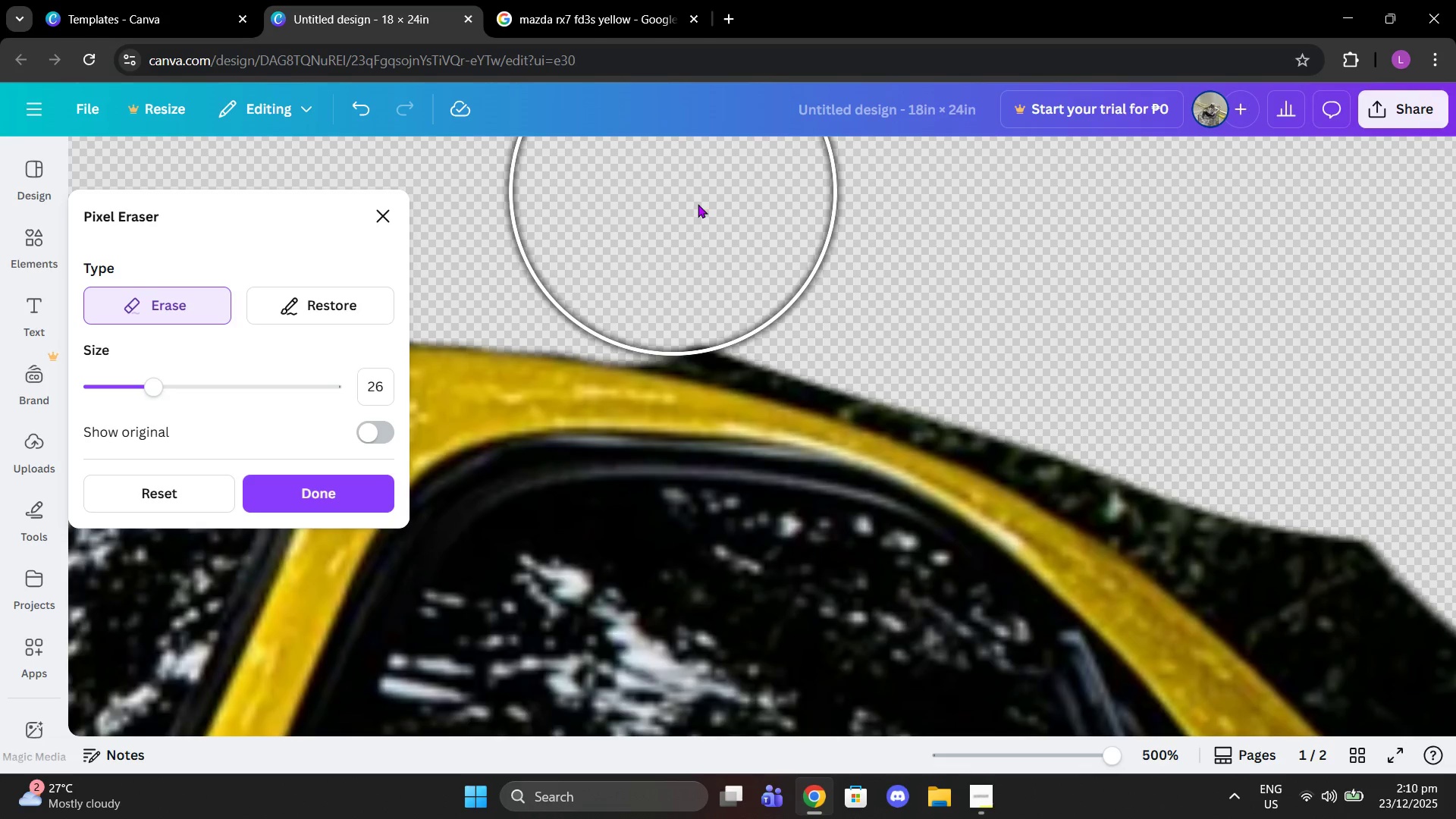 
left_click([726, 218])
 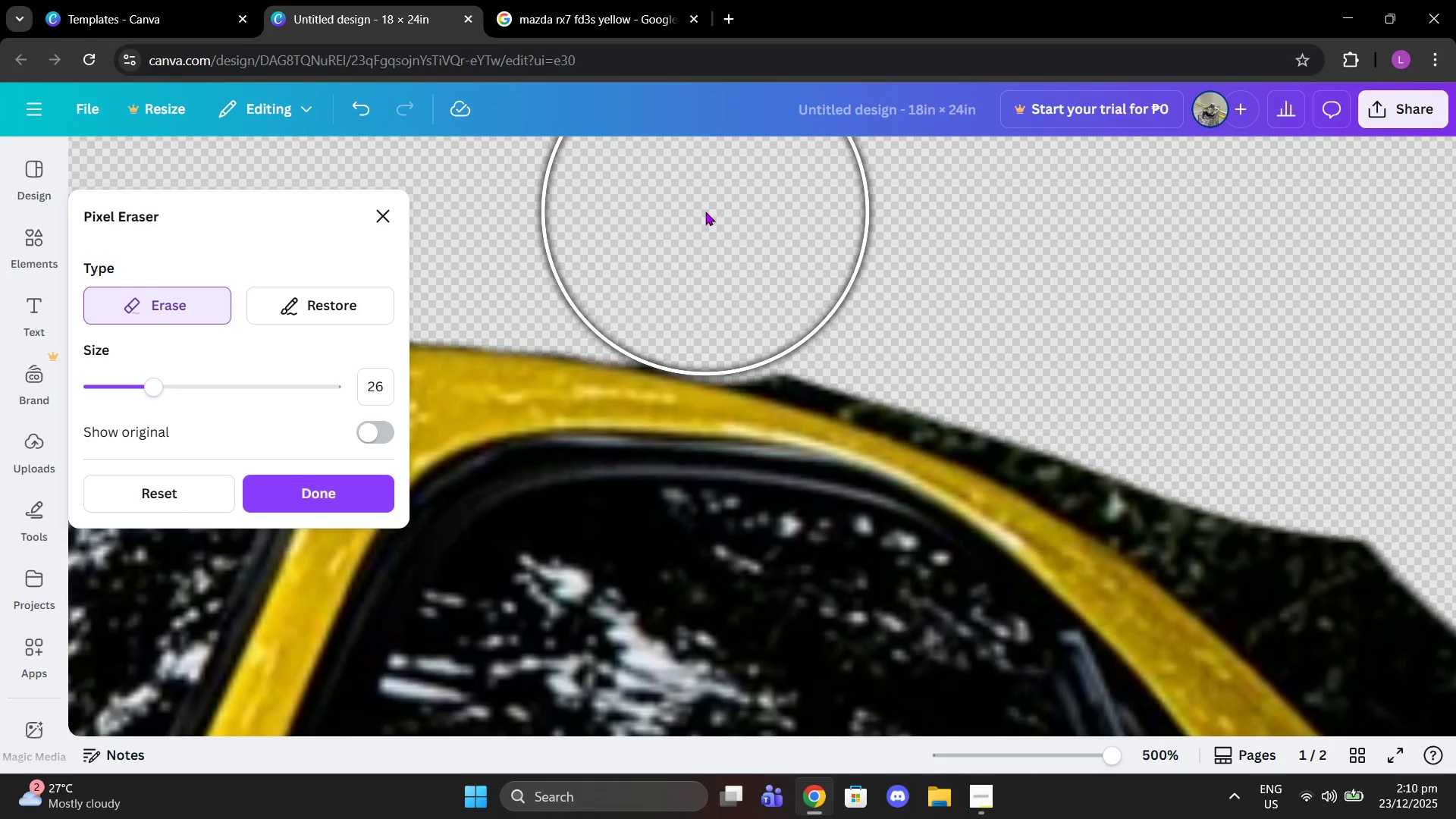 
left_click([705, 212])
 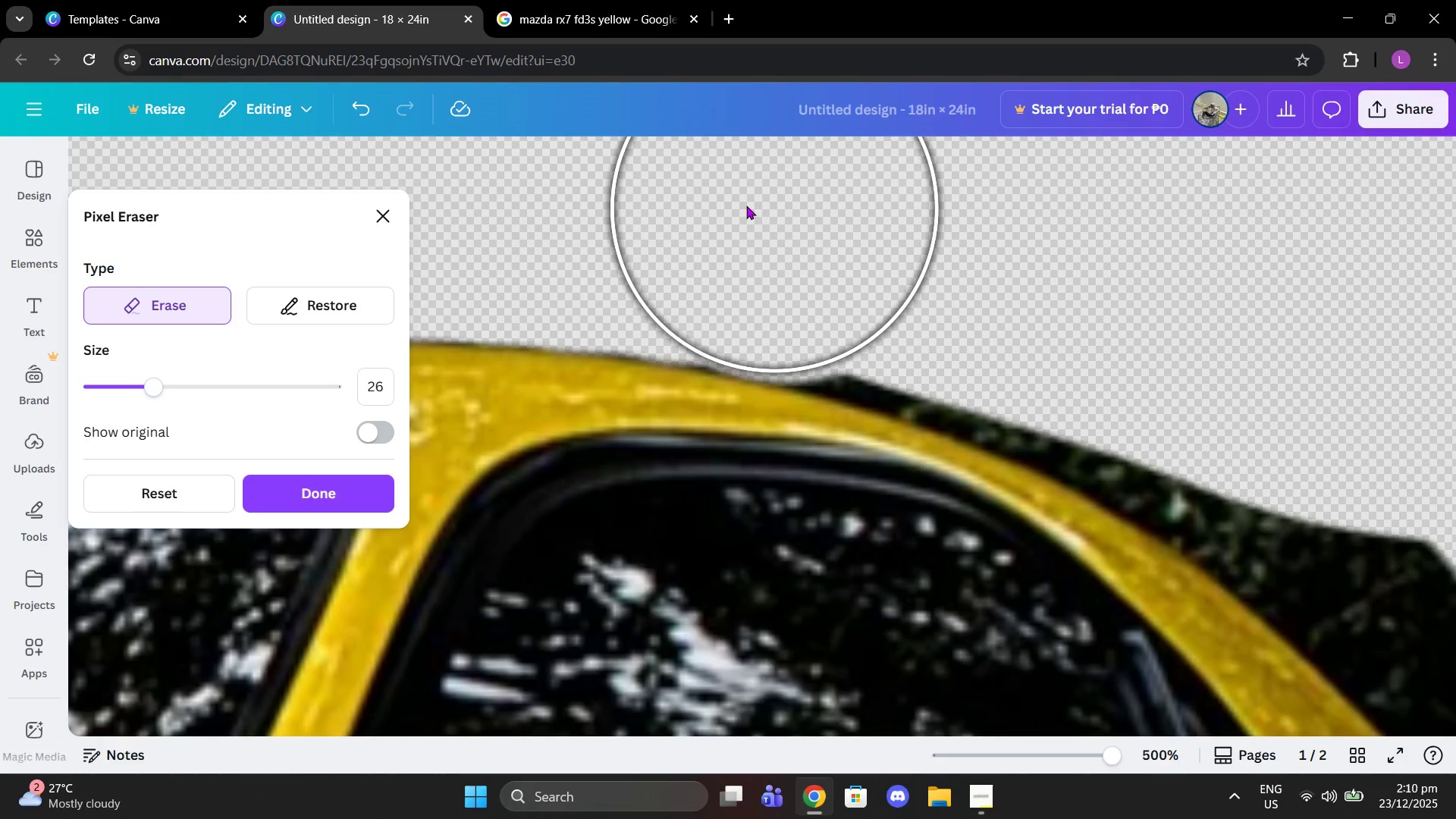 
left_click([746, 206])
 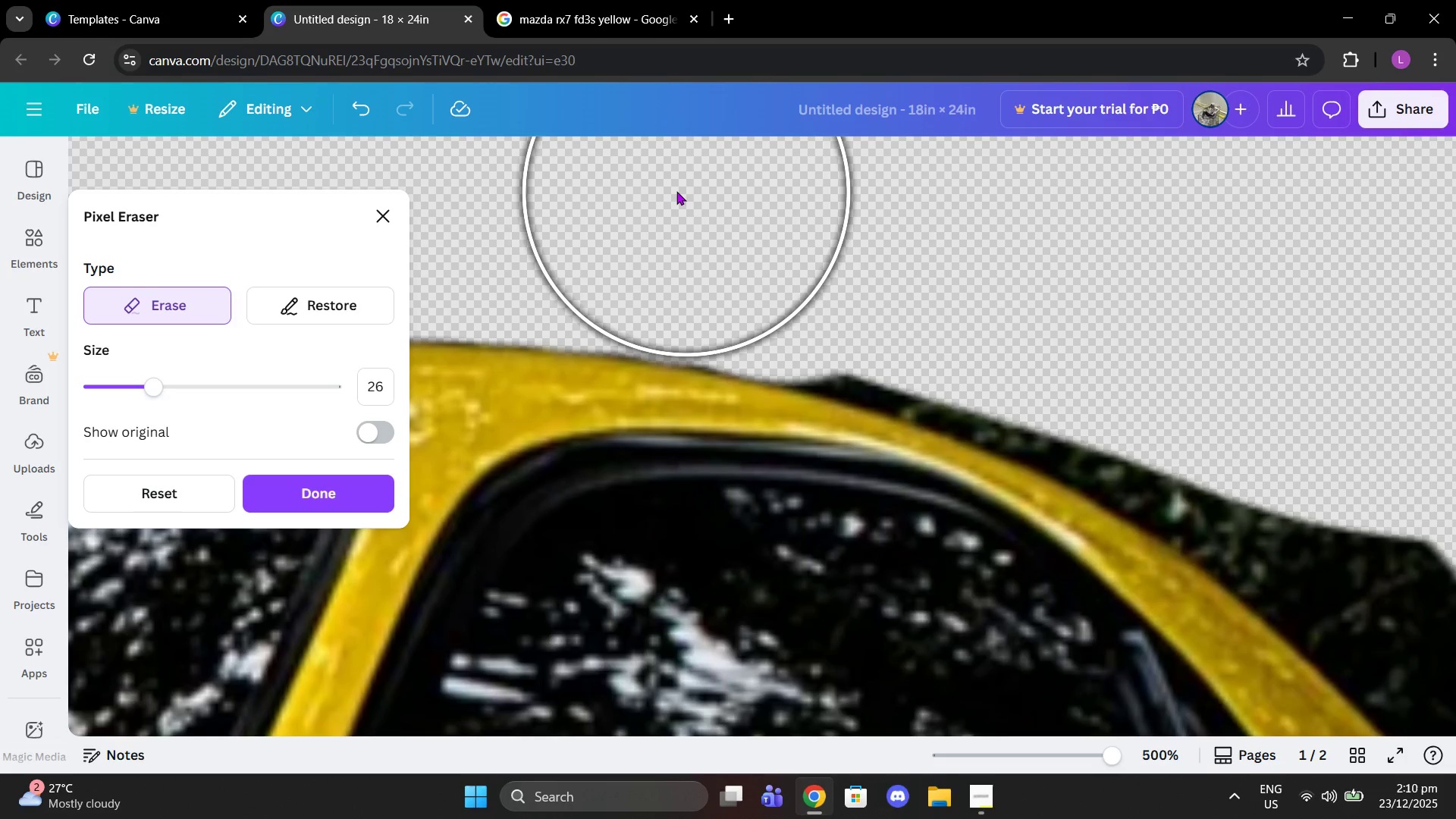 
left_click([676, 191])
 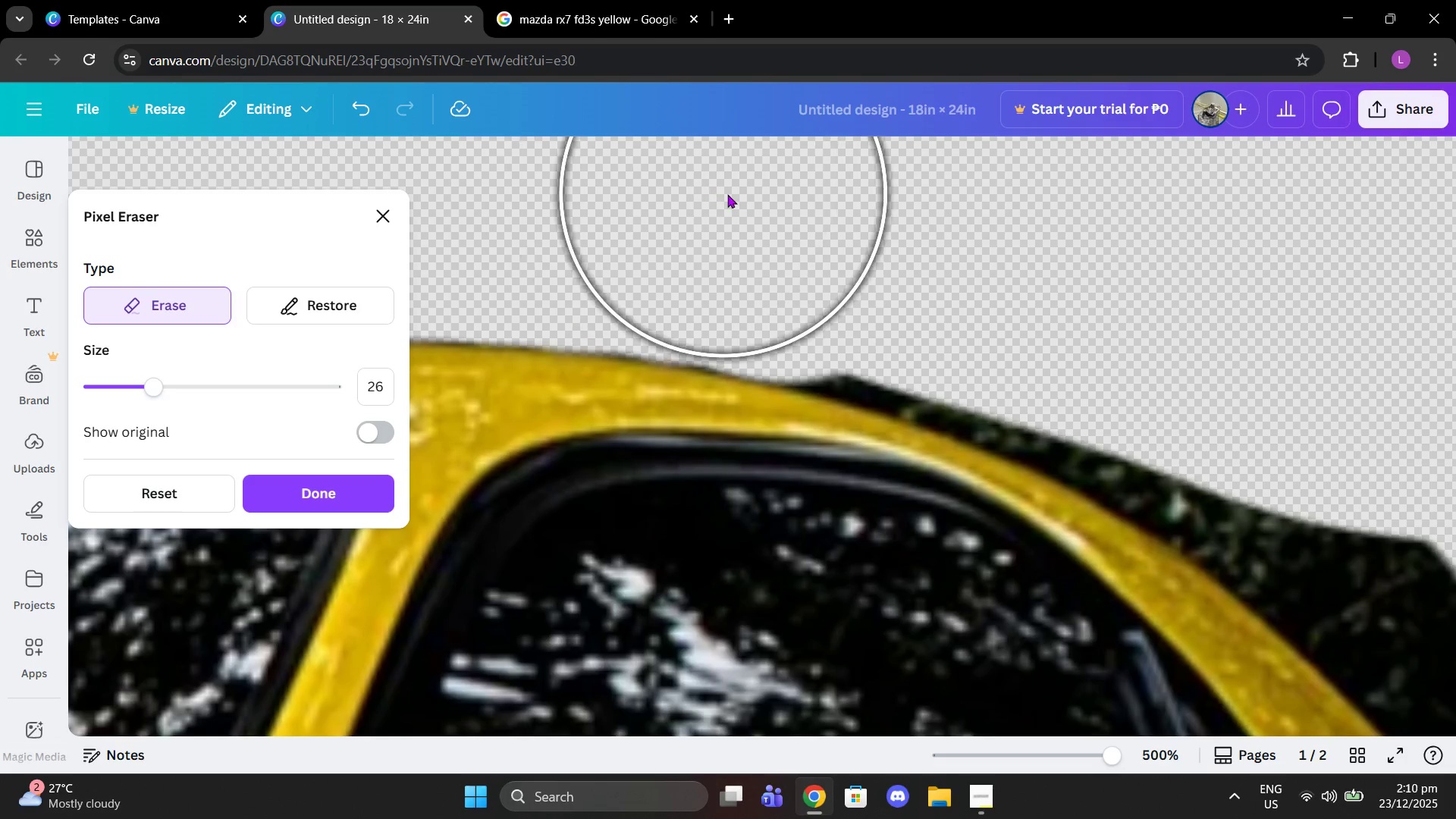 
left_click([727, 194])
 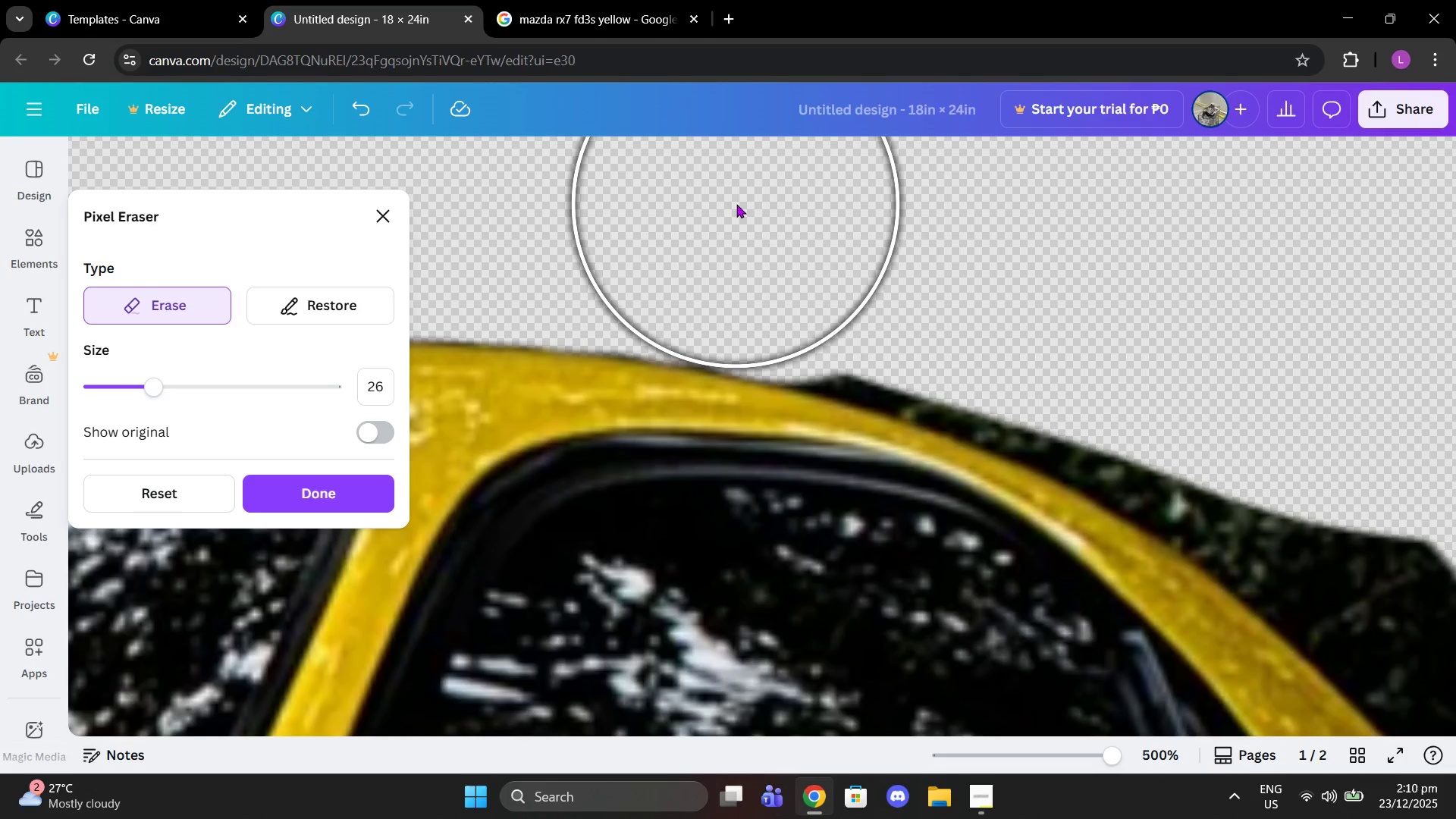 
left_click([736, 204])
 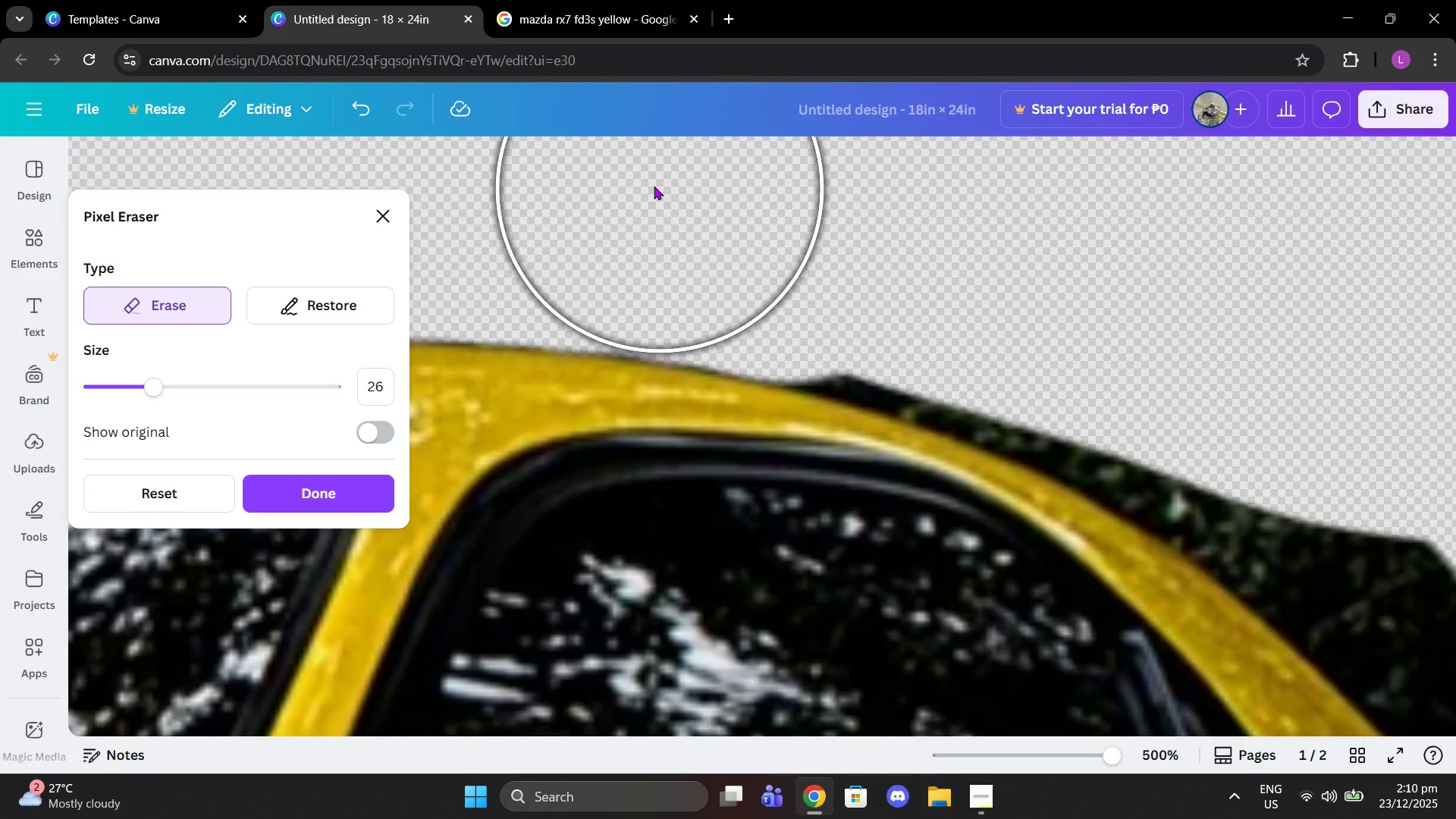 
left_click([648, 184])
 